 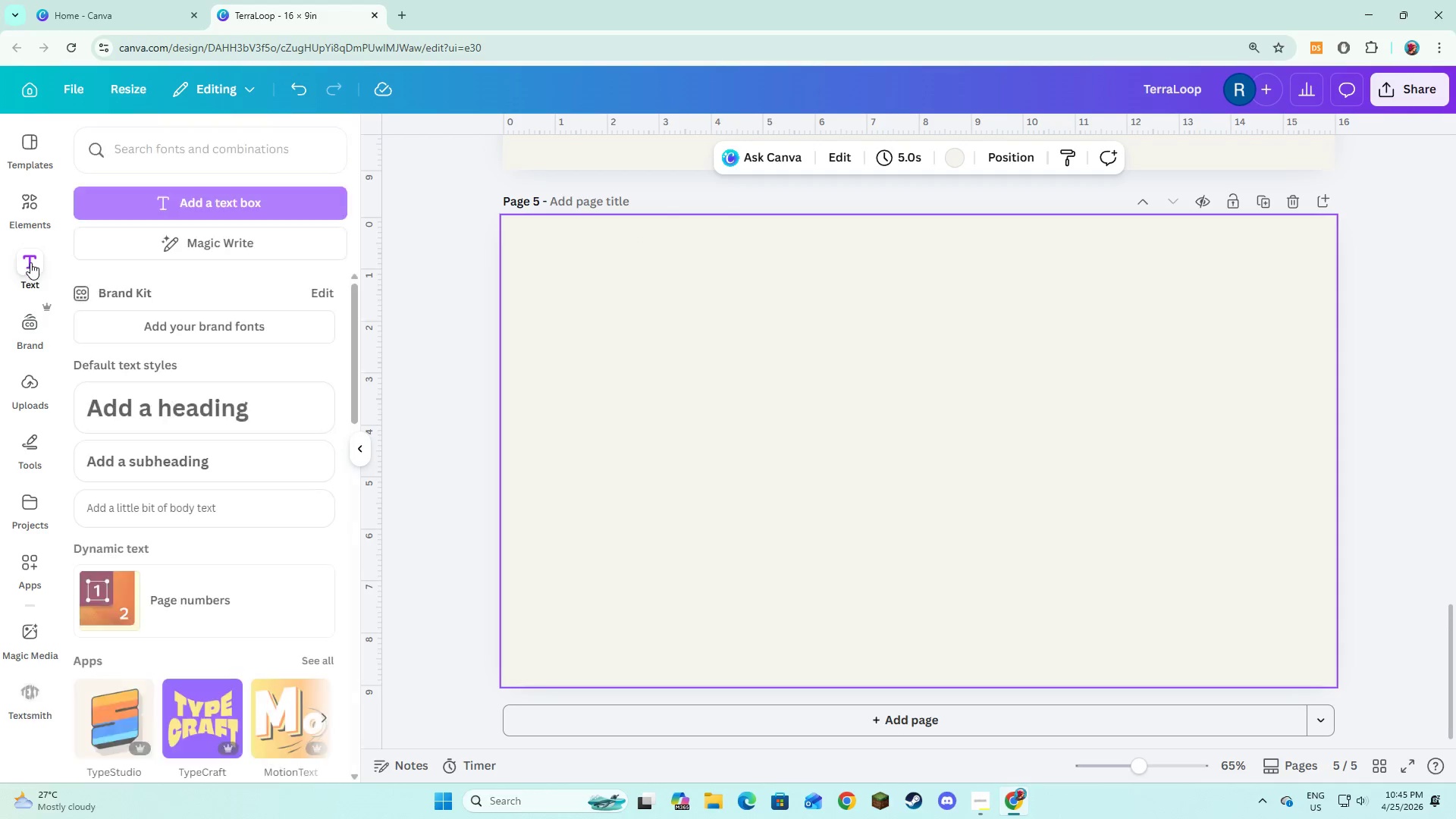 
left_click([103, 217])
 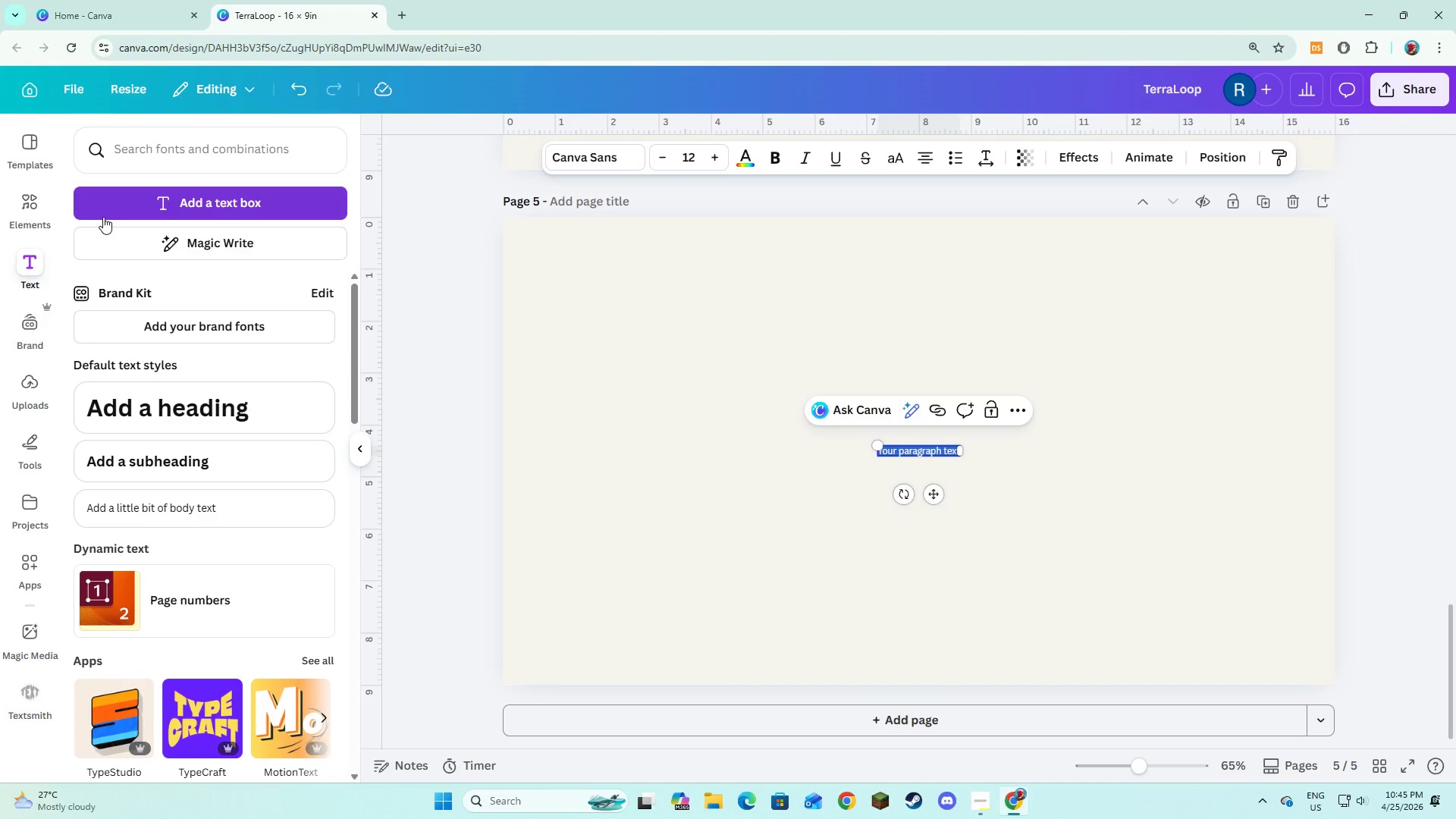 
type(R)
key(Backspace)
key(Backspace)
type(TURN SUSTAINABILITY INTO A BRAND ASSET)
 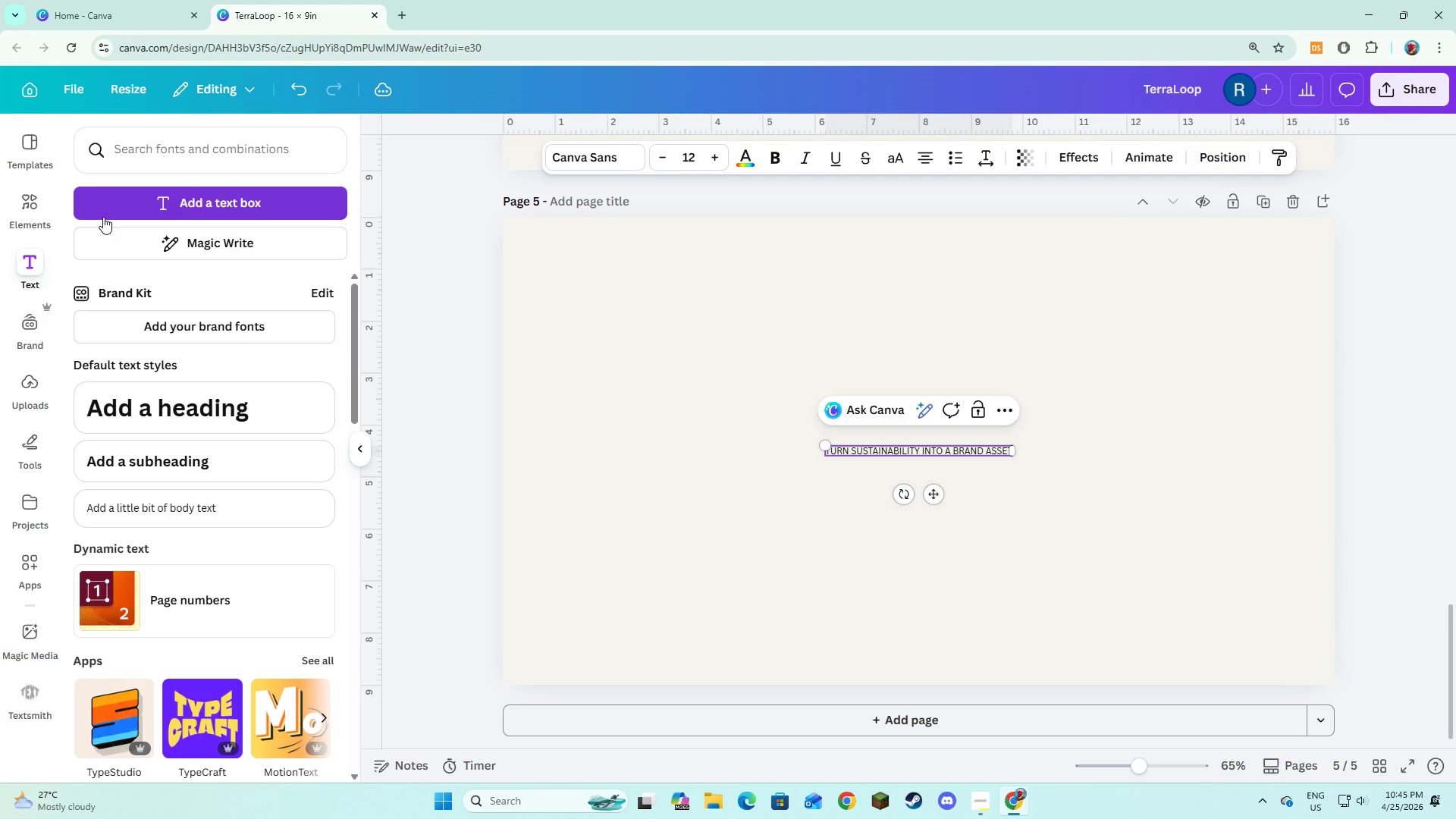 
key(Enter)
 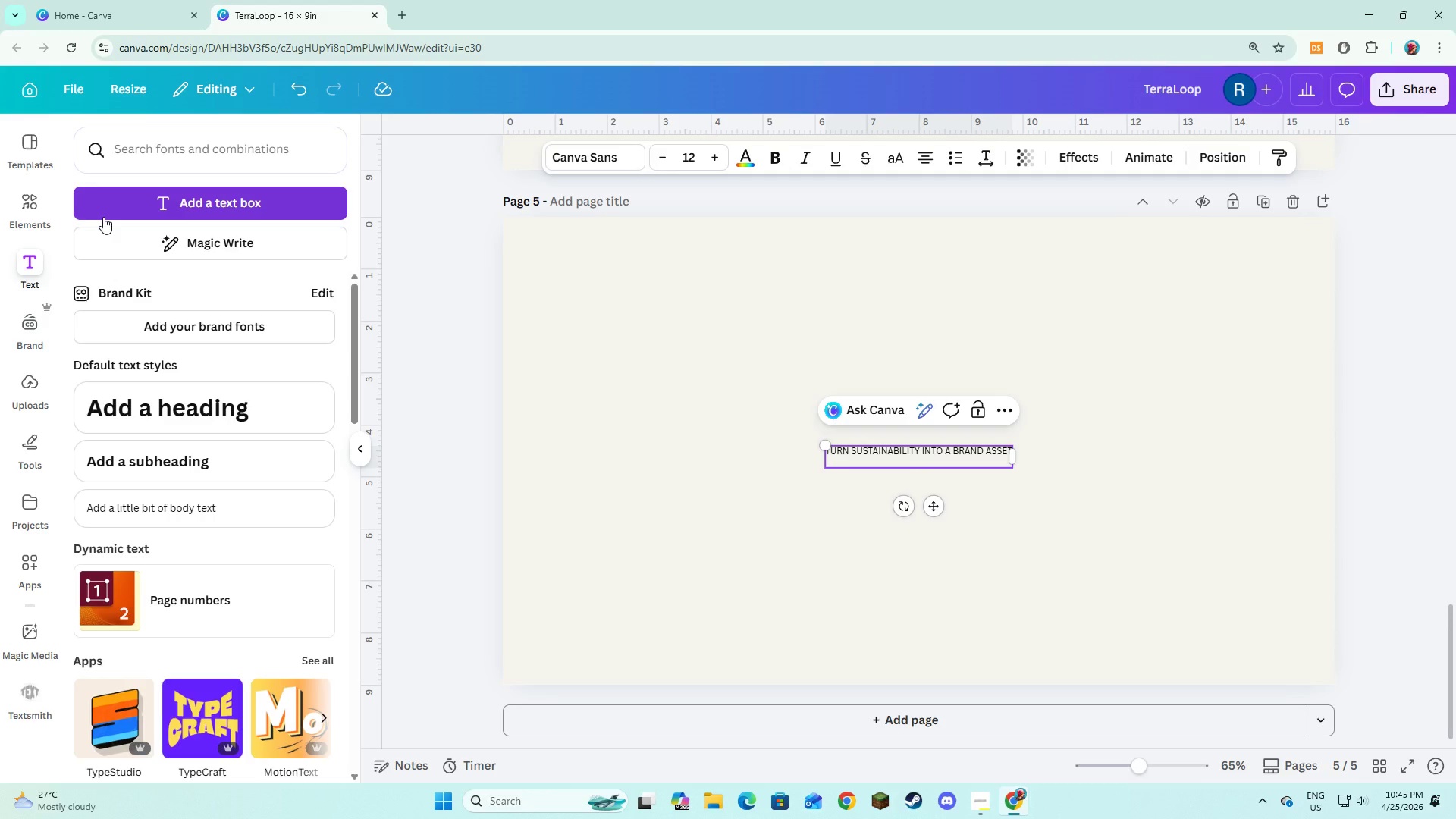 
key(Backspace)
 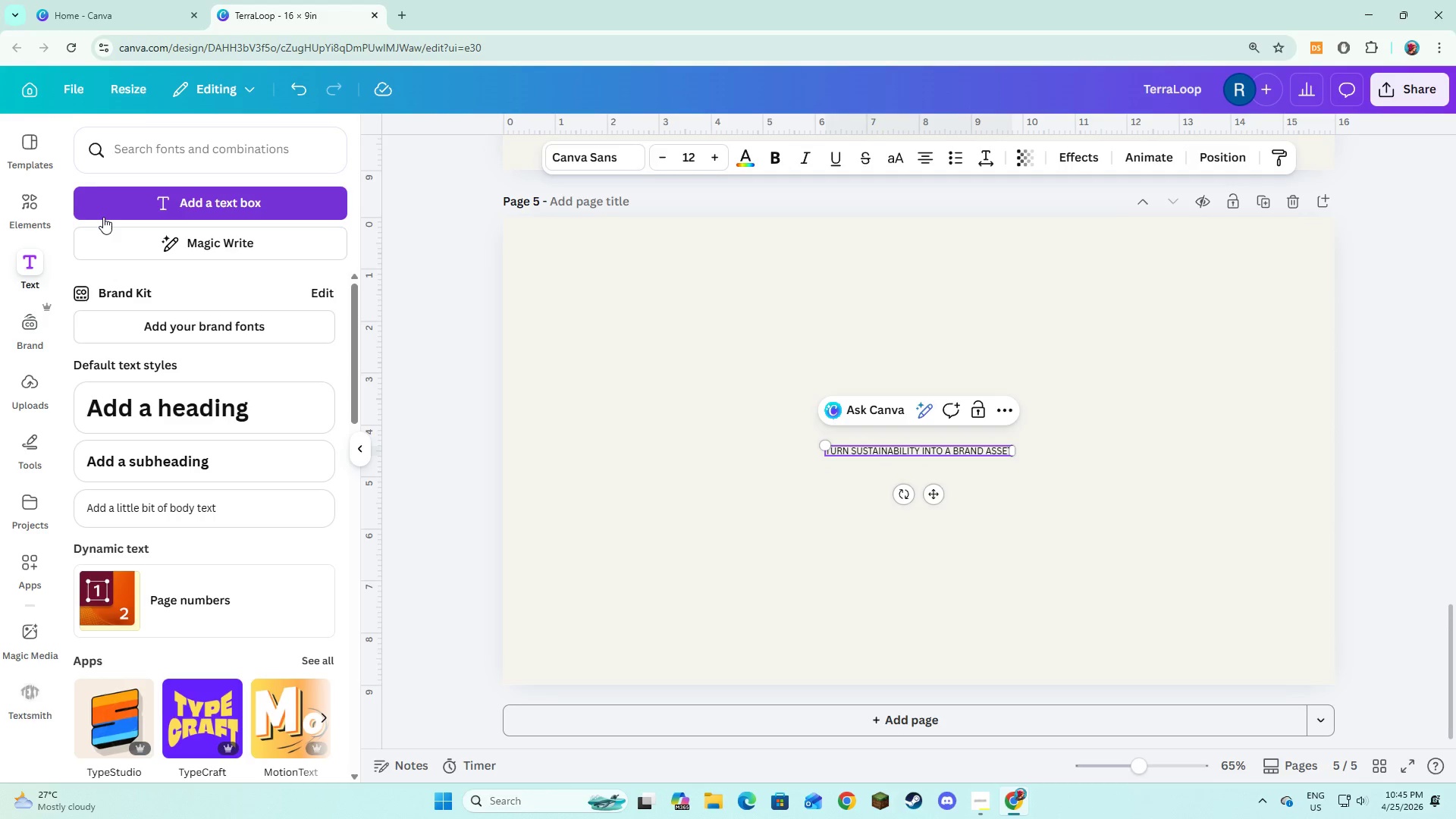 
key(Control+A)
 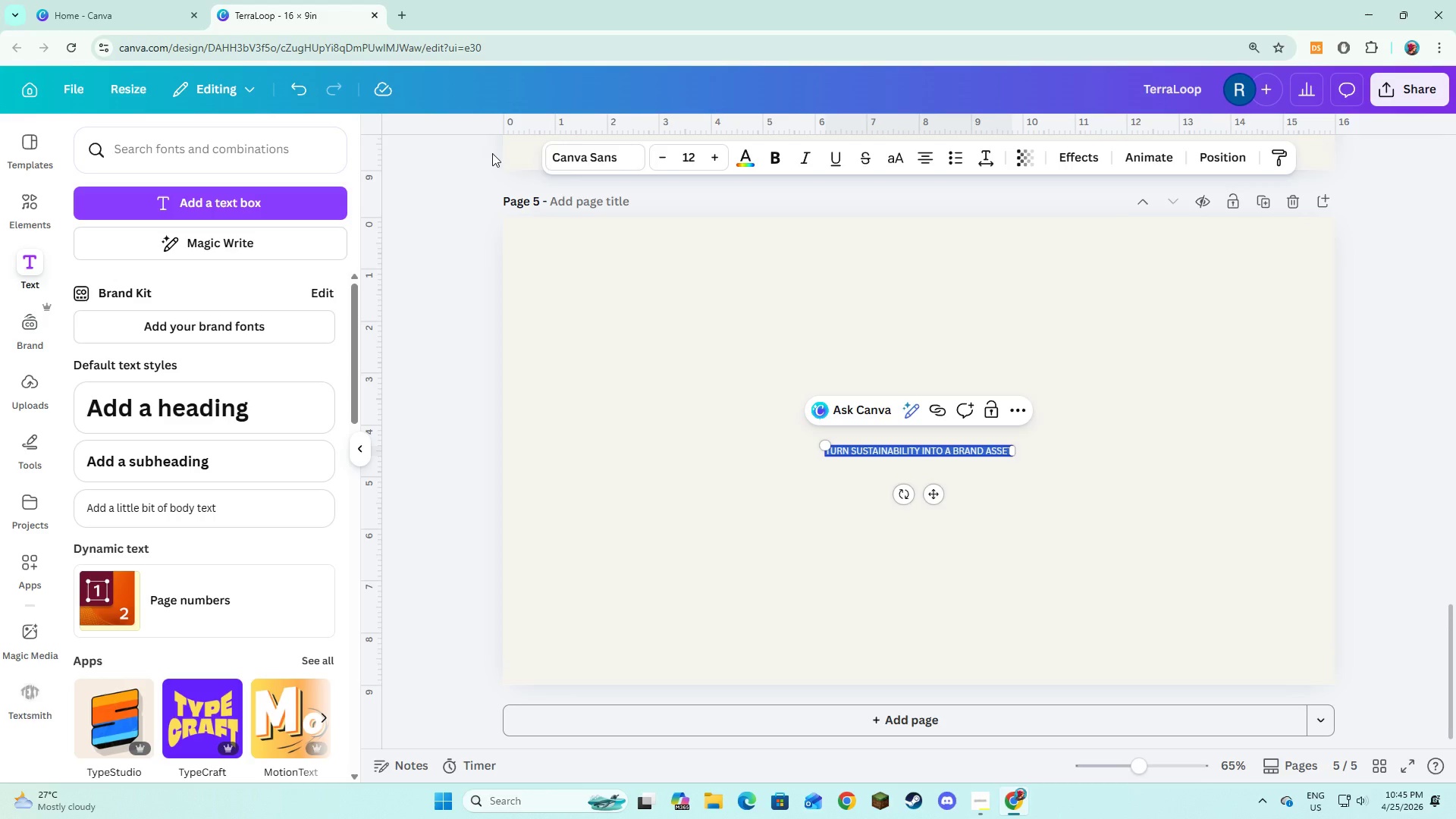 
left_click([570, 160])
 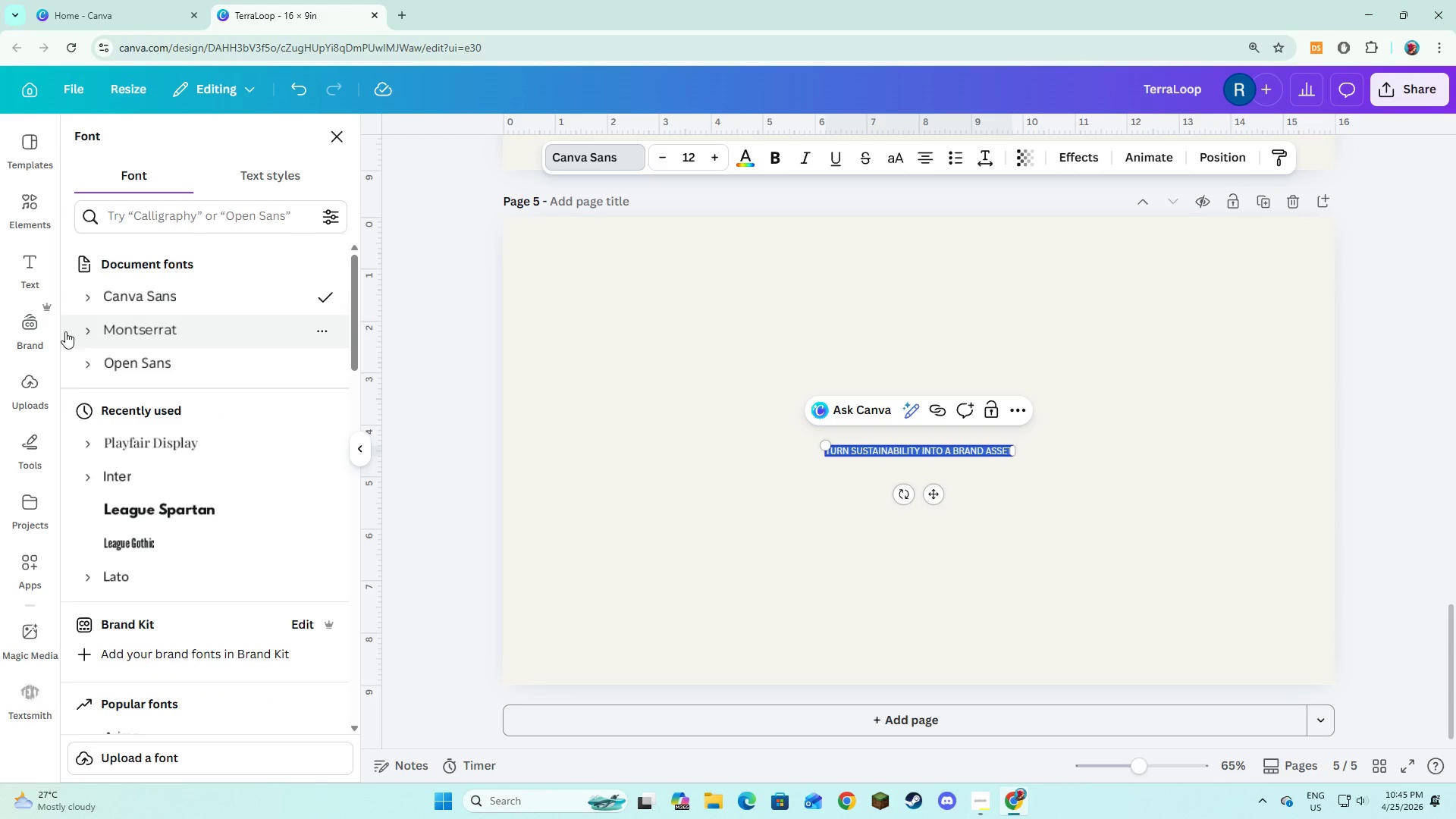 
left_click([89, 331])
 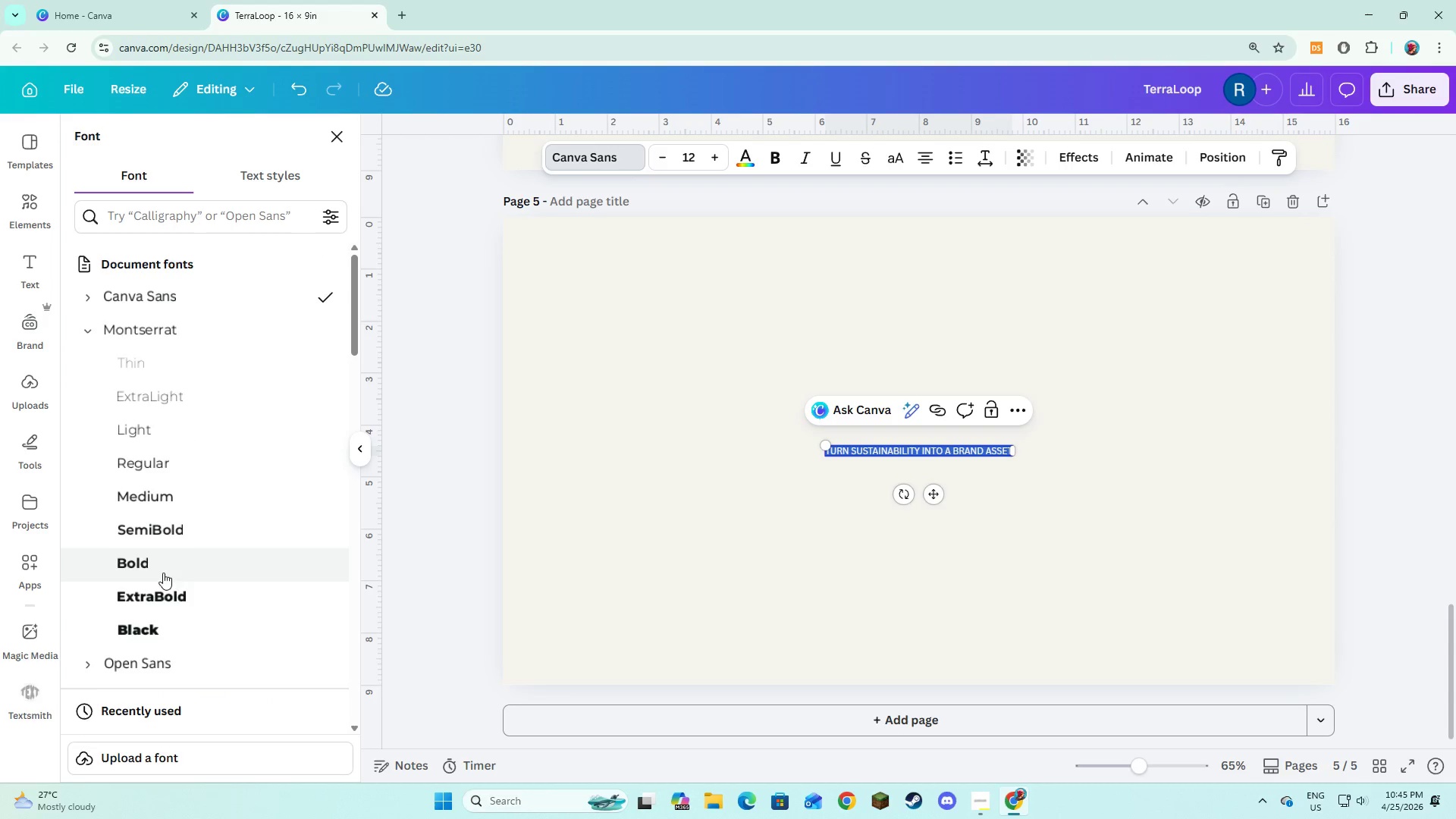 
left_click([162, 585])
 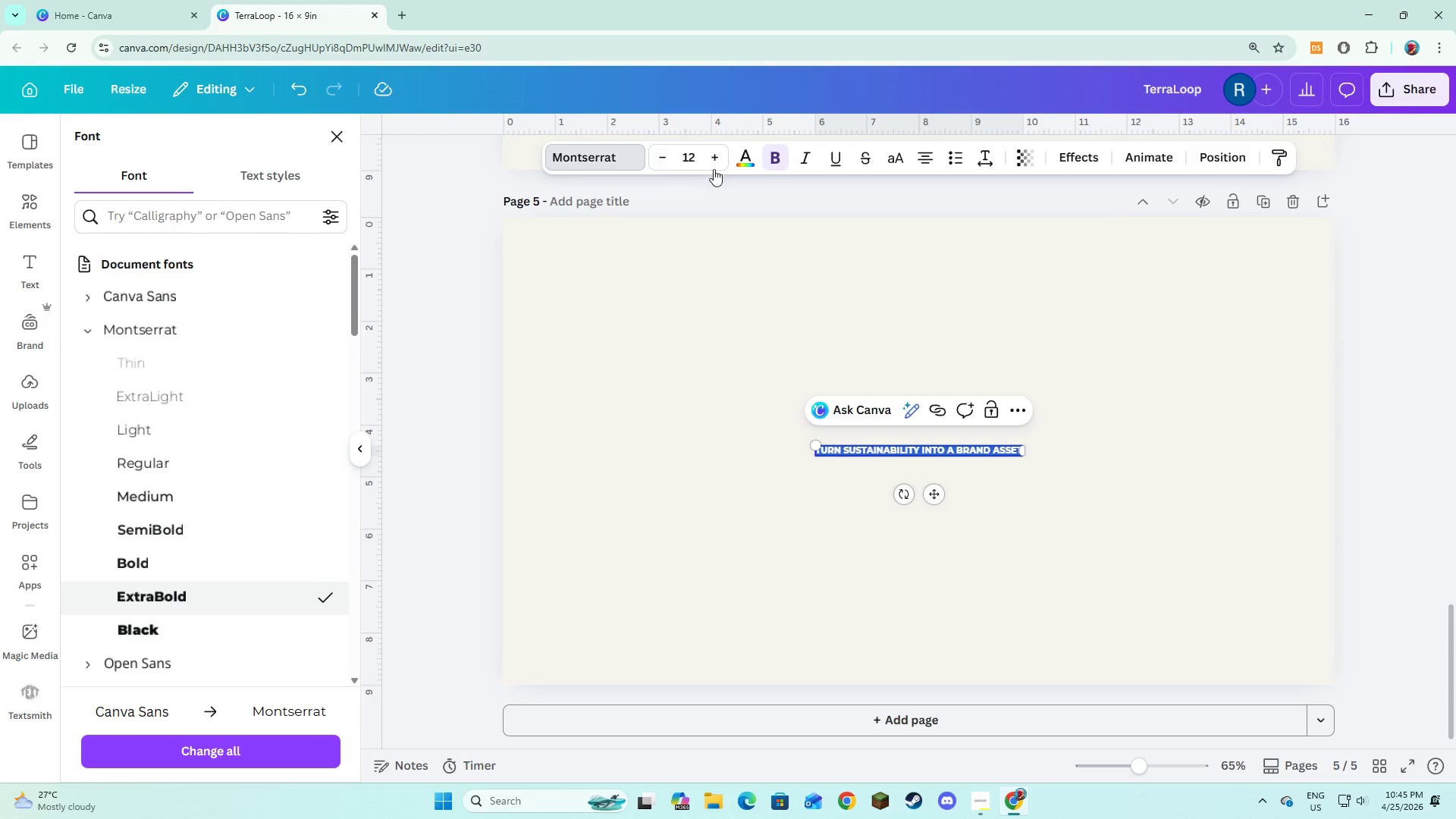 
double_click([714, 162])
 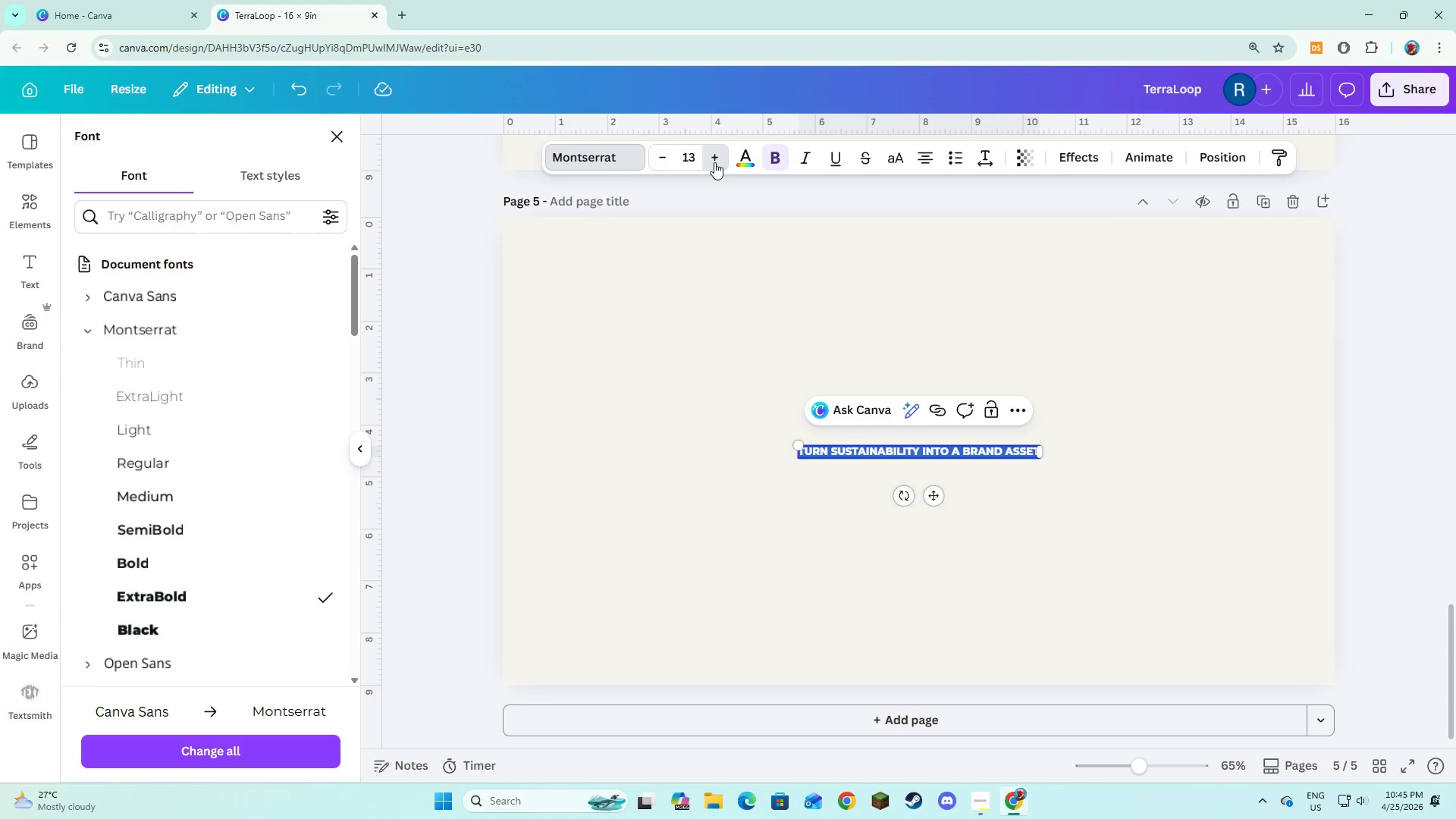 
triple_click([714, 162])
 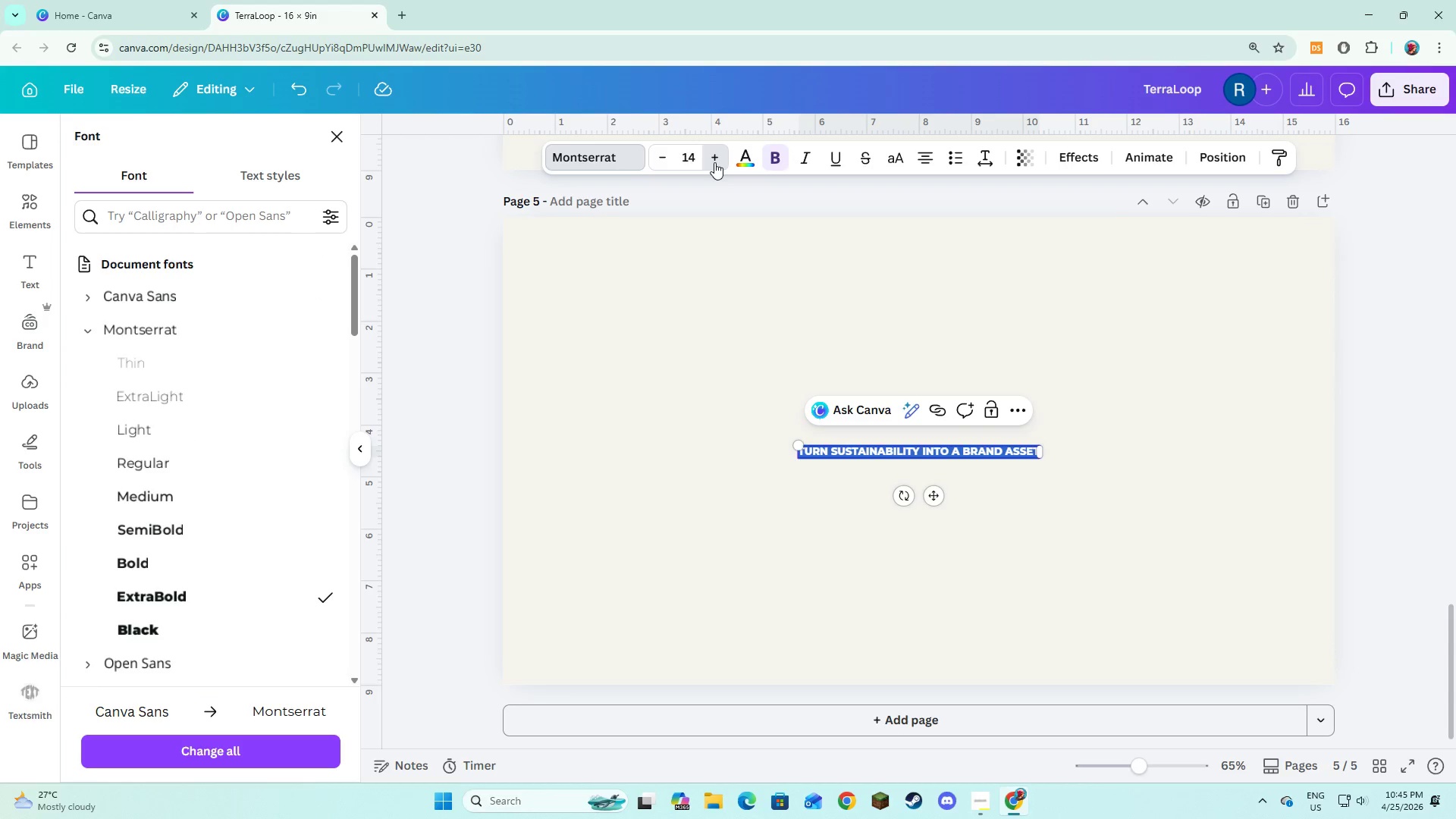 
triple_click([714, 162])
 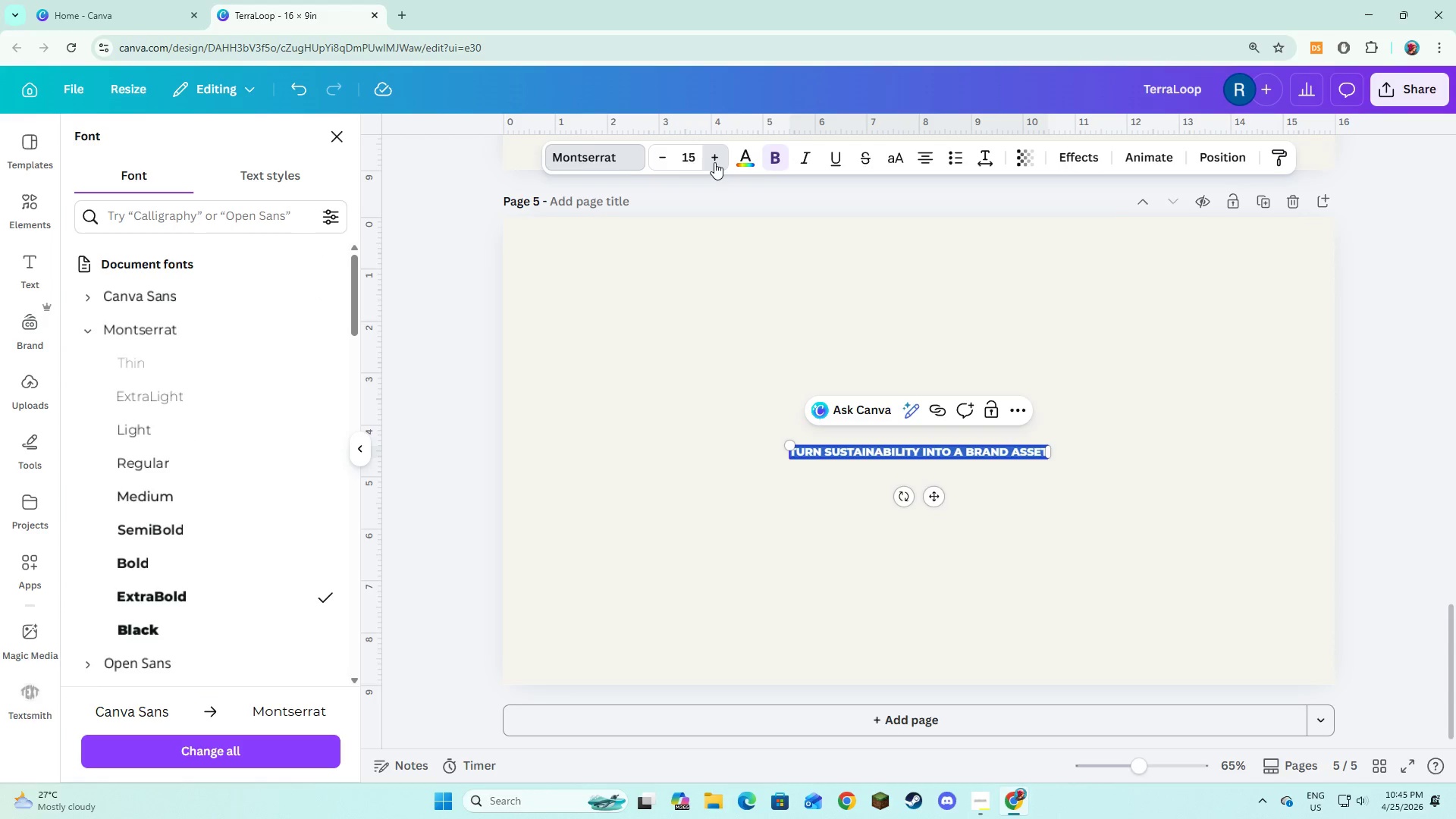 
triple_click([714, 162])
 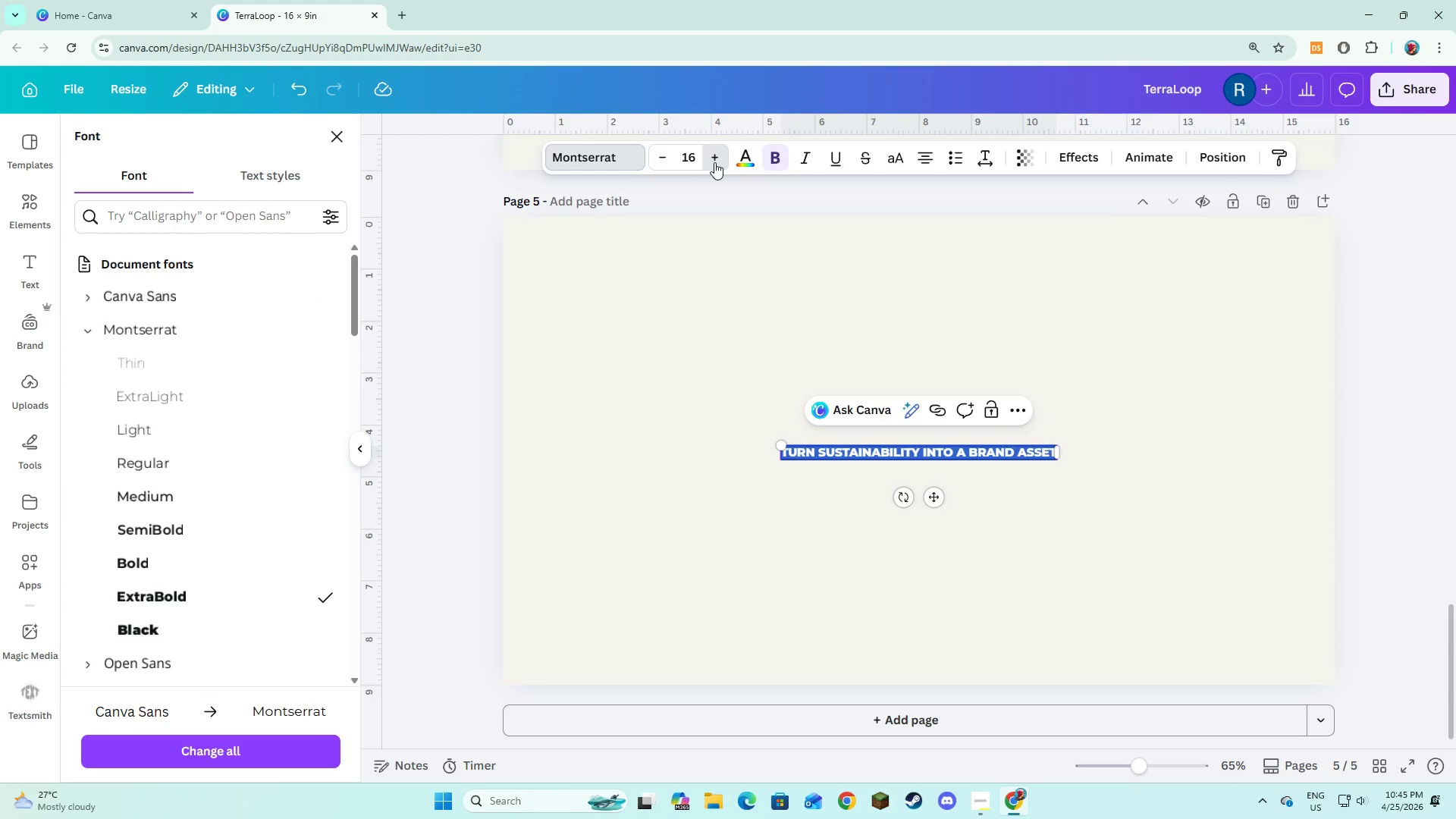 
triple_click([714, 162])
 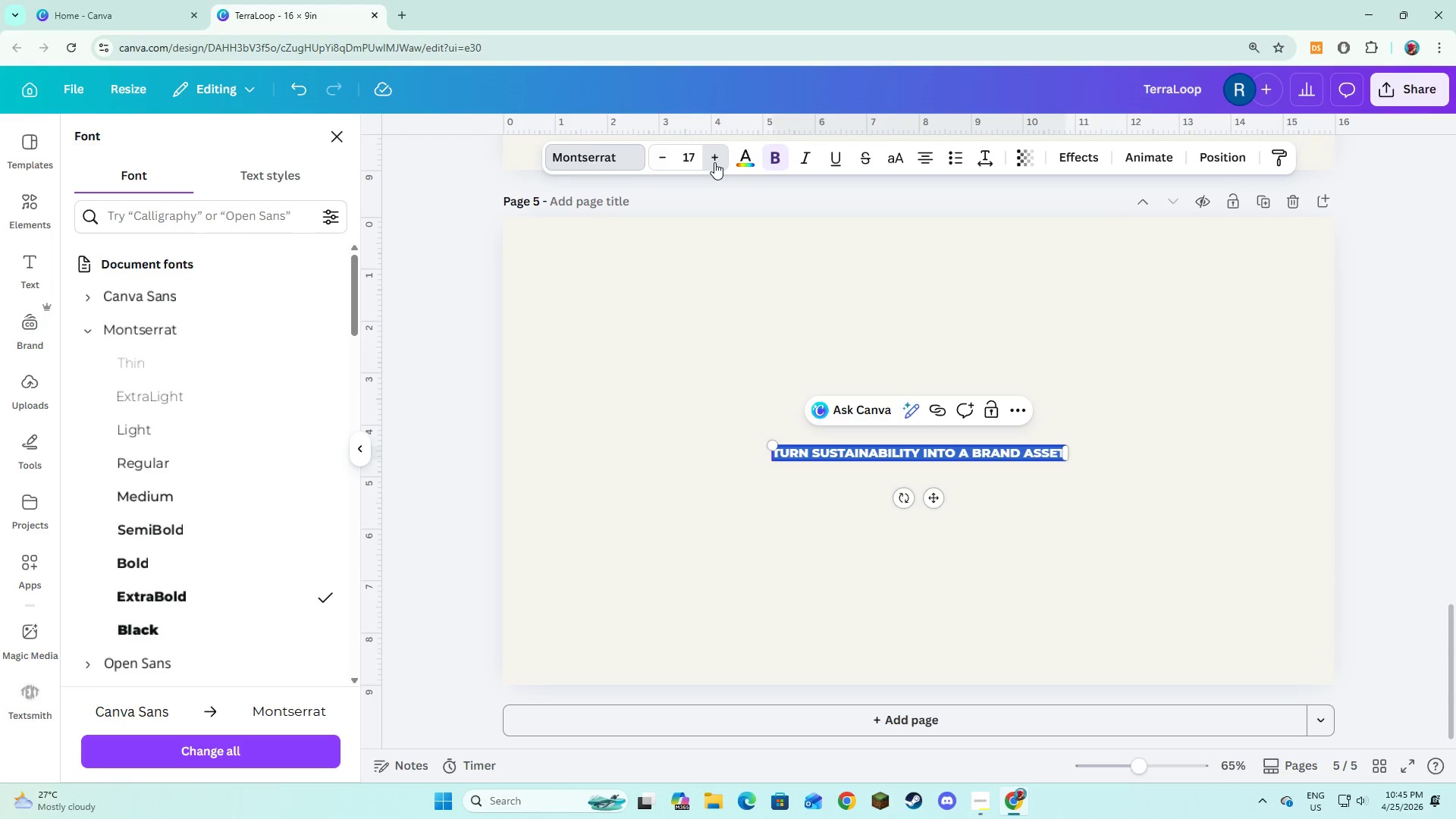 
triple_click([714, 162])
 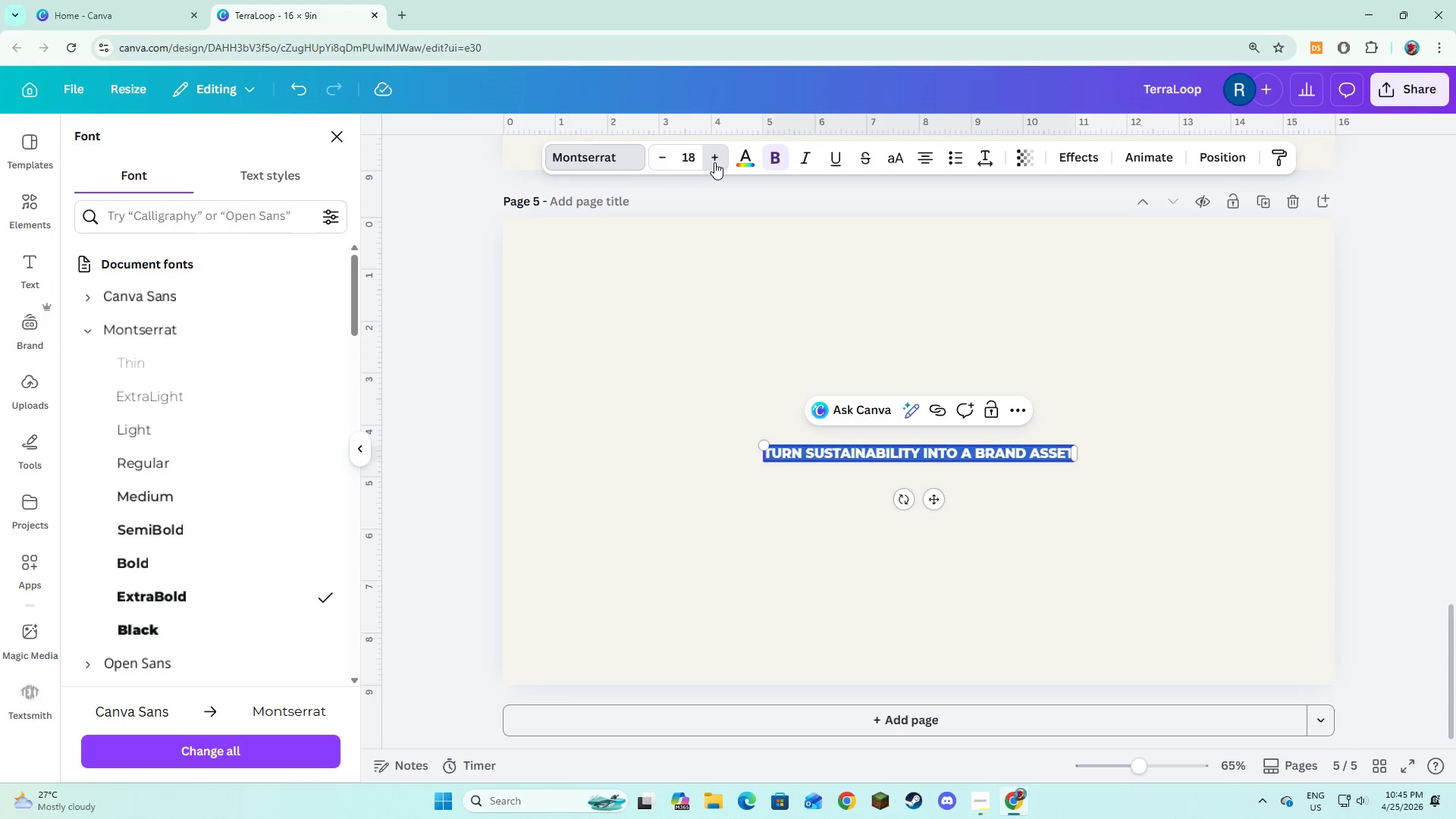 
triple_click([714, 162])
 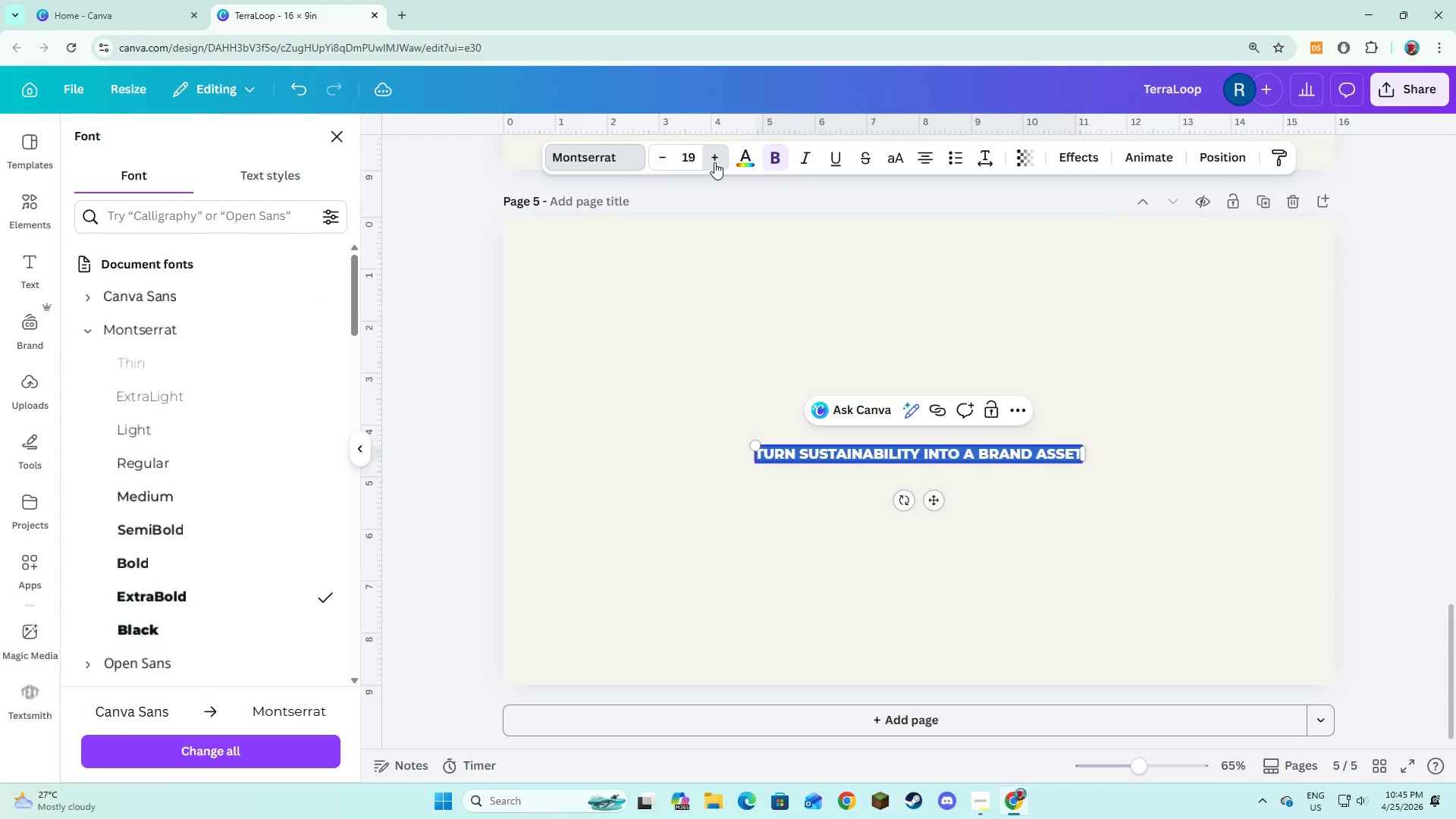 
triple_click([714, 162])
 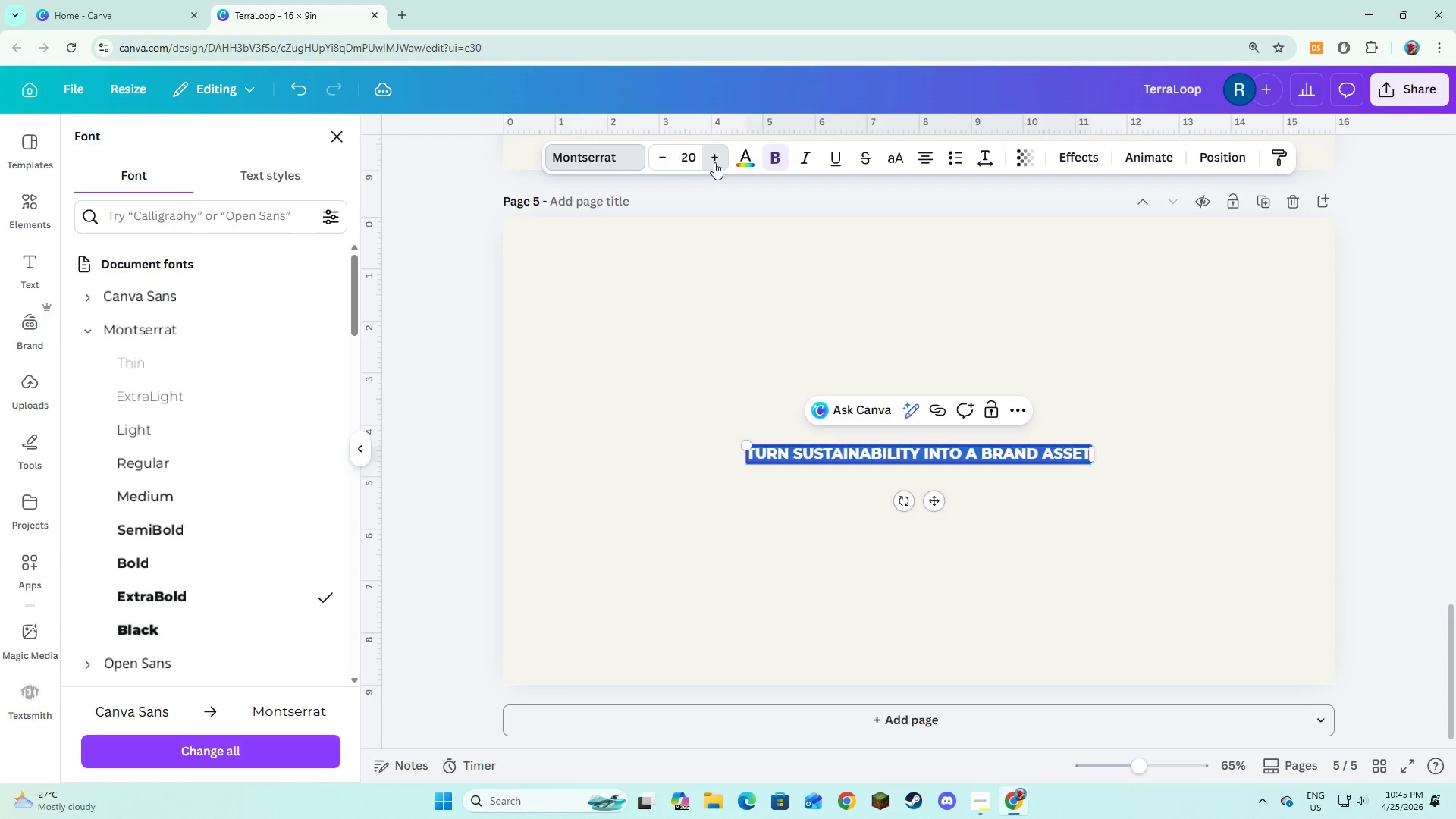 
triple_click([714, 162])
 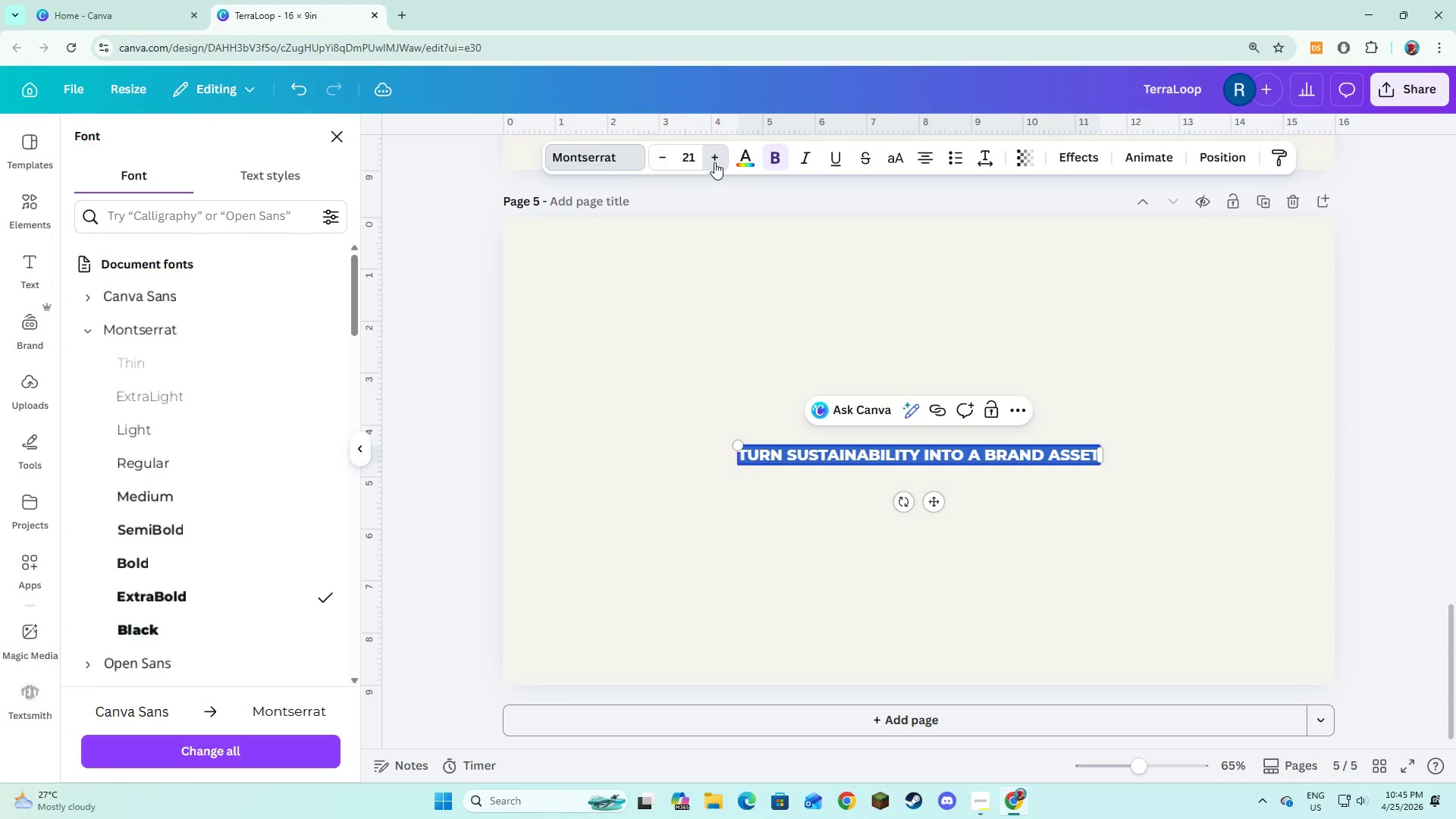 
triple_click([714, 162])
 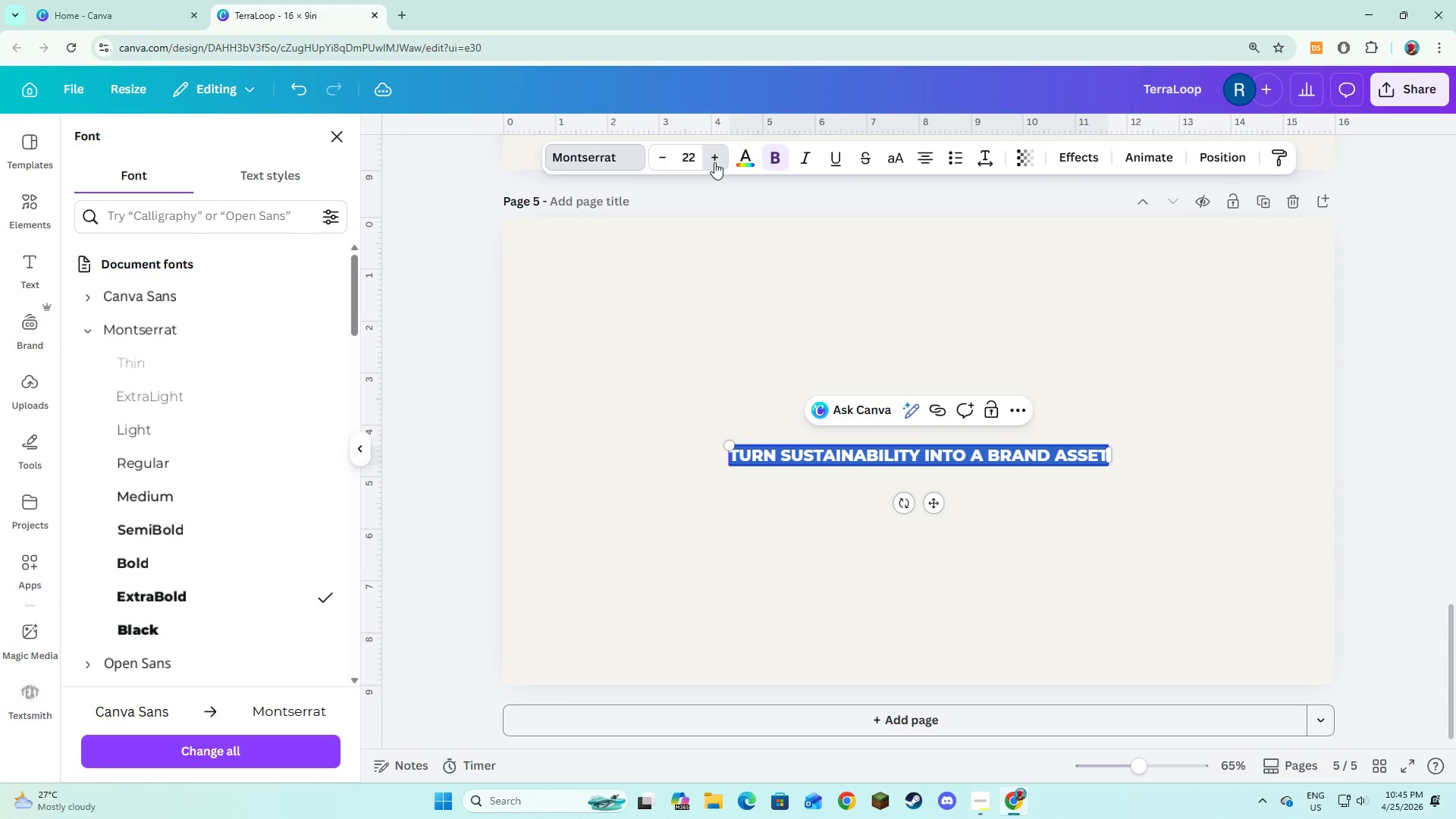 
triple_click([714, 162])
 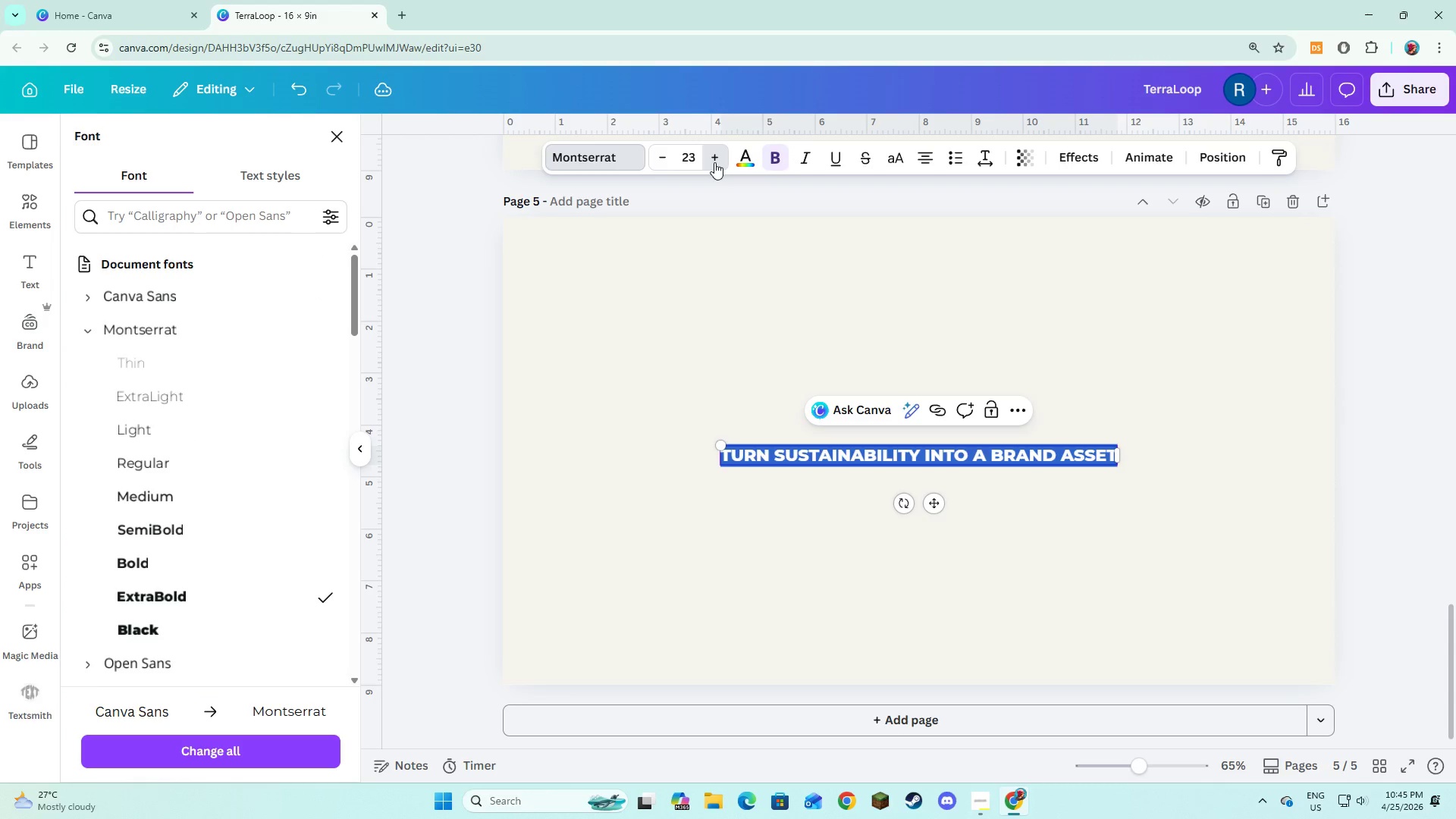 
triple_click([714, 162])
 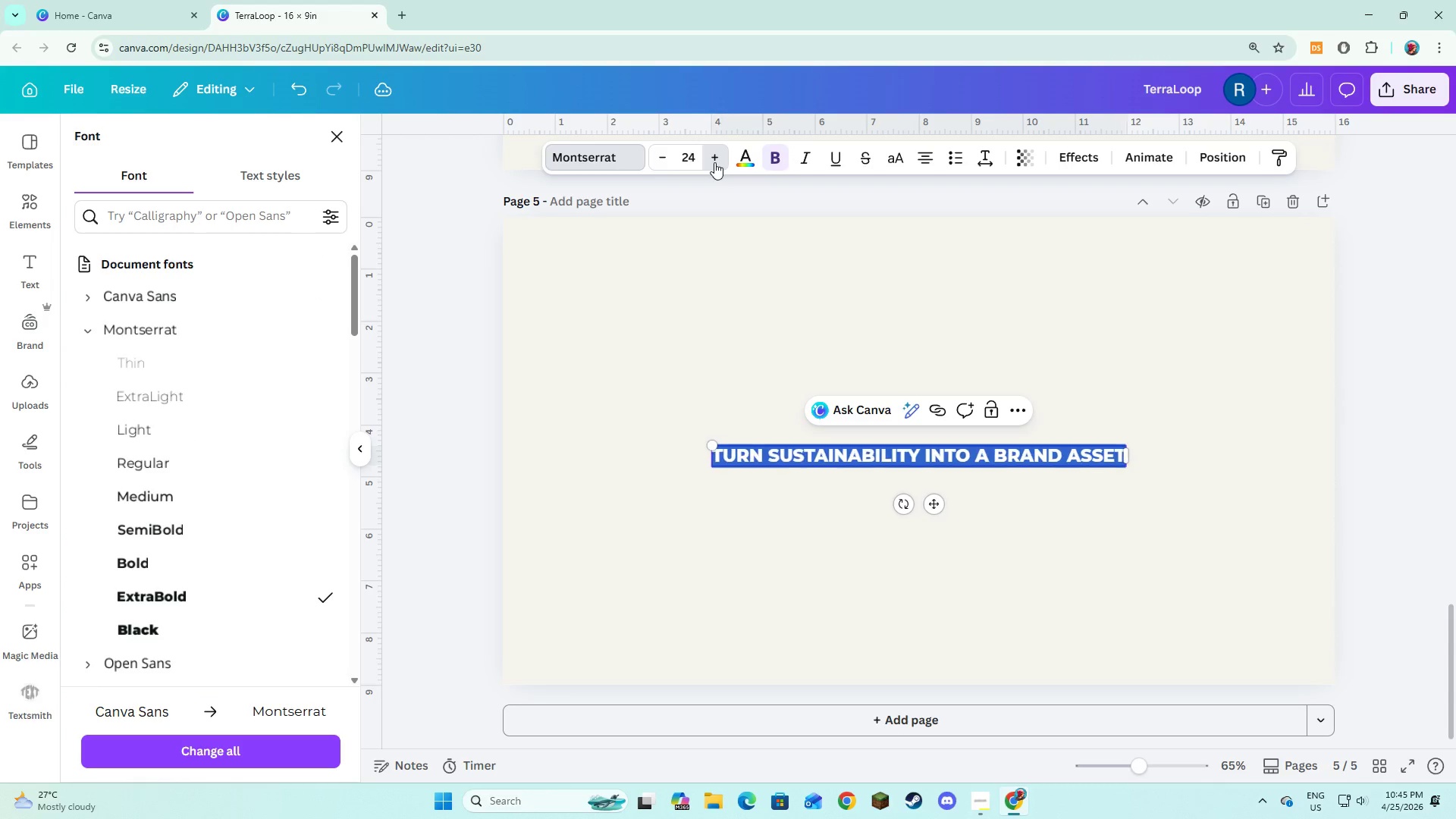 
triple_click([714, 162])
 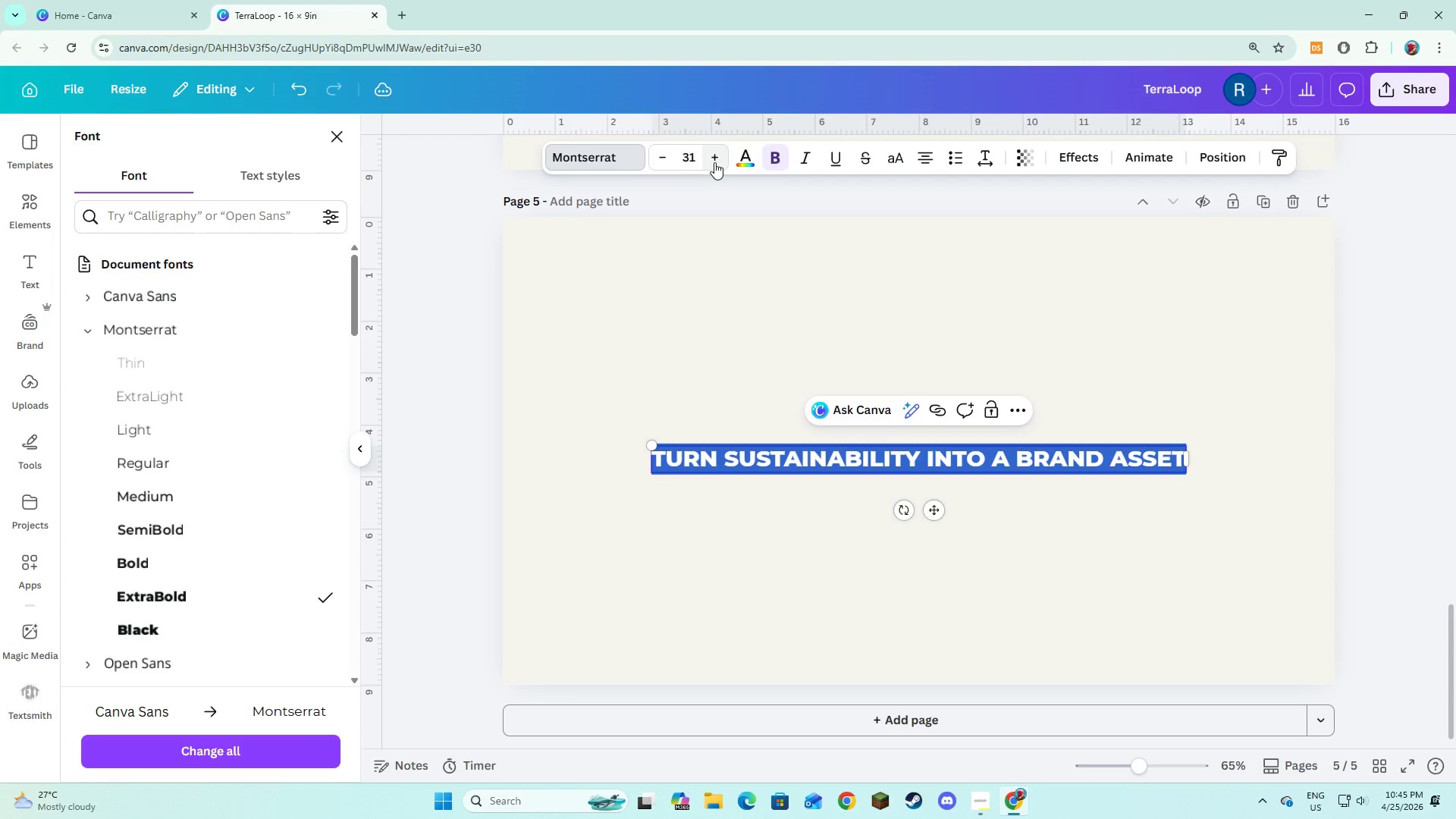 
triple_click([714, 162])
 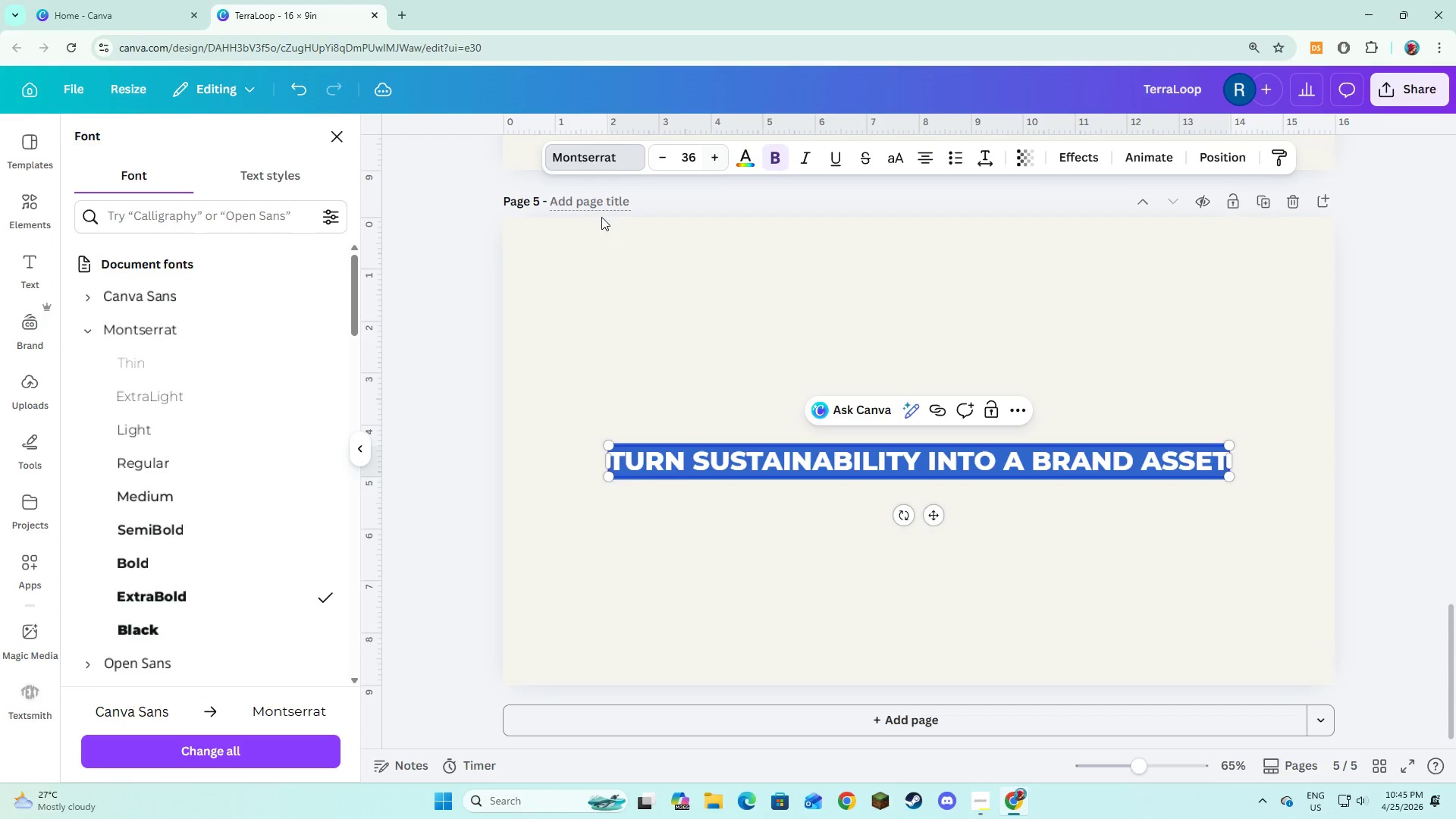 
left_click([601, 270])
 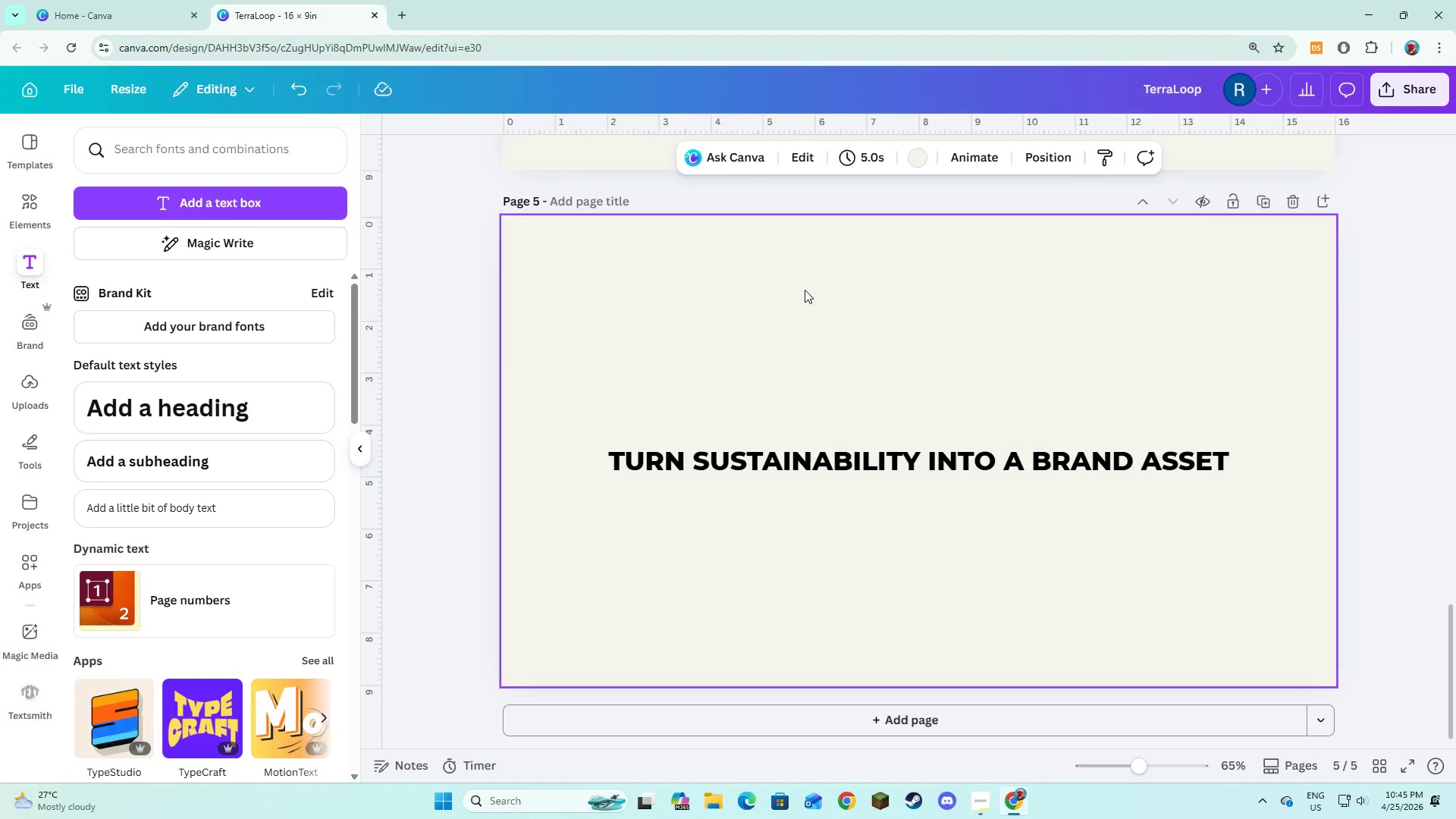 
scroll: coordinate [694, 185], scroll_direction: up, amount: 7.0
 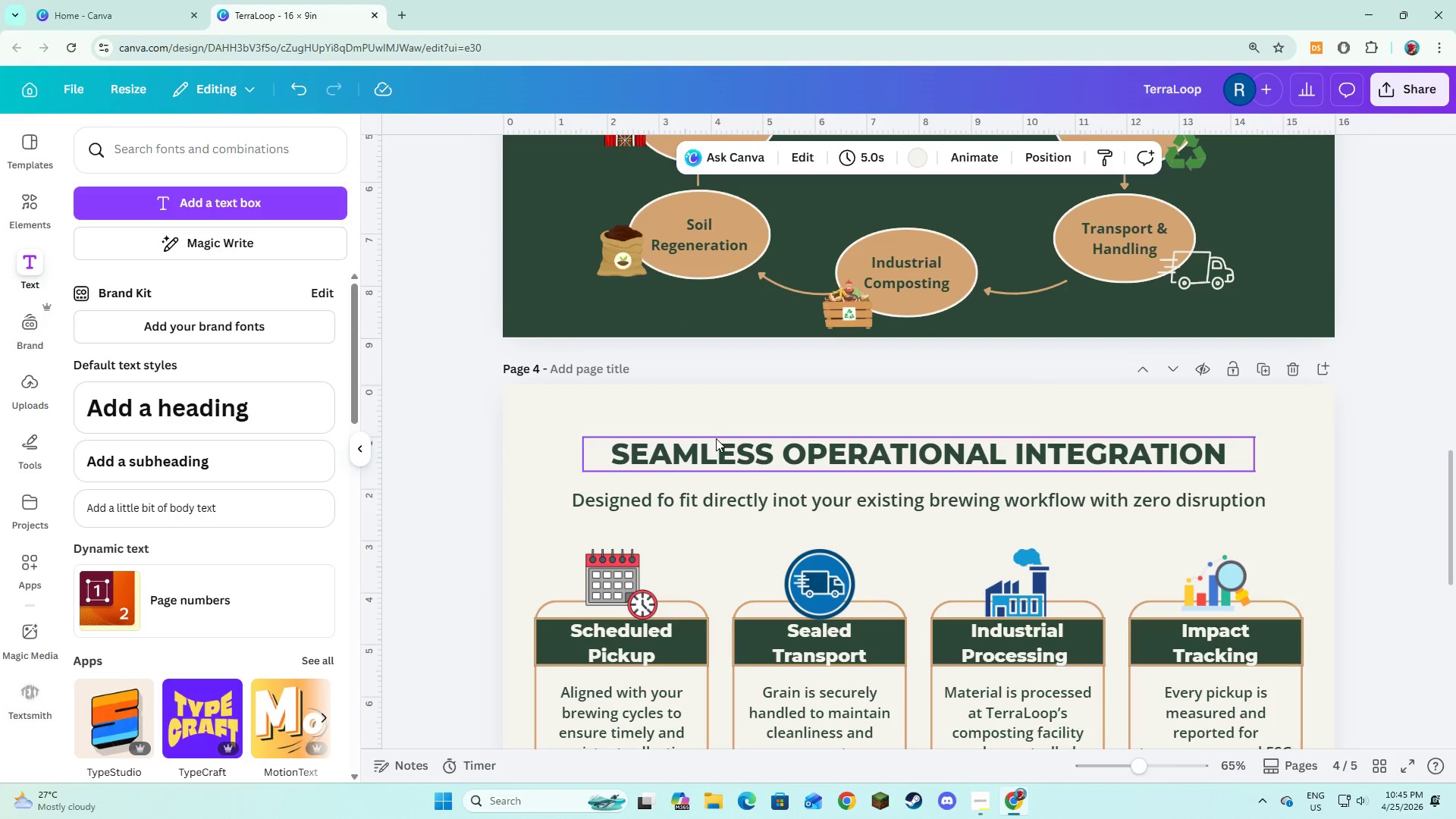 
left_click([716, 438])
 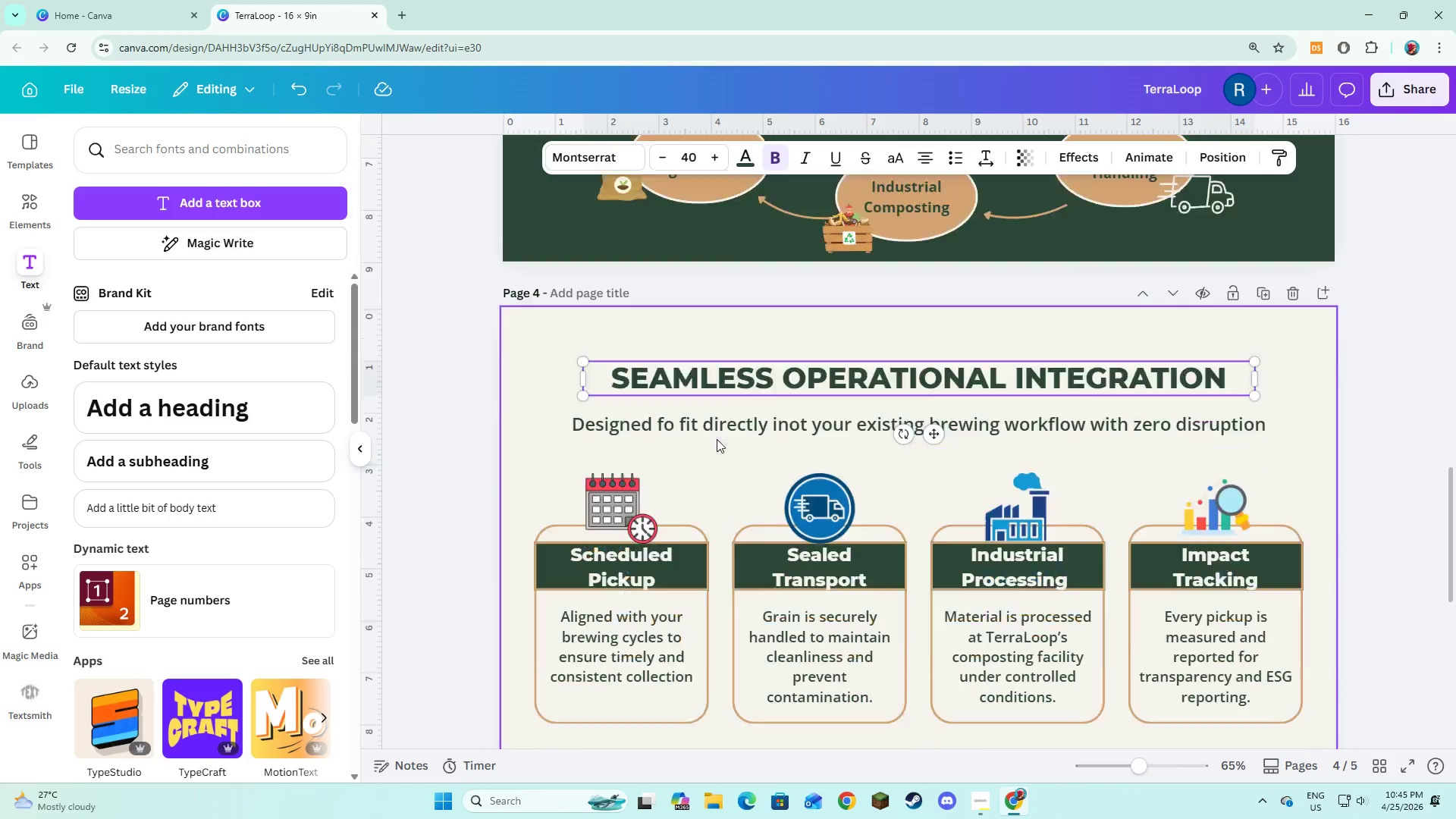 
scroll: coordinate [717, 439], scroll_direction: down, amount: 6.0
 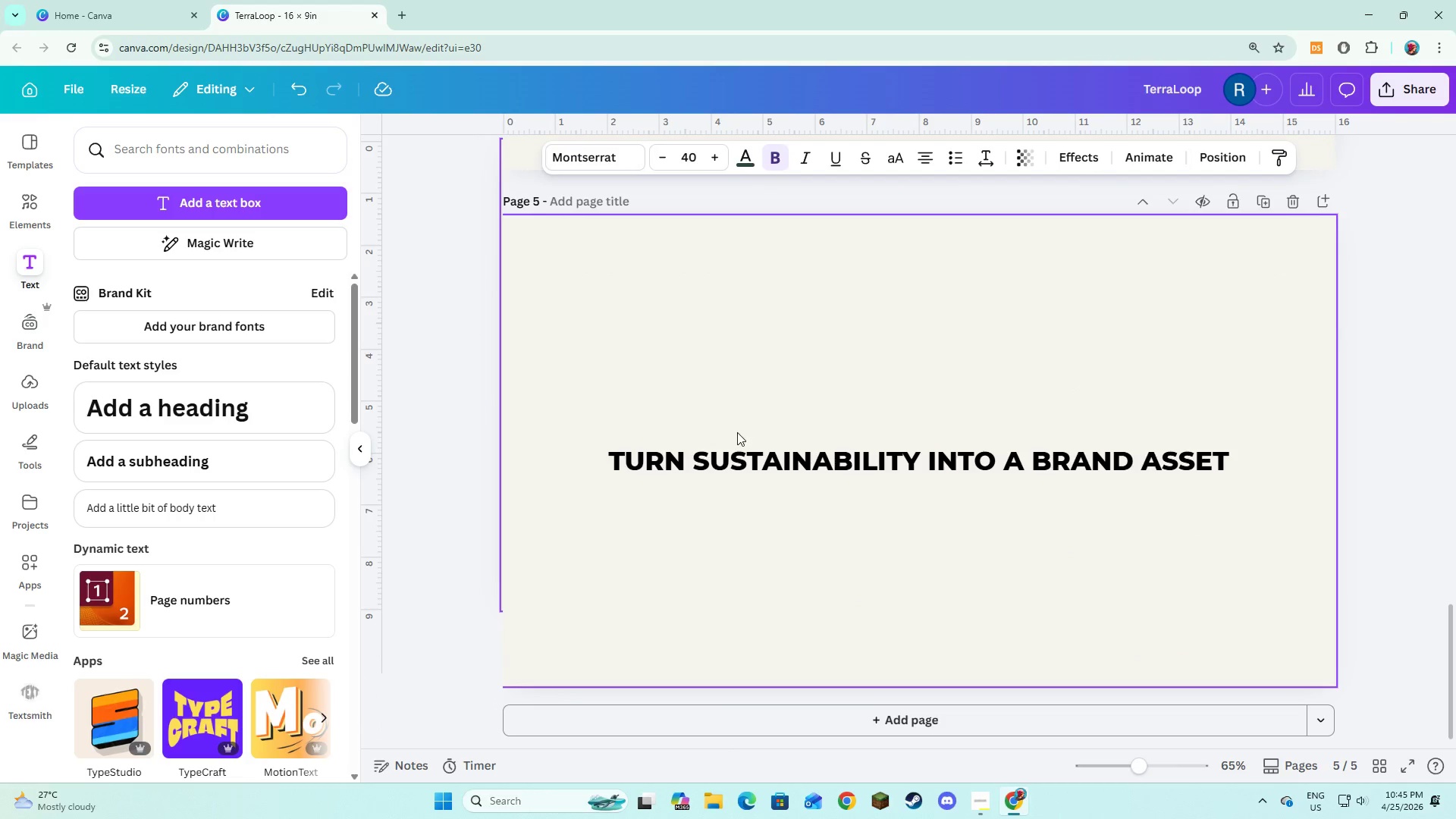 
left_click([736, 435])
 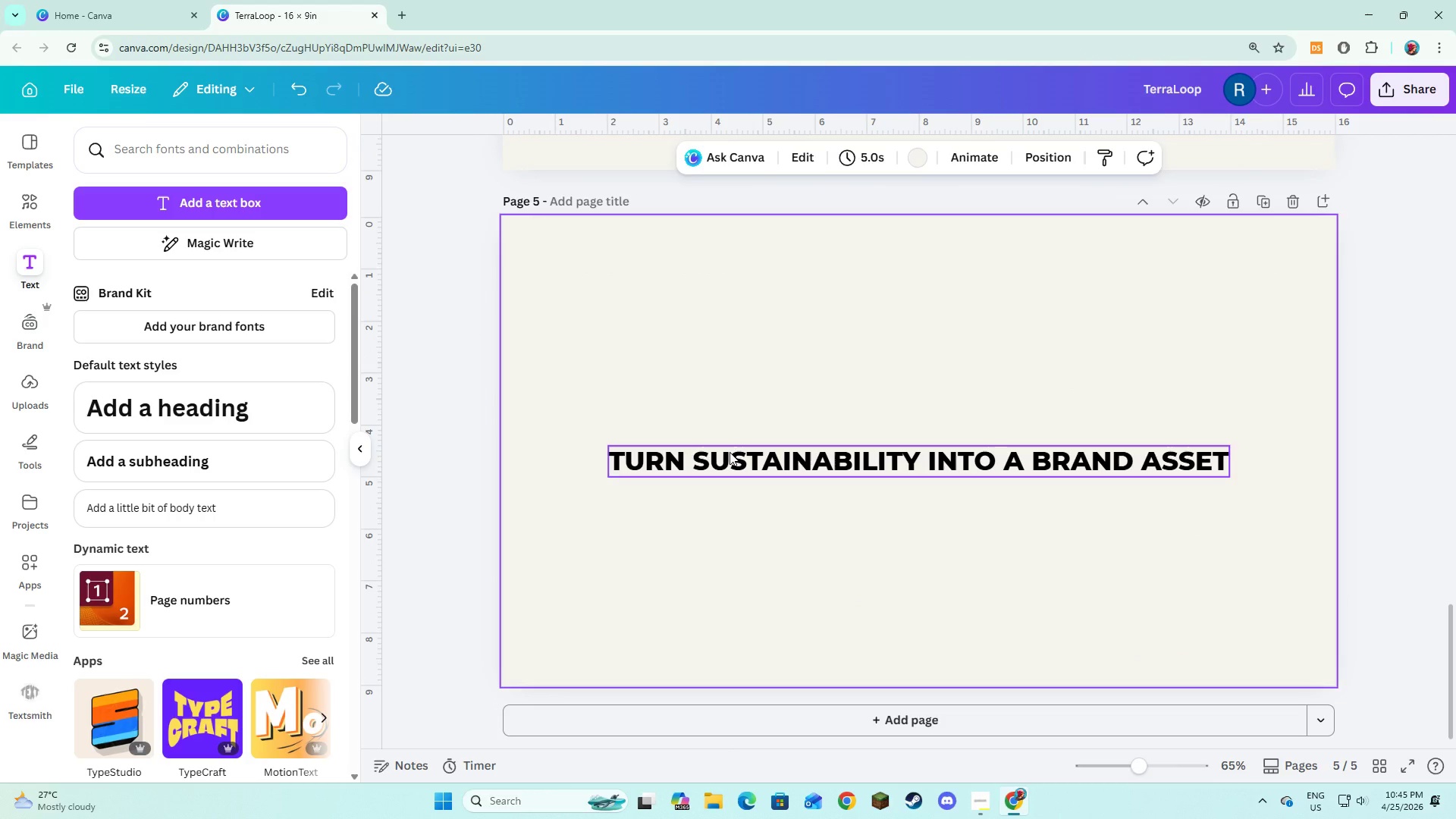 
left_click([730, 452])
 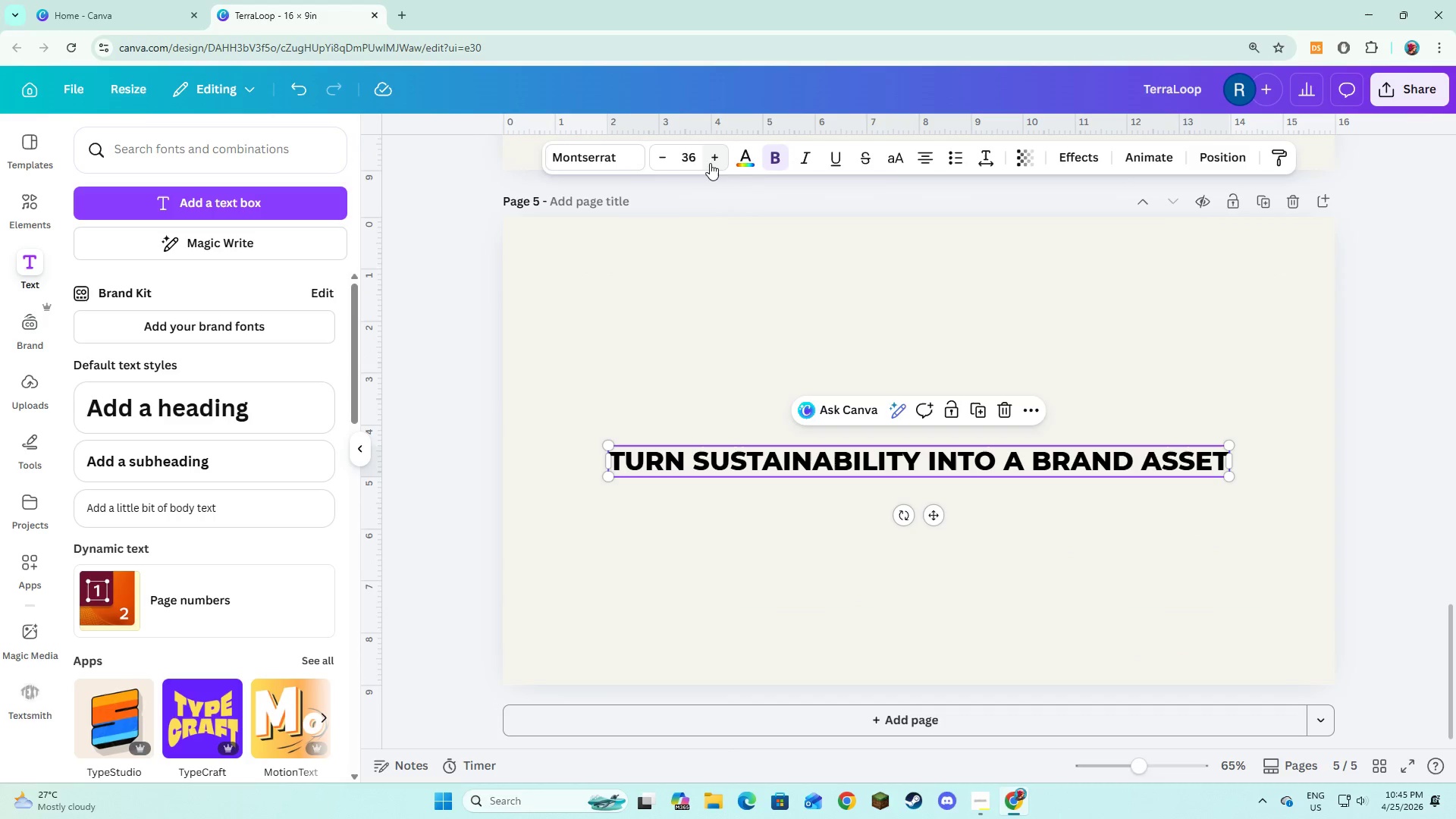 
double_click([710, 163])
 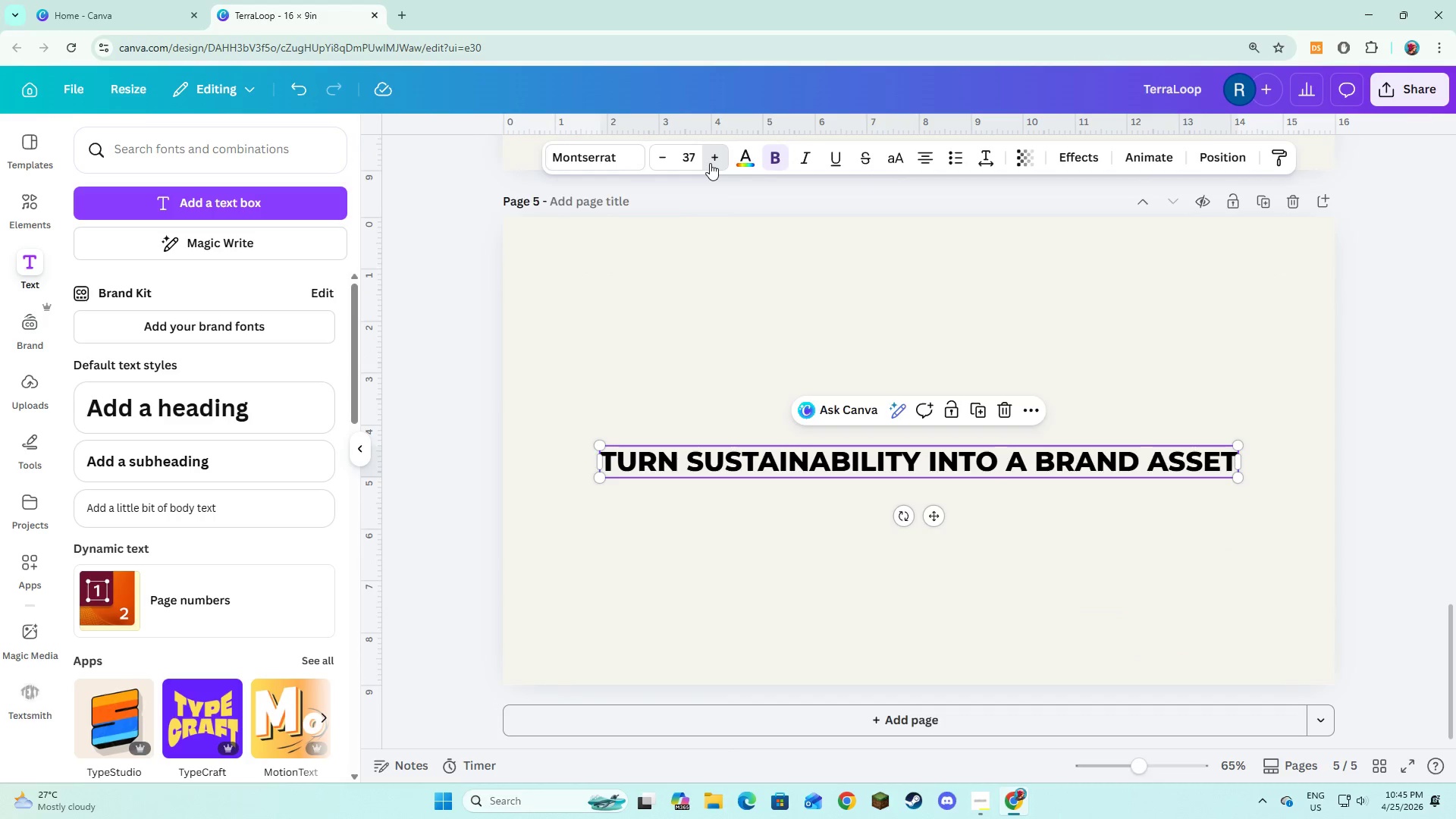 
triple_click([710, 163])
 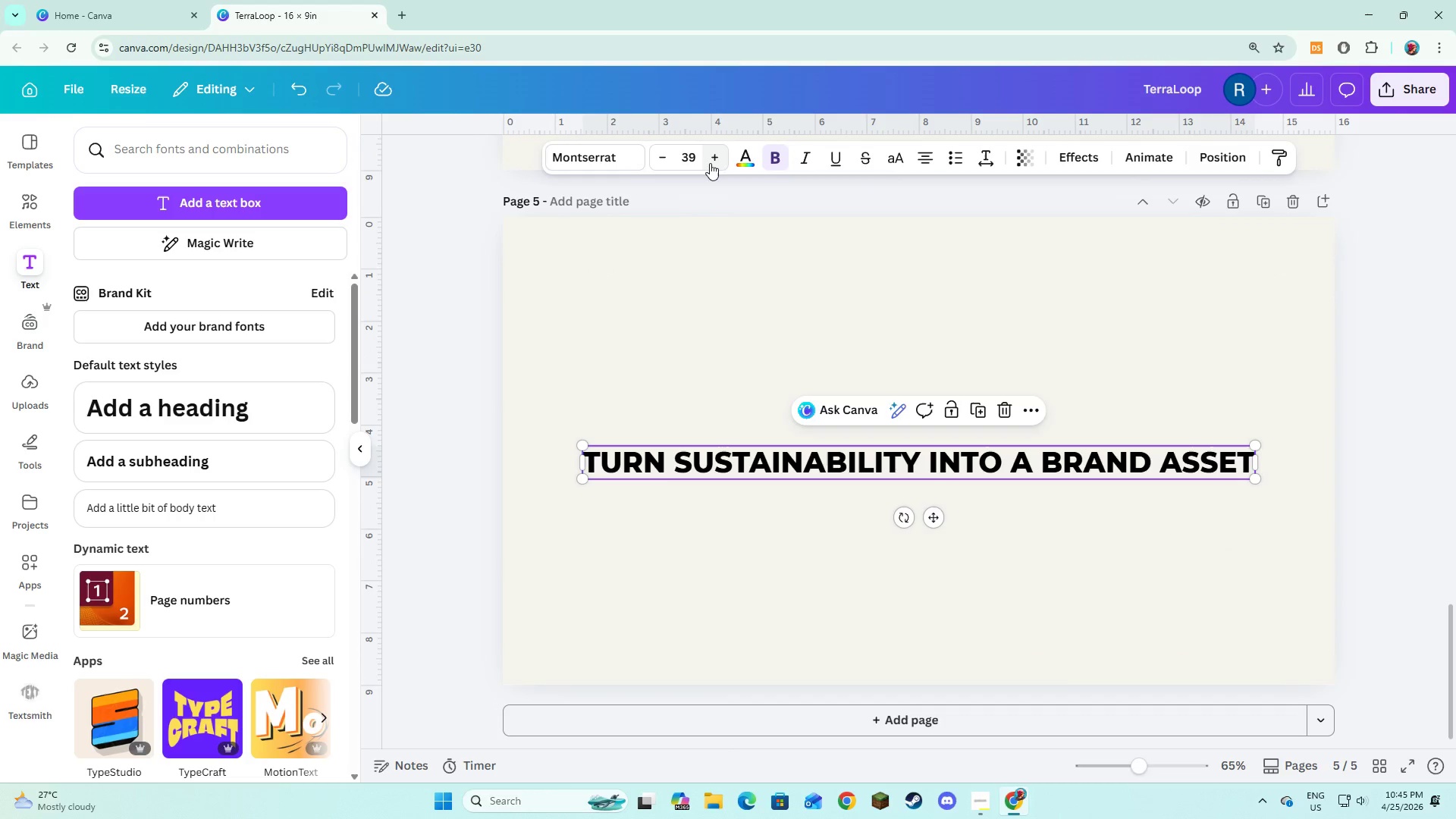 
left_click([710, 163])
 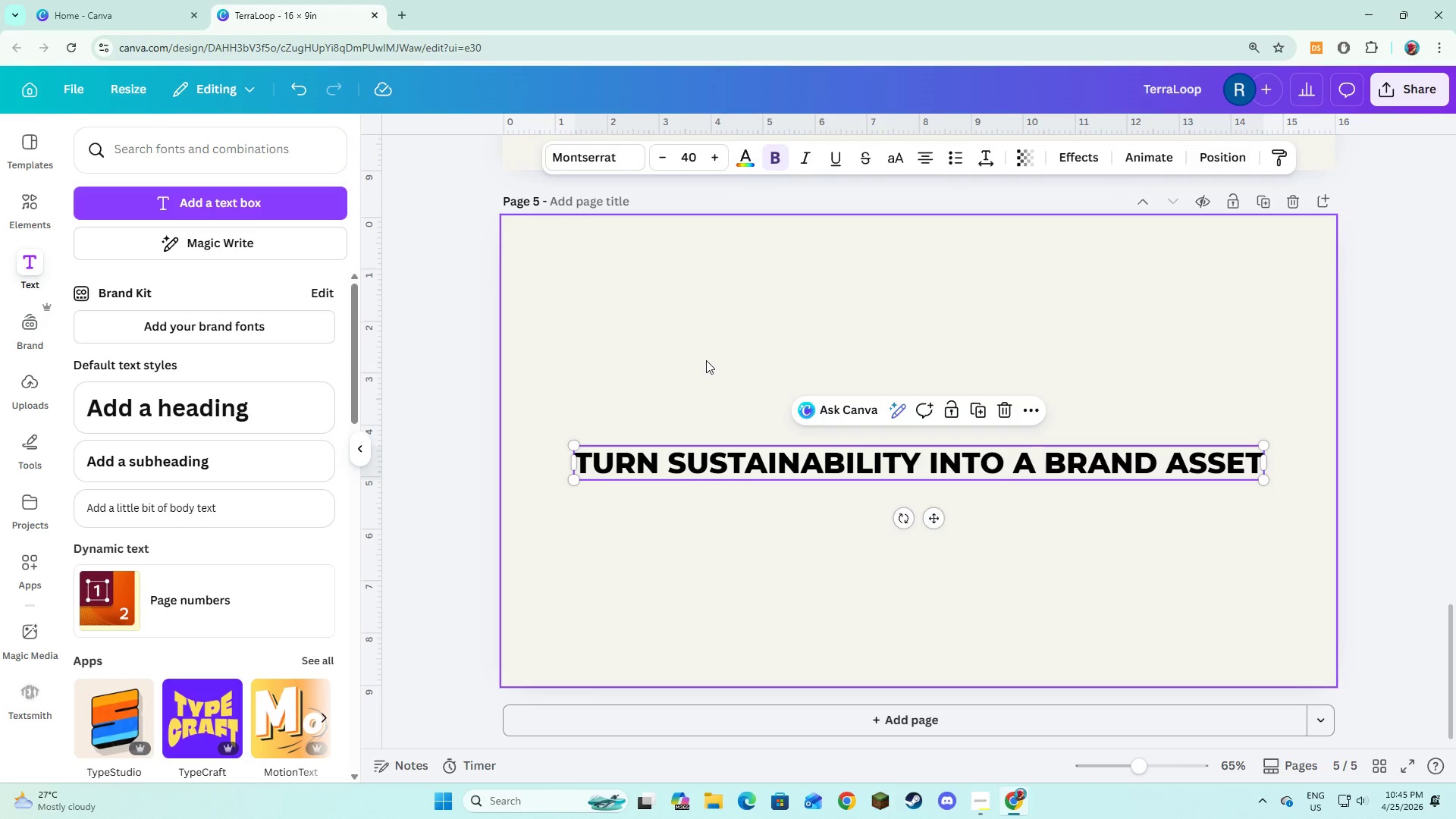 
double_click([706, 360])
 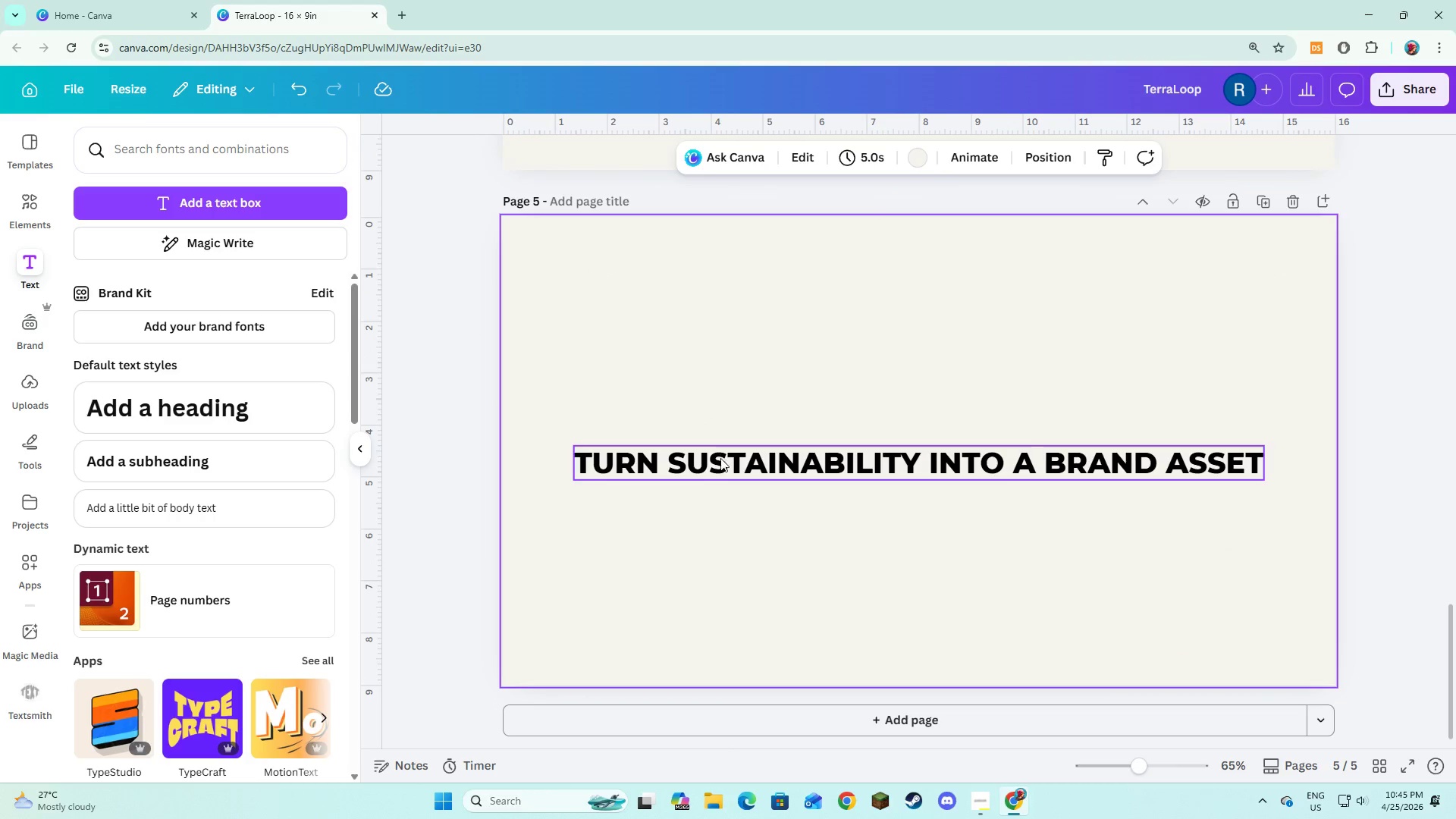 
left_click([728, 475])
 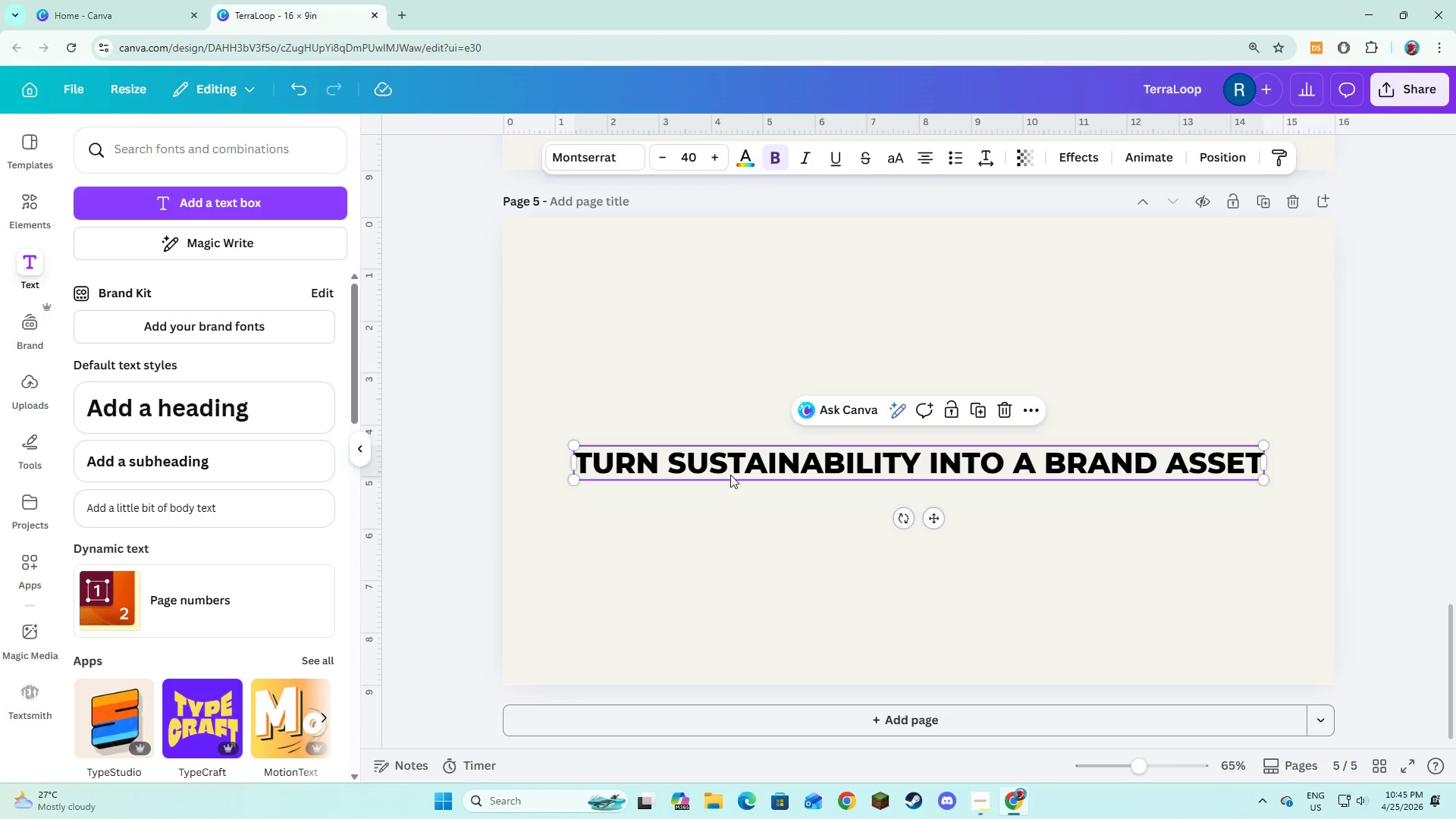 
left_click_drag(start_coordinate=[730, 475], to_coordinate=[706, 298])
 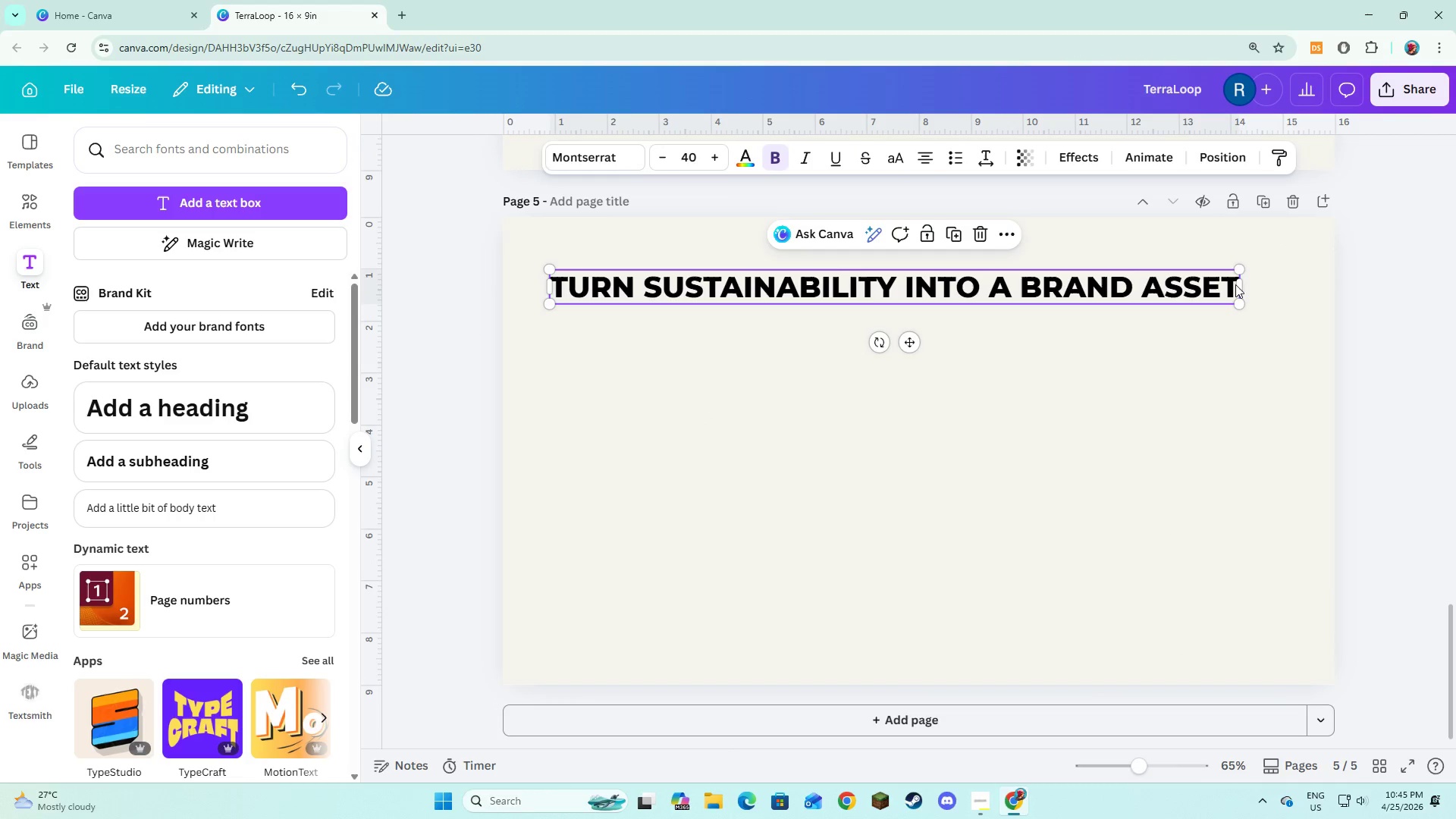 
left_click_drag(start_coordinate=[1241, 286], to_coordinate=[959, 292])
 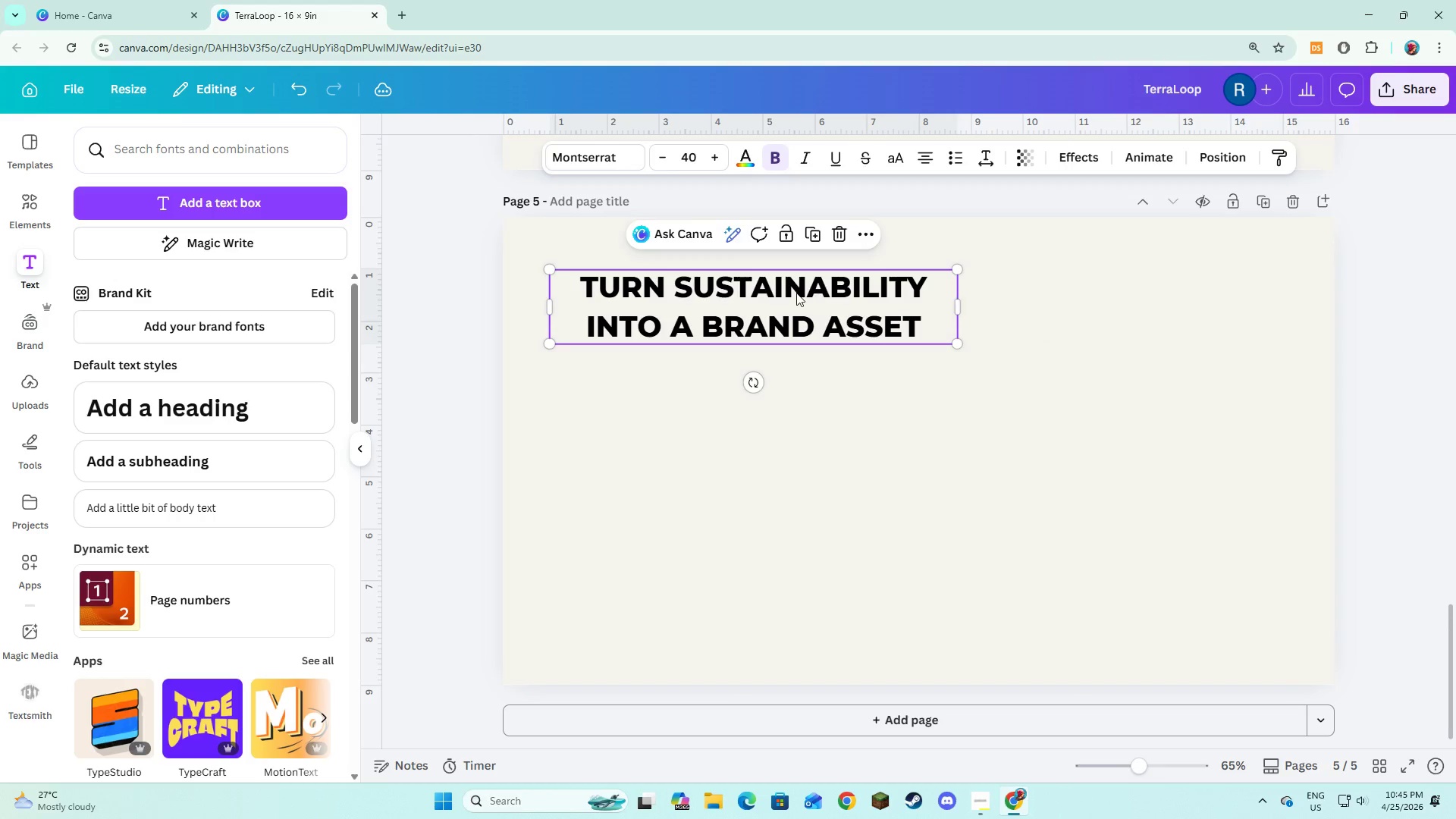 
left_click_drag(start_coordinate=[796, 293], to_coordinate=[772, 277])
 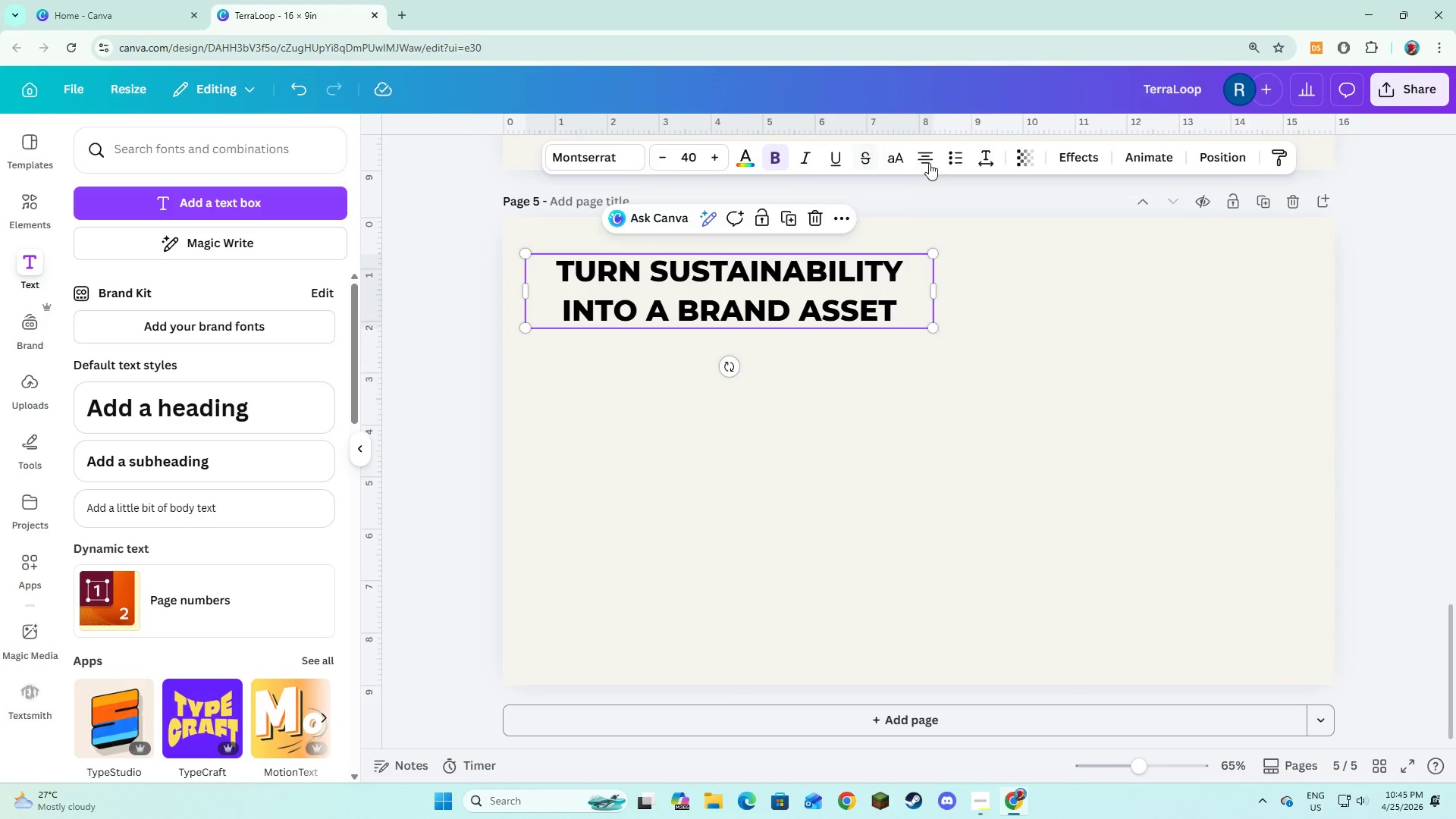 
left_click([929, 163])
 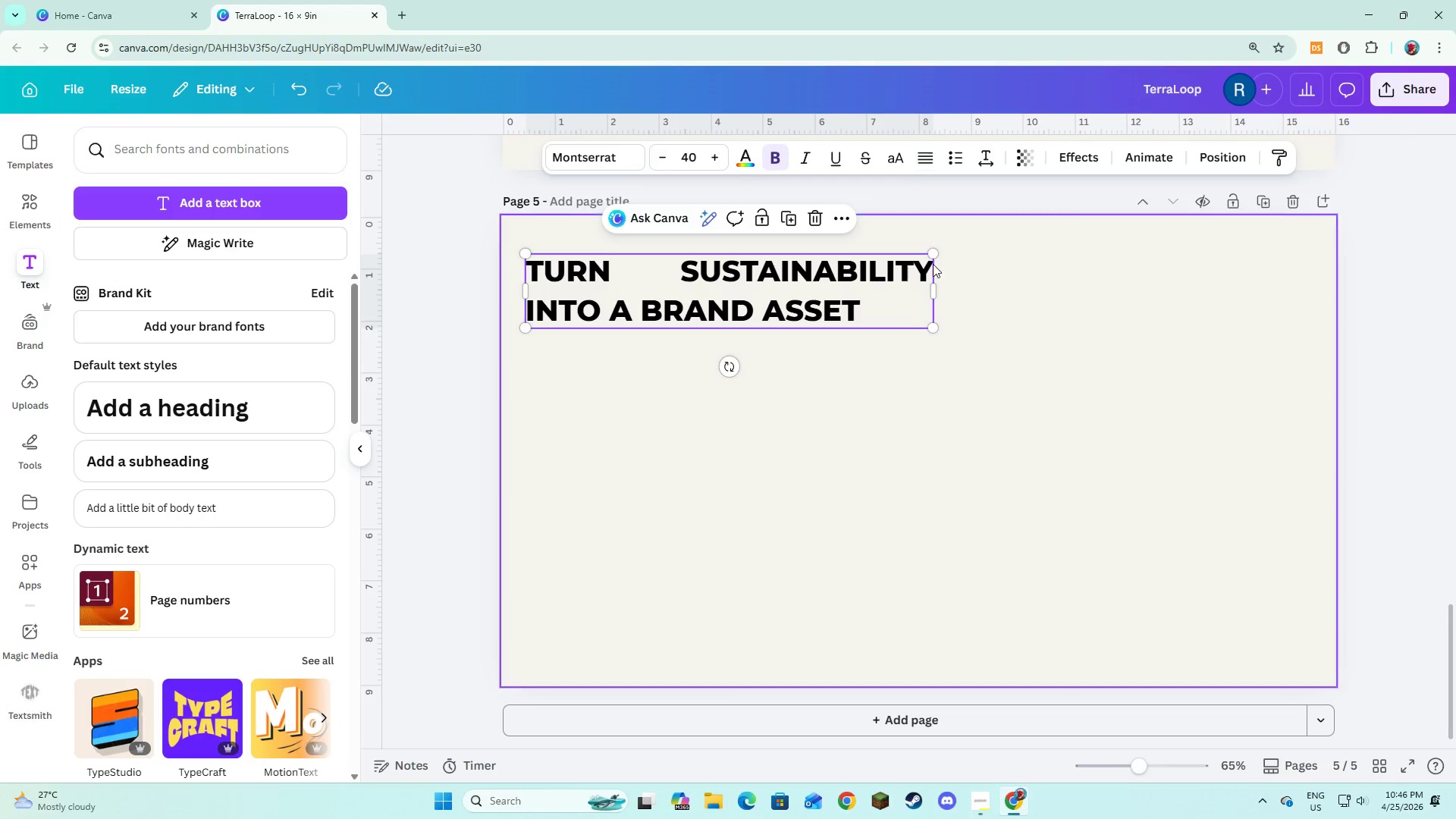 
left_click_drag(start_coordinate=[937, 282], to_coordinate=[880, 280])
 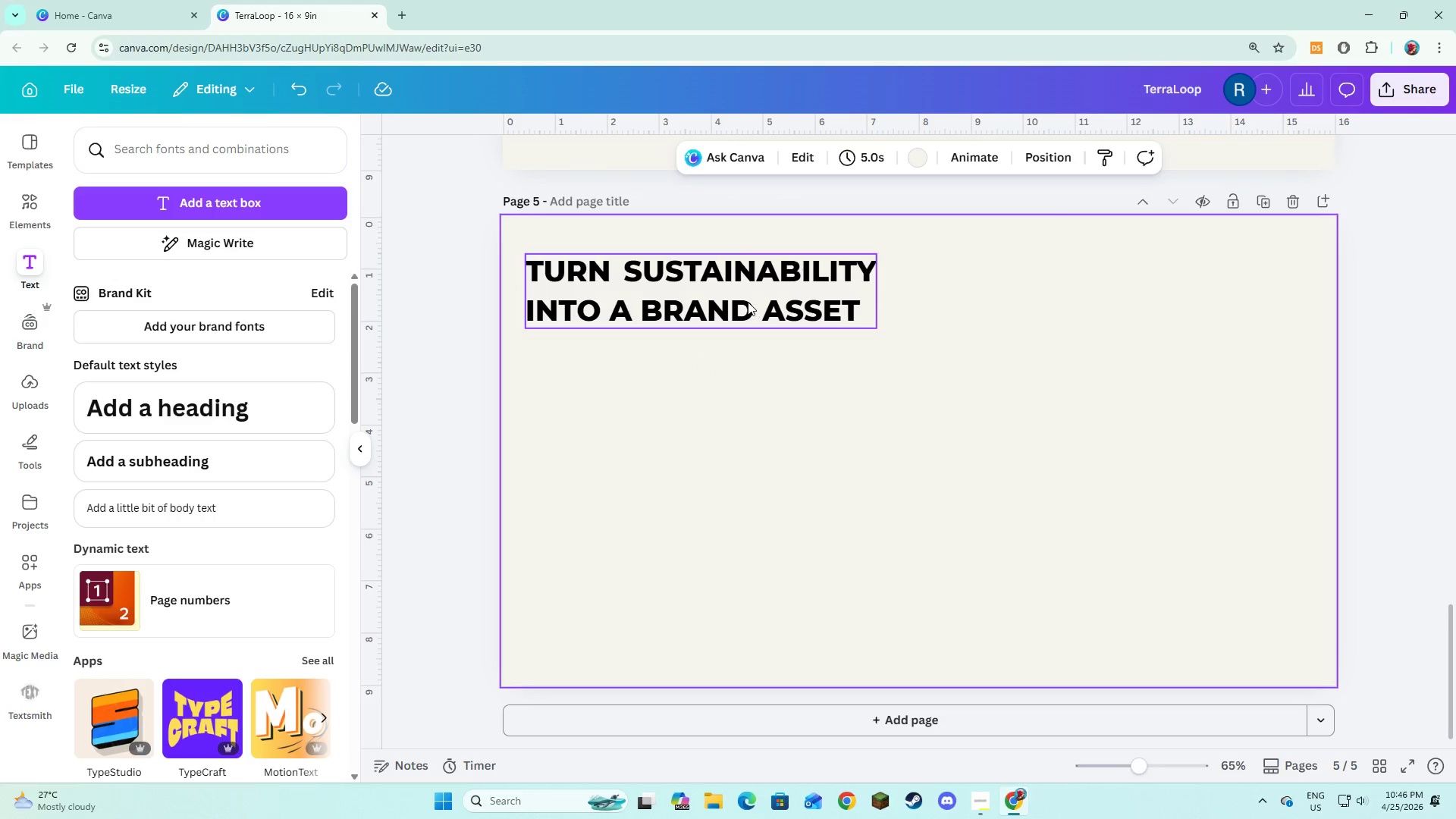 
left_click_drag(start_coordinate=[746, 301], to_coordinate=[752, 301])
 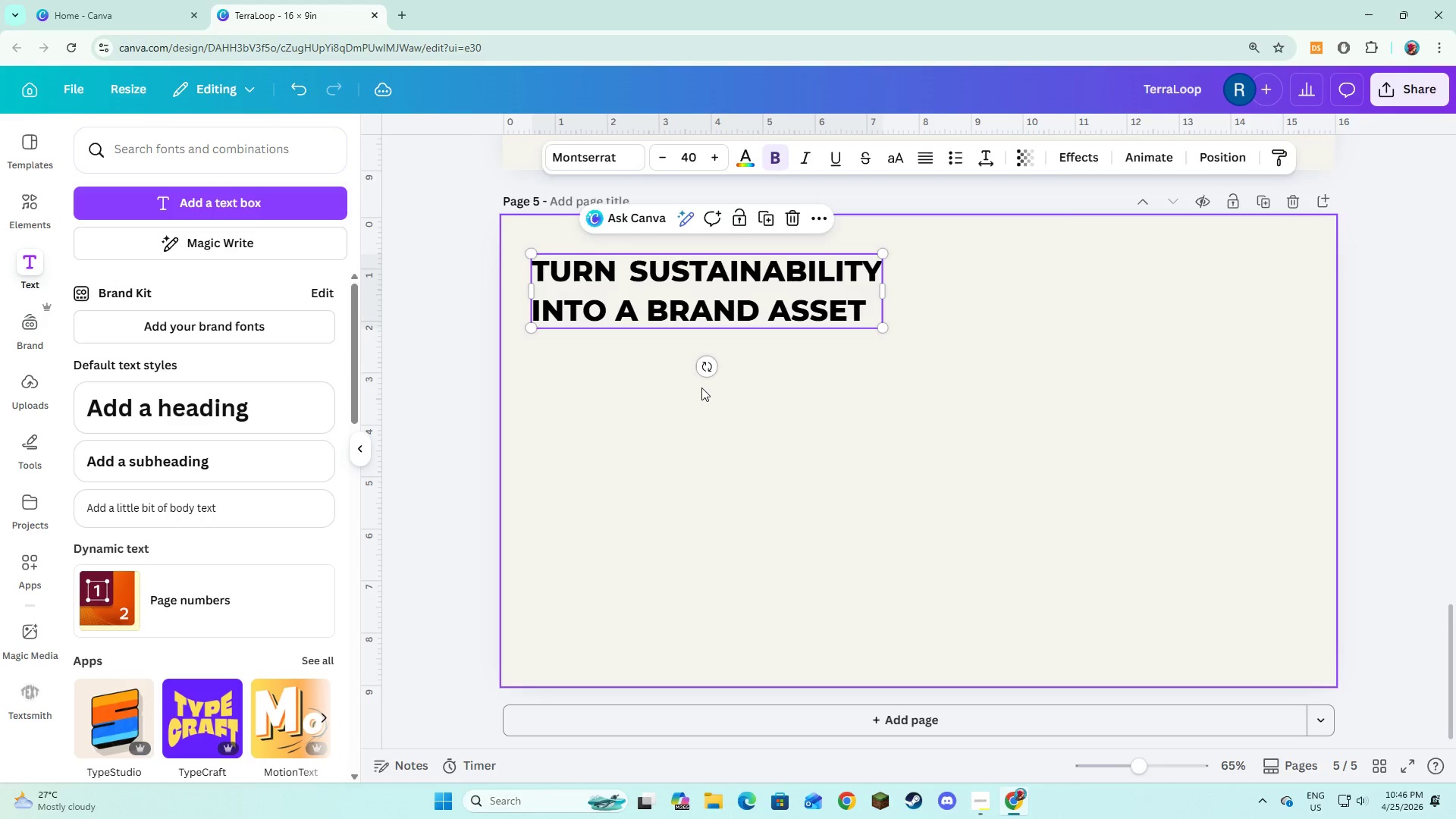 
left_click([701, 388])
 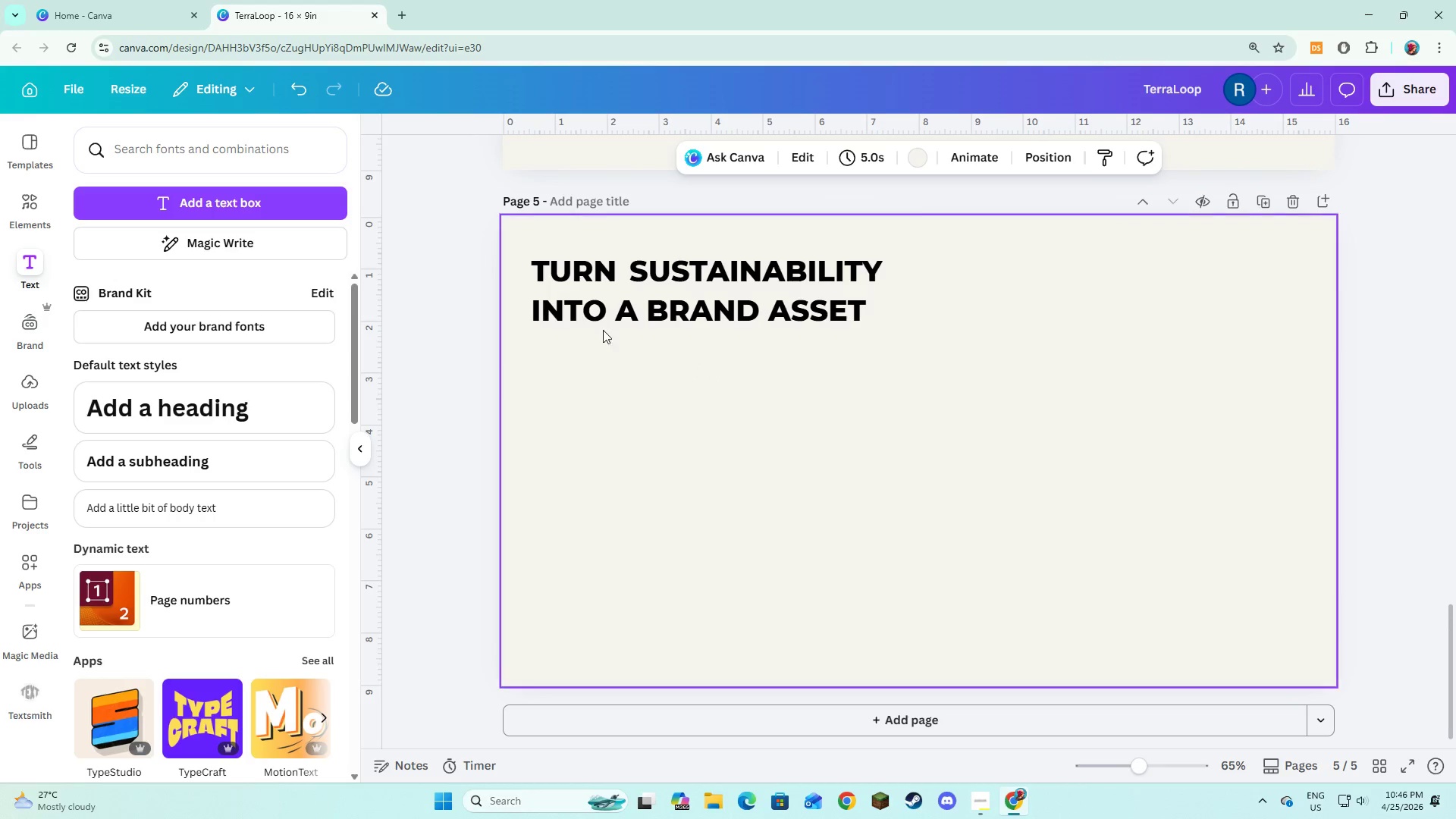 
left_click_drag(start_coordinate=[617, 323], to_coordinate=[639, 327])
 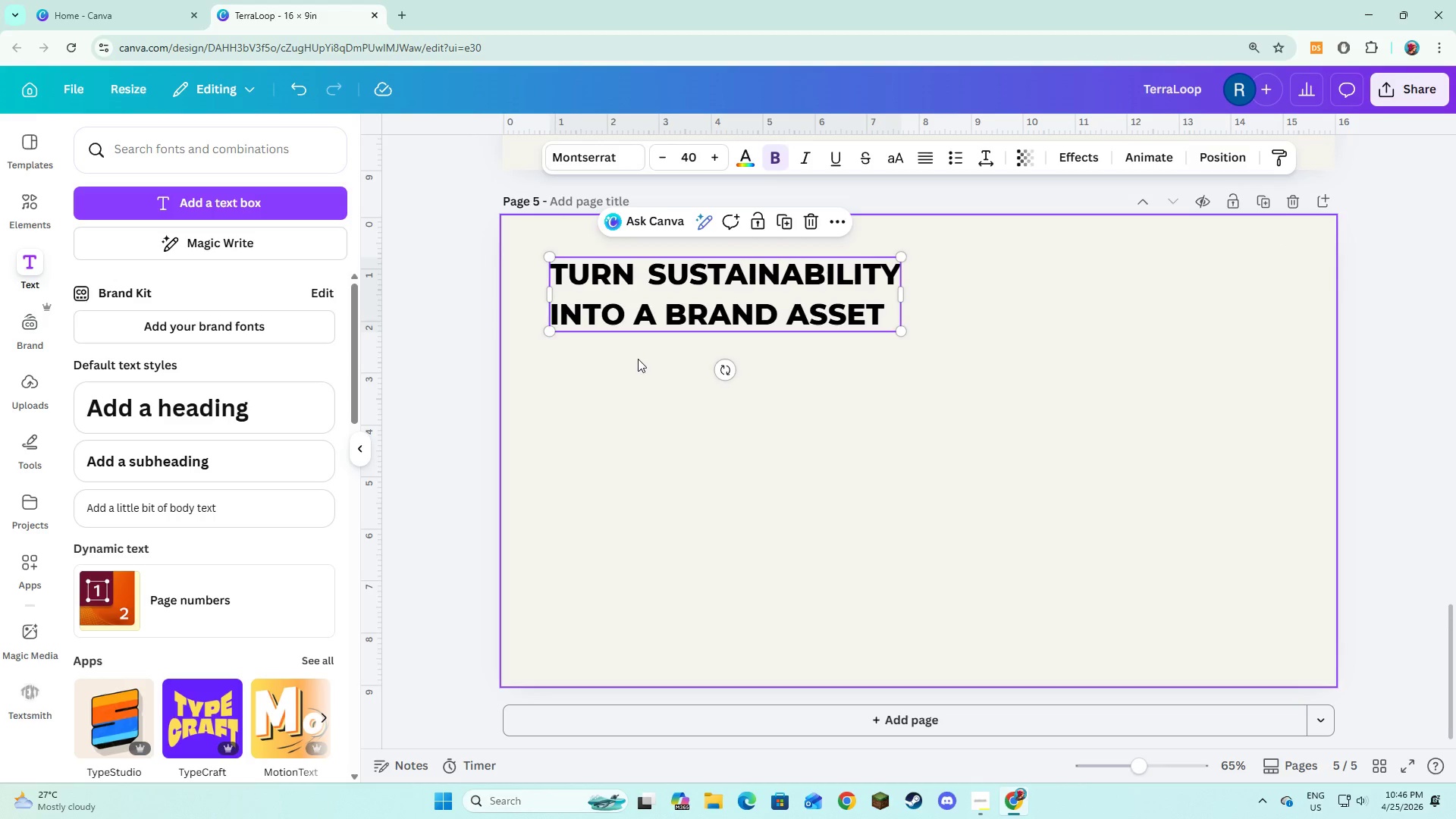 
left_click([638, 359])
 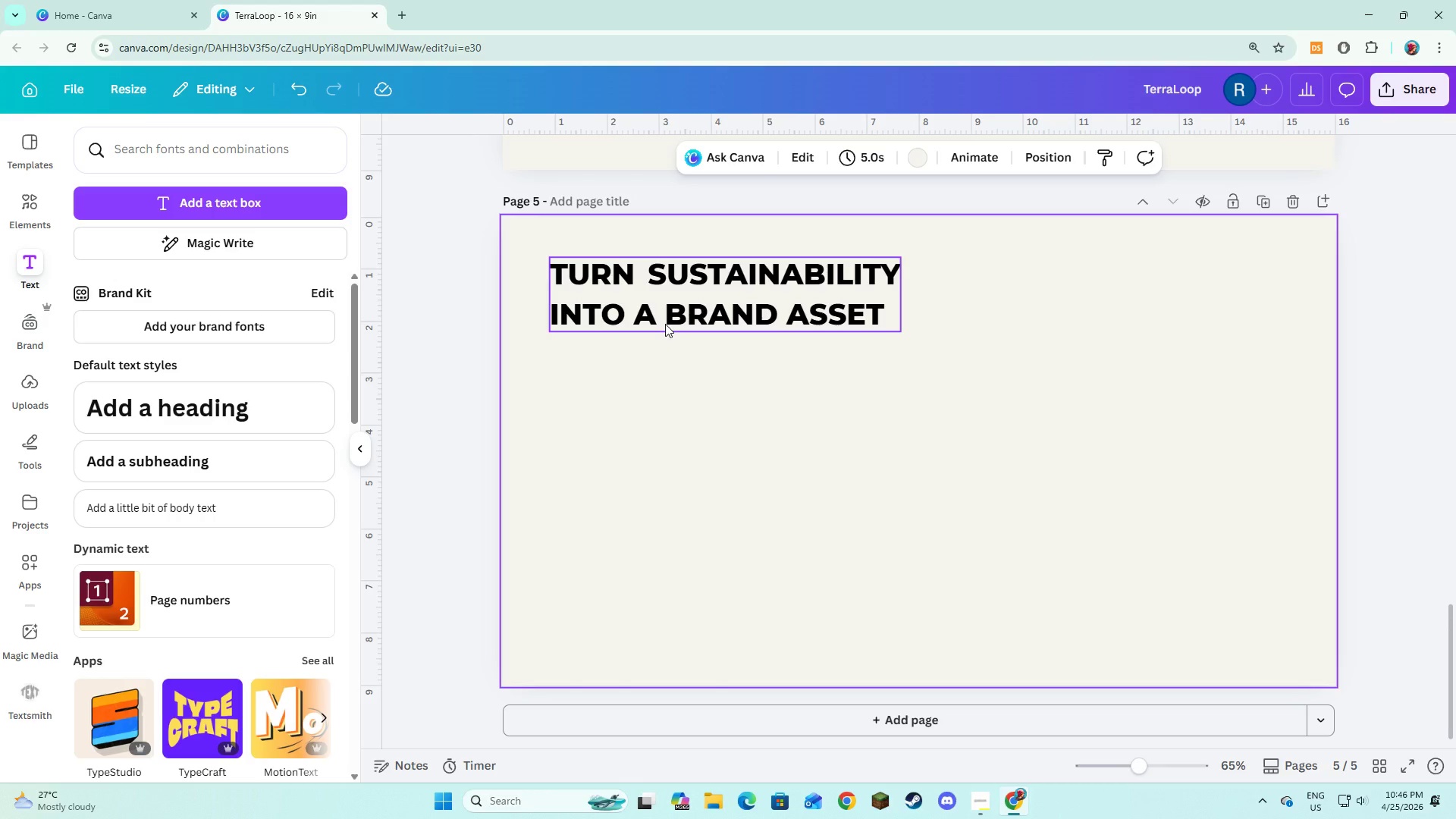 
wait(6.36)
 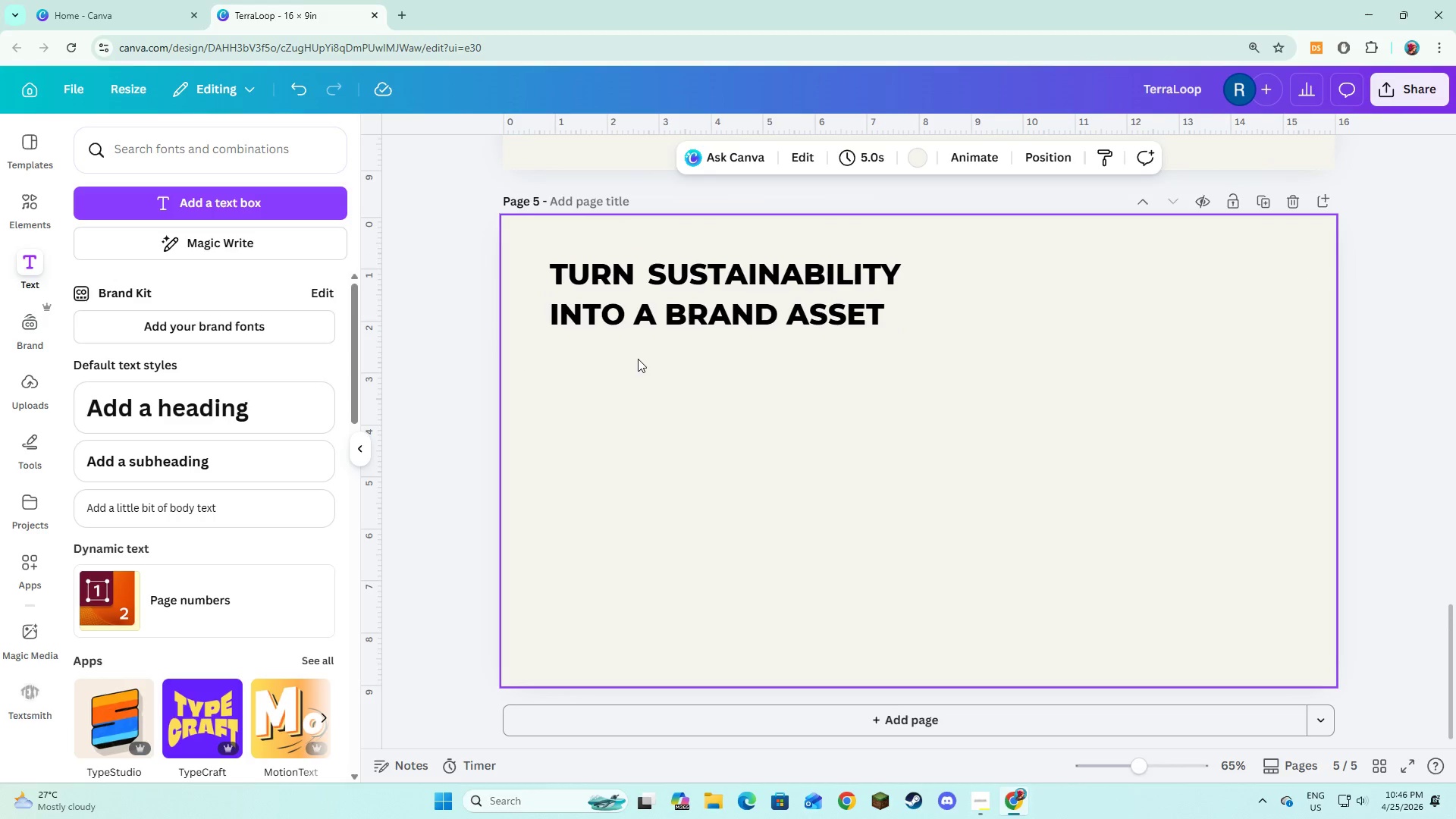 
left_click([639, 390])
 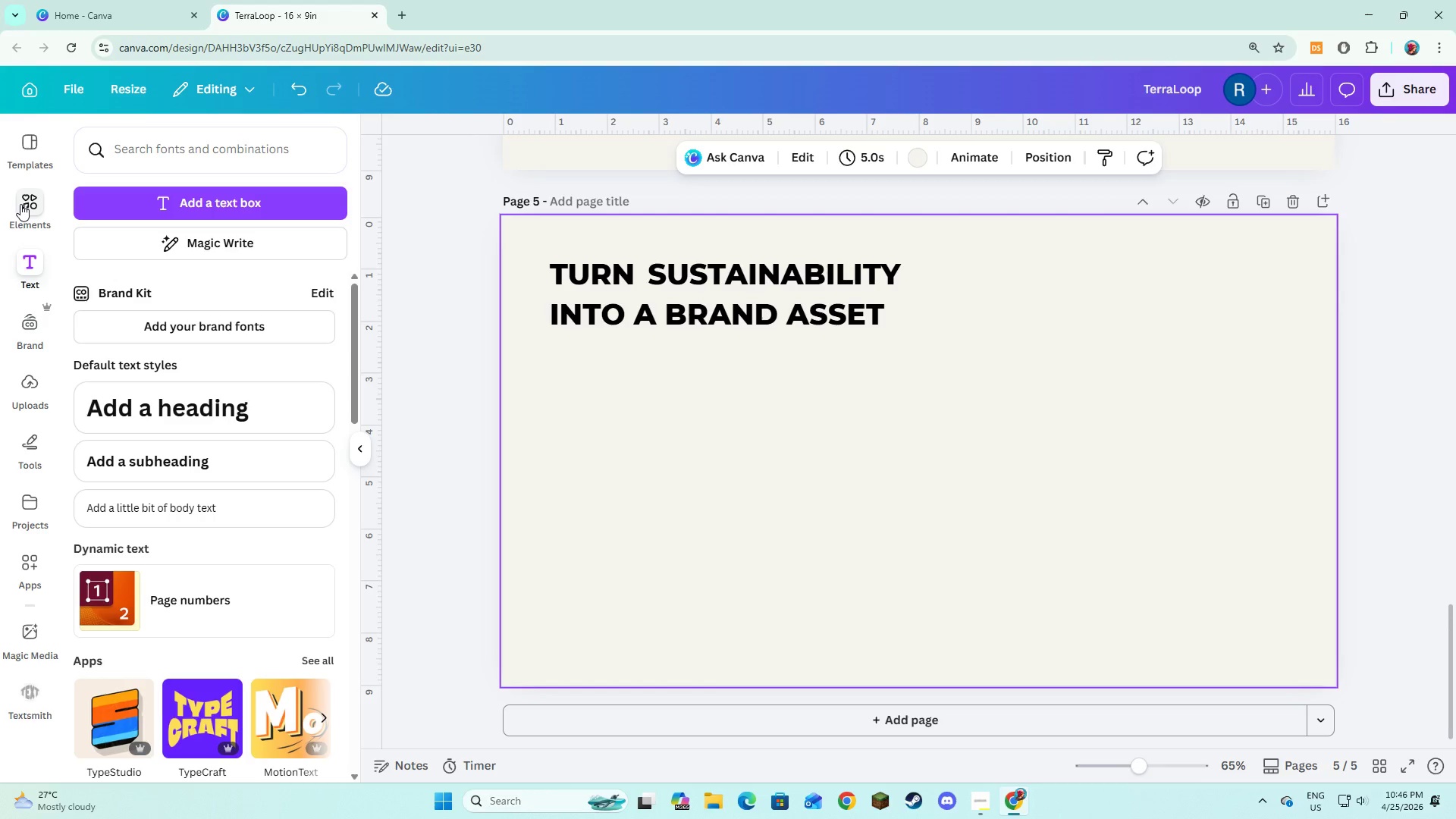 
left_click([21, 205])
 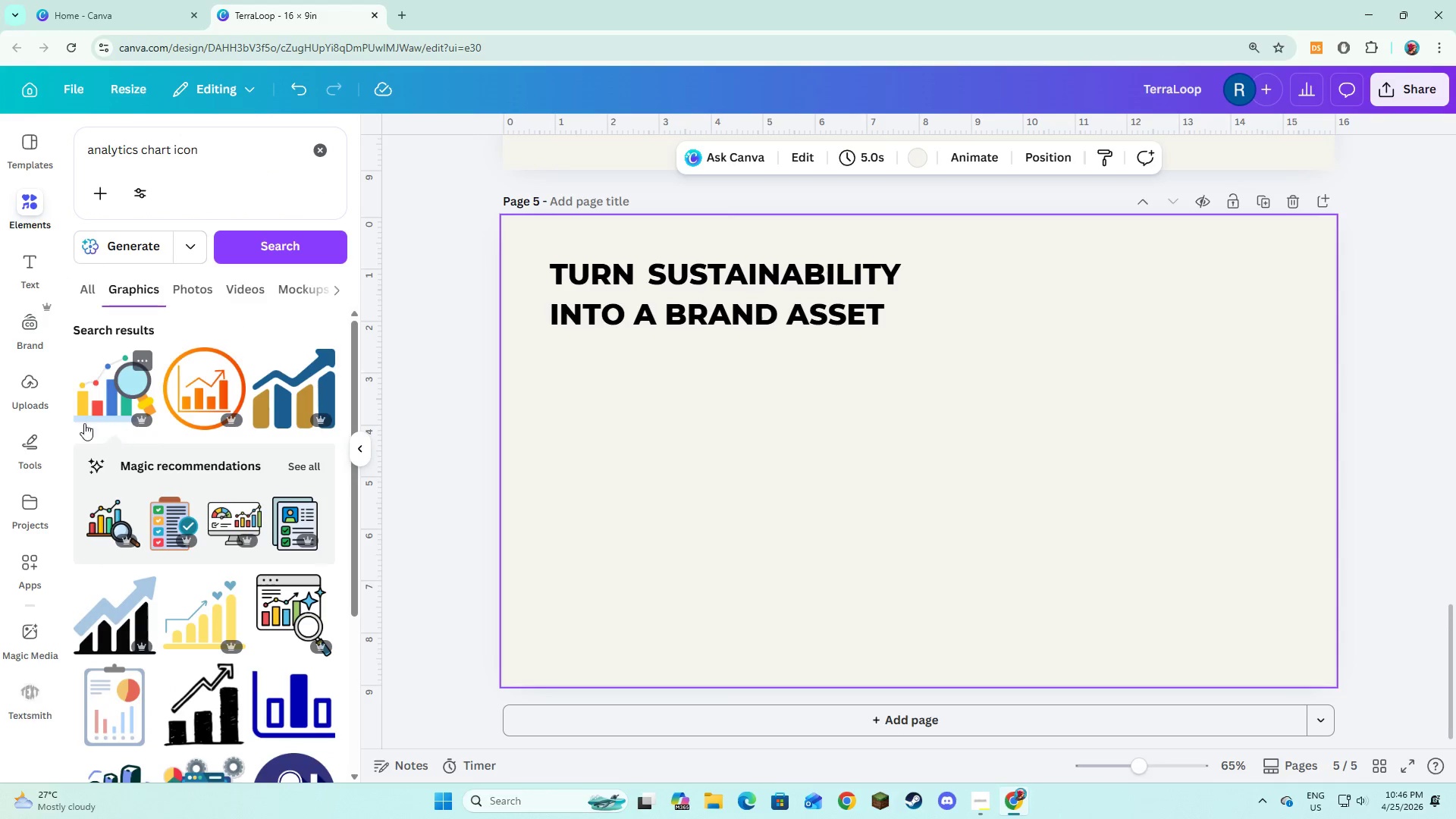 
left_click([312, 152])
 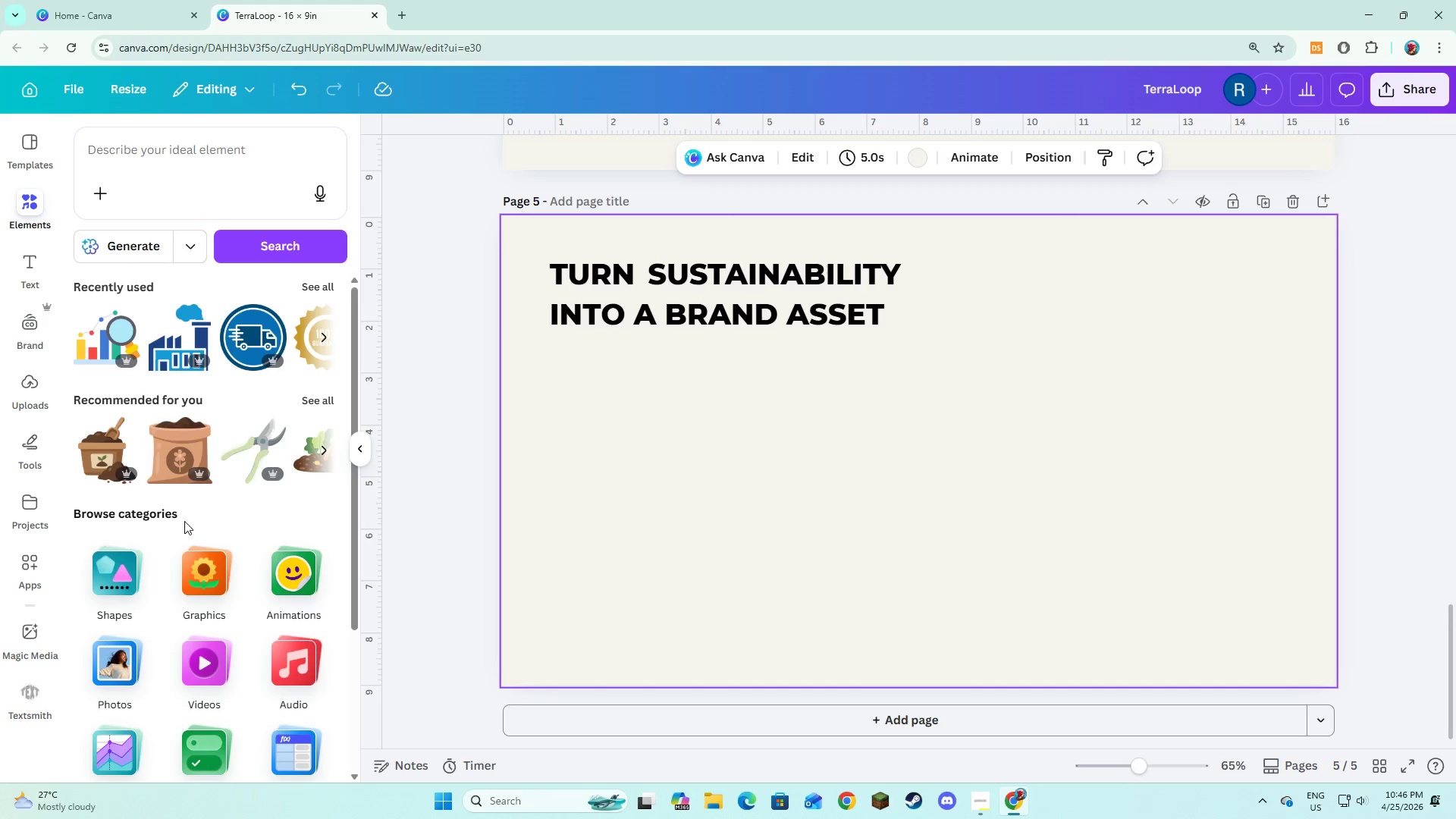 
left_click([127, 588])
 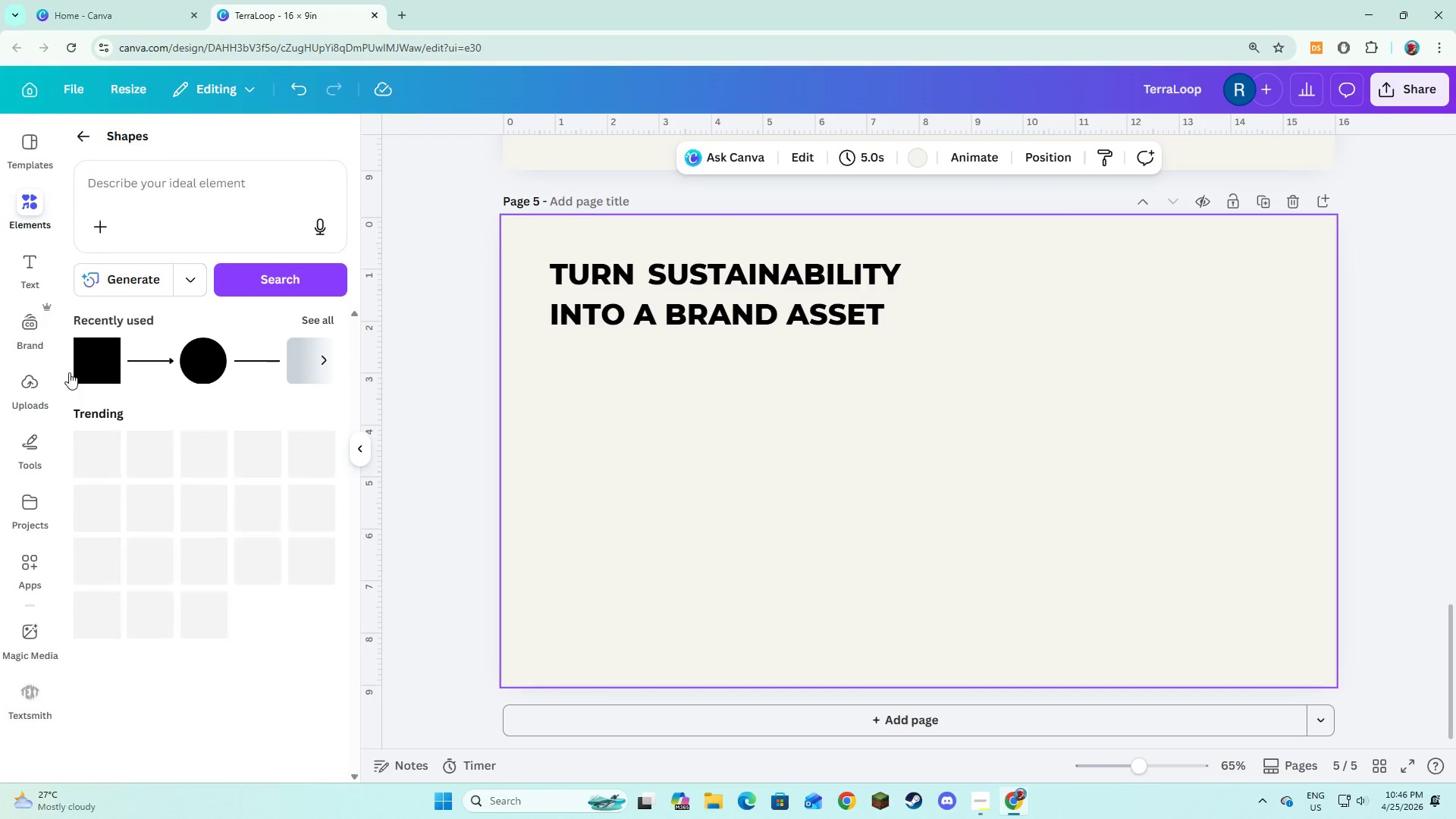 
left_click([80, 372])
 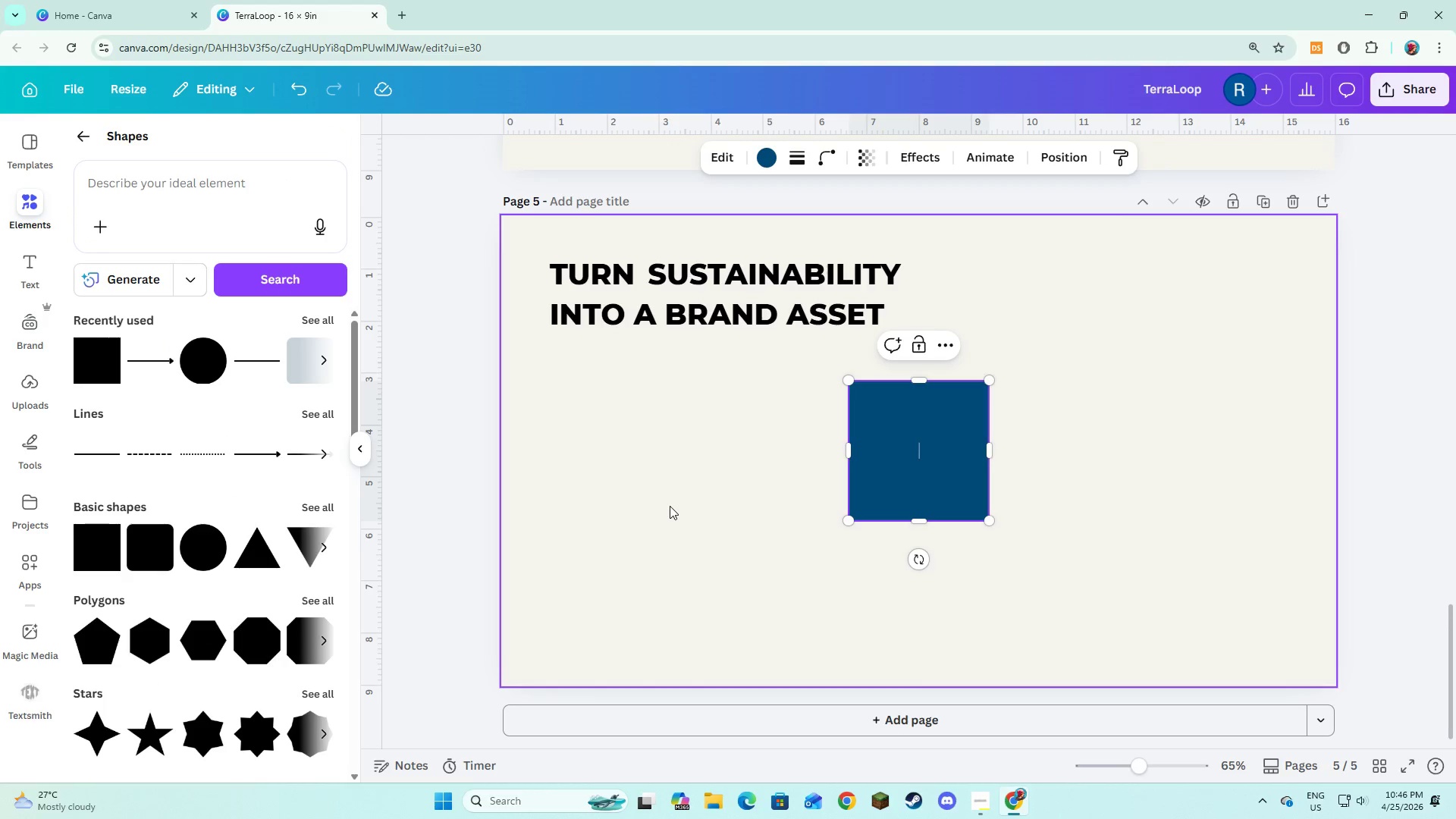 
left_click_drag(start_coordinate=[670, 506], to_coordinate=[674, 498])
 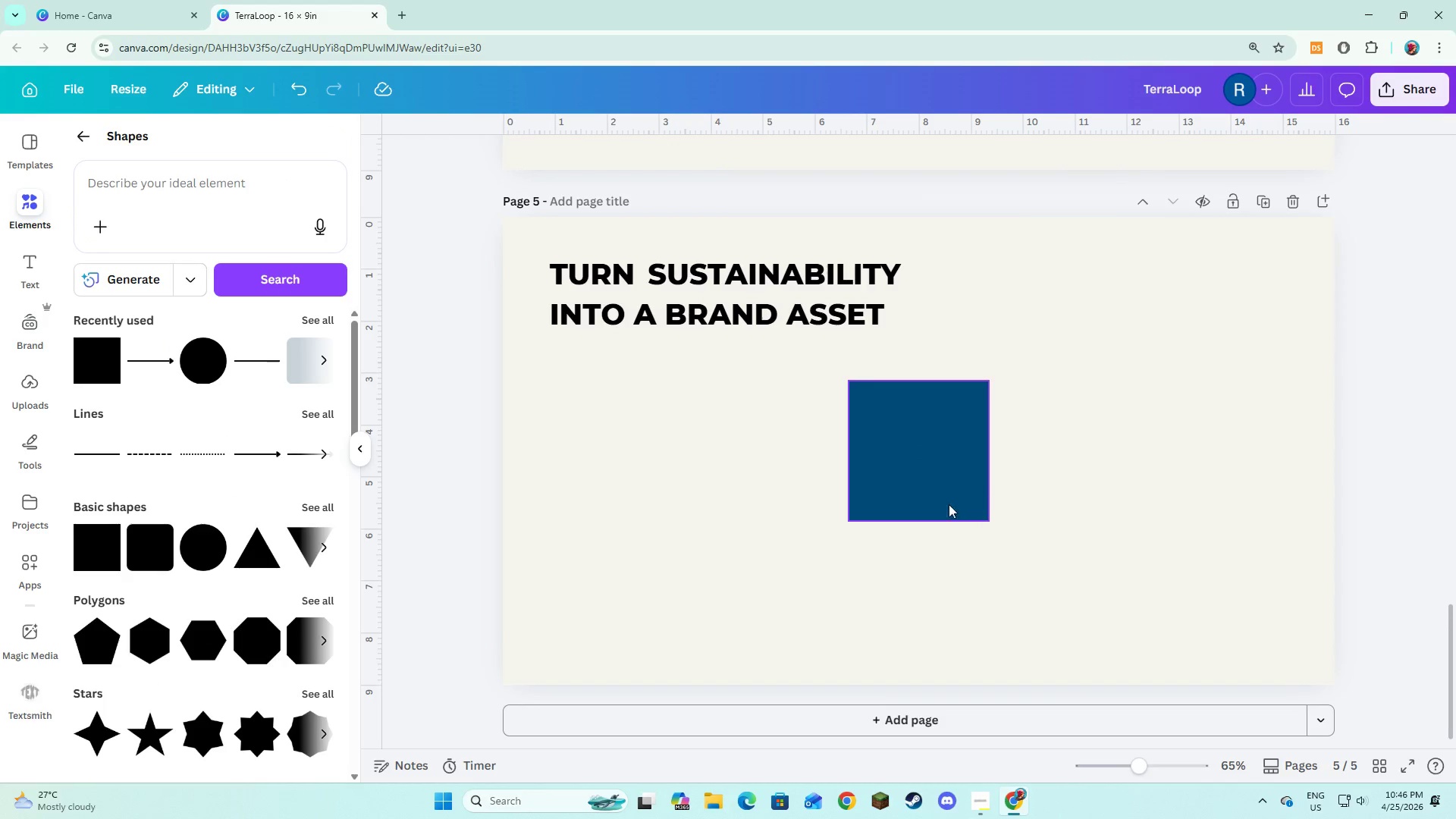 
left_click_drag(start_coordinate=[930, 504], to_coordinate=[588, 343])
 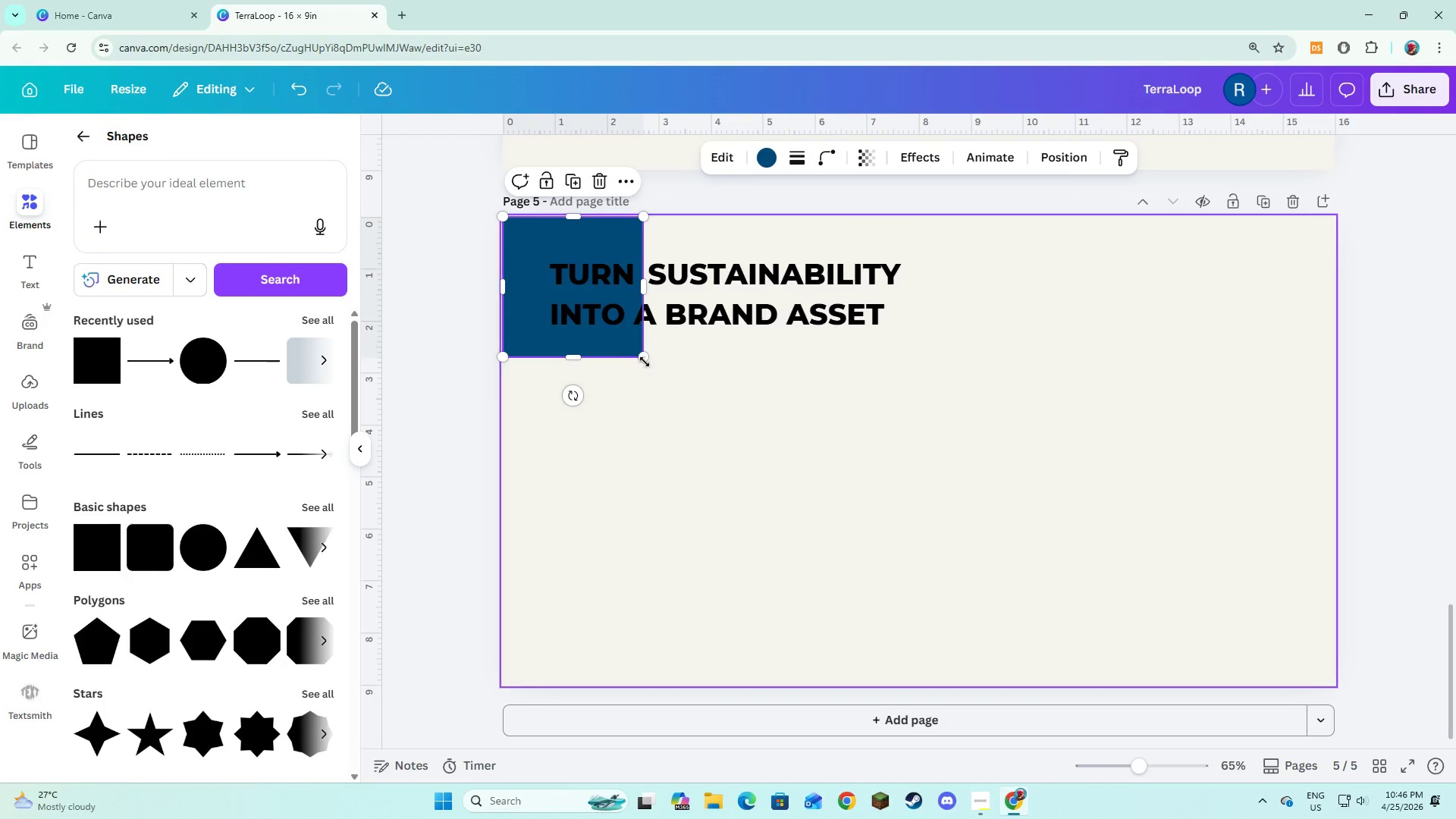 
left_click_drag(start_coordinate=[643, 358], to_coordinate=[941, 708])
 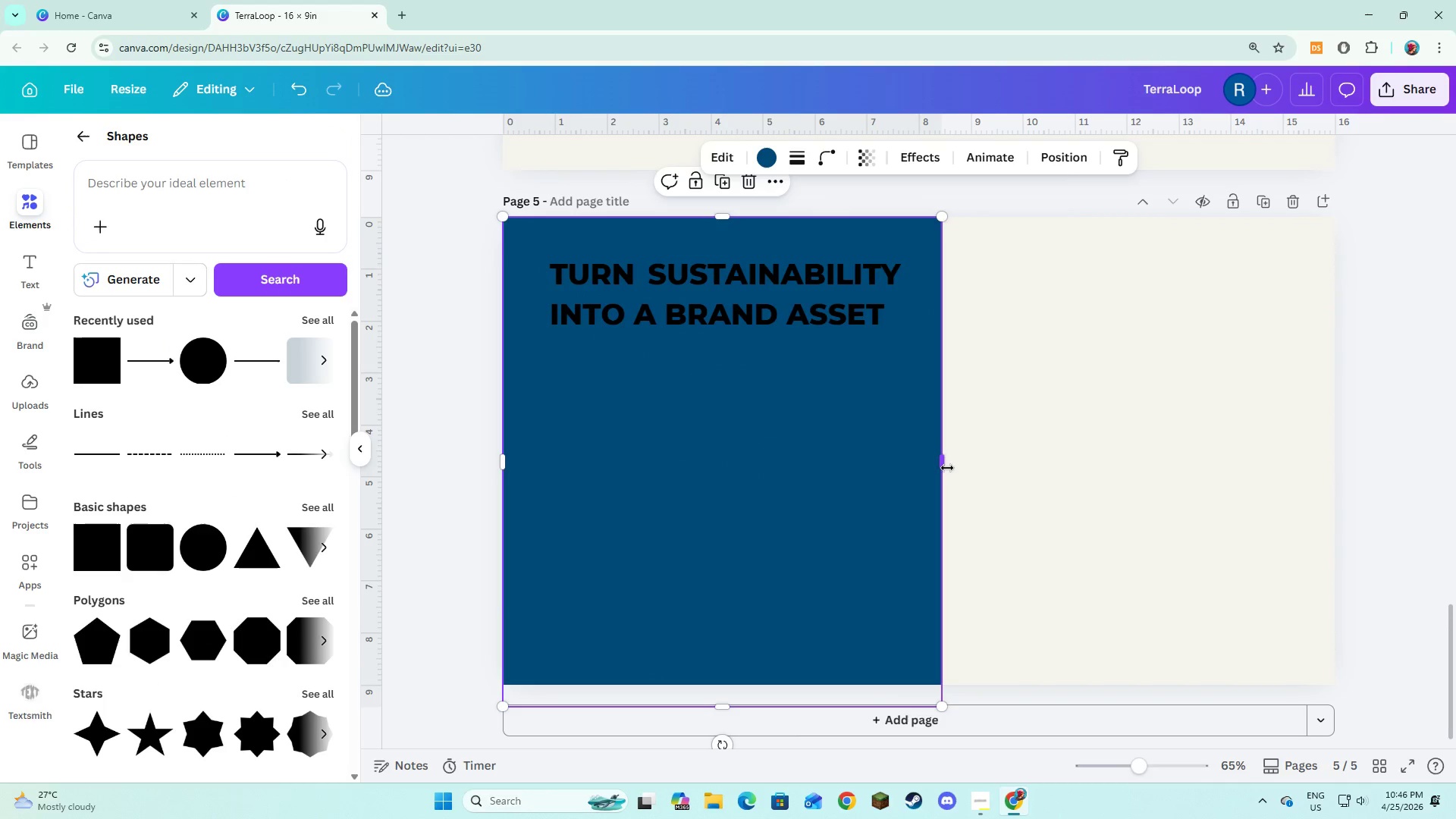 
left_click_drag(start_coordinate=[945, 463], to_coordinate=[948, 484])
 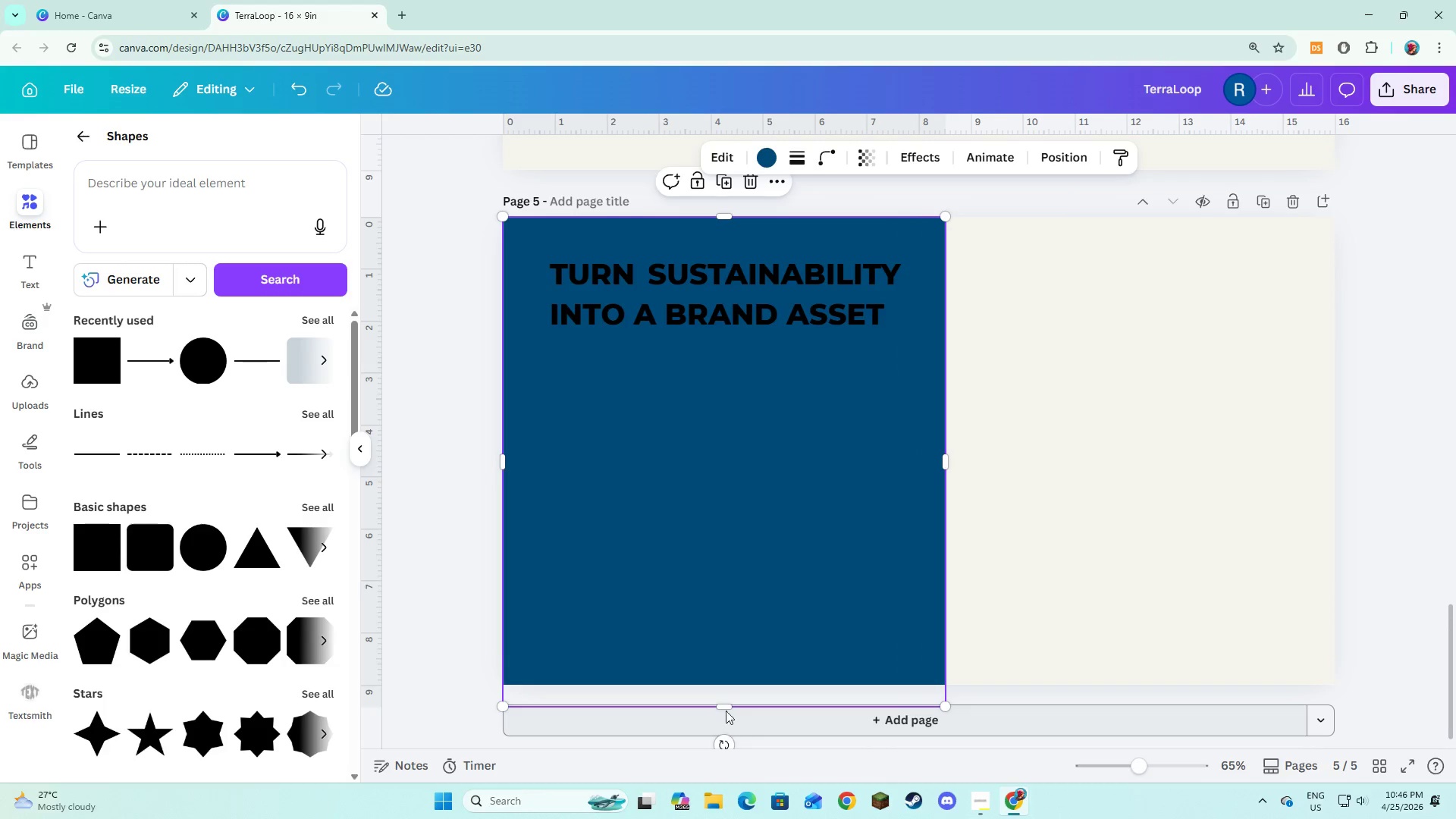 
left_click_drag(start_coordinate=[726, 704], to_coordinate=[726, 686])
 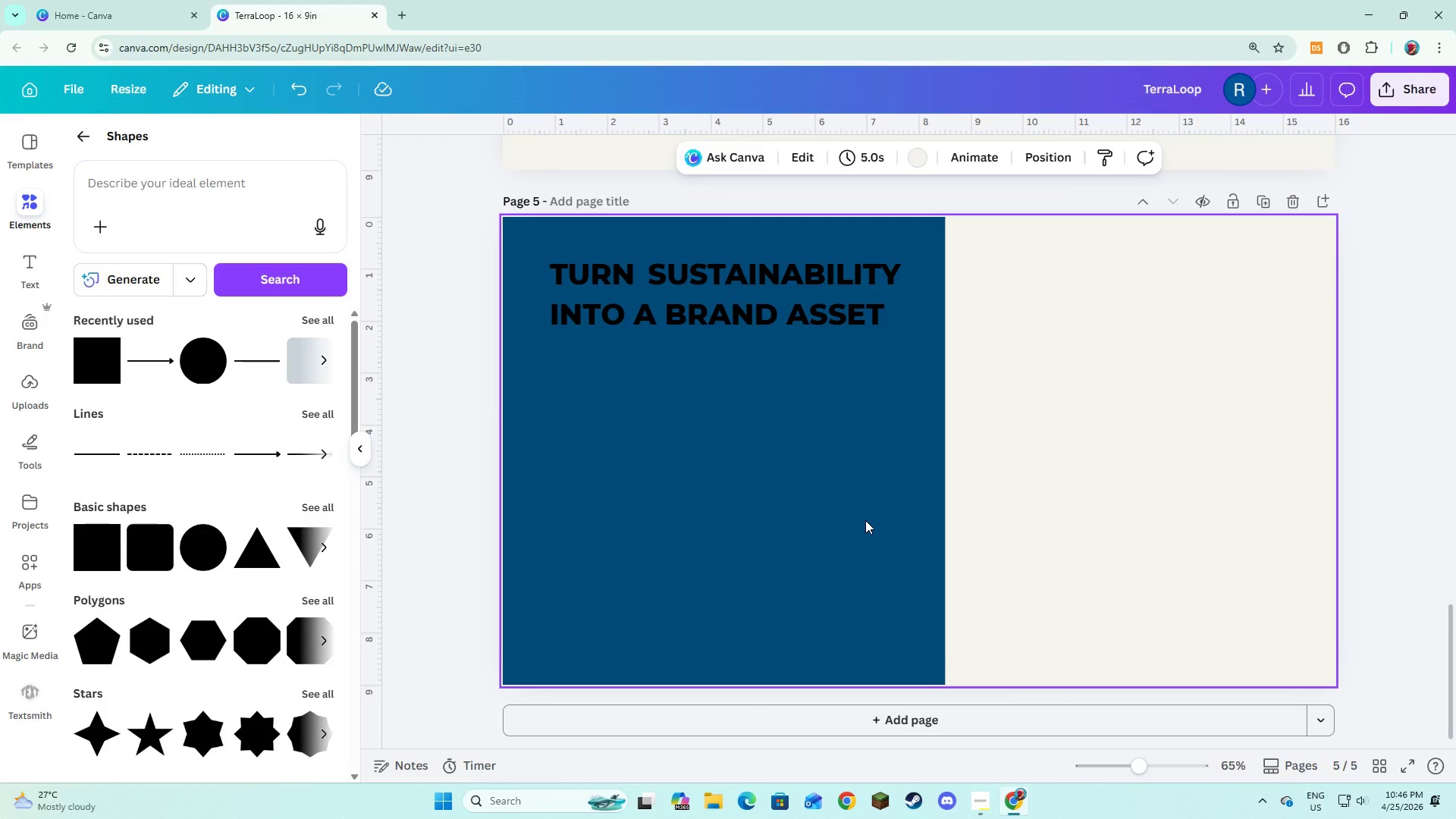 
double_click([856, 520])
 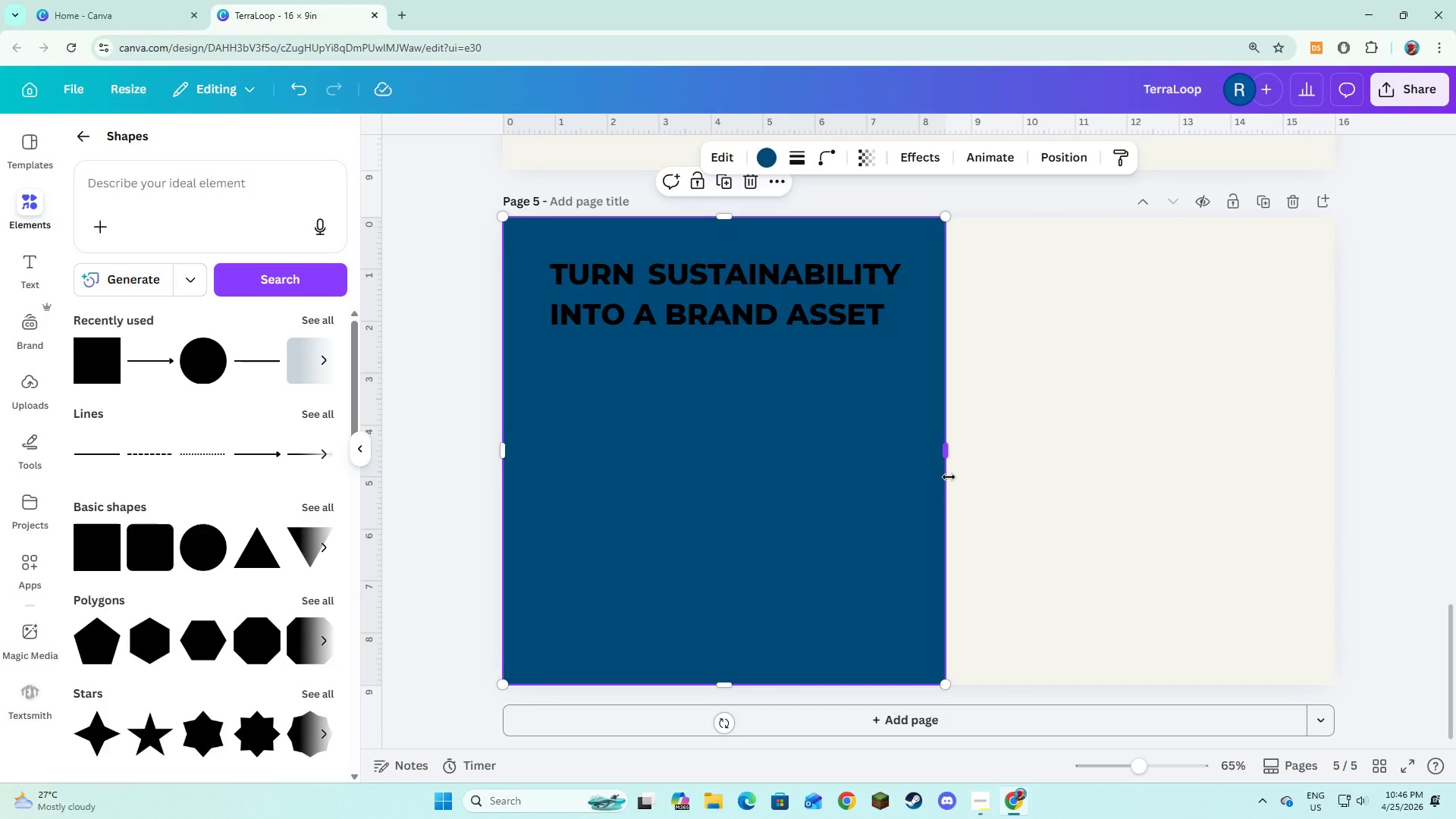 
left_click_drag(start_coordinate=[949, 477], to_coordinate=[896, 465])
 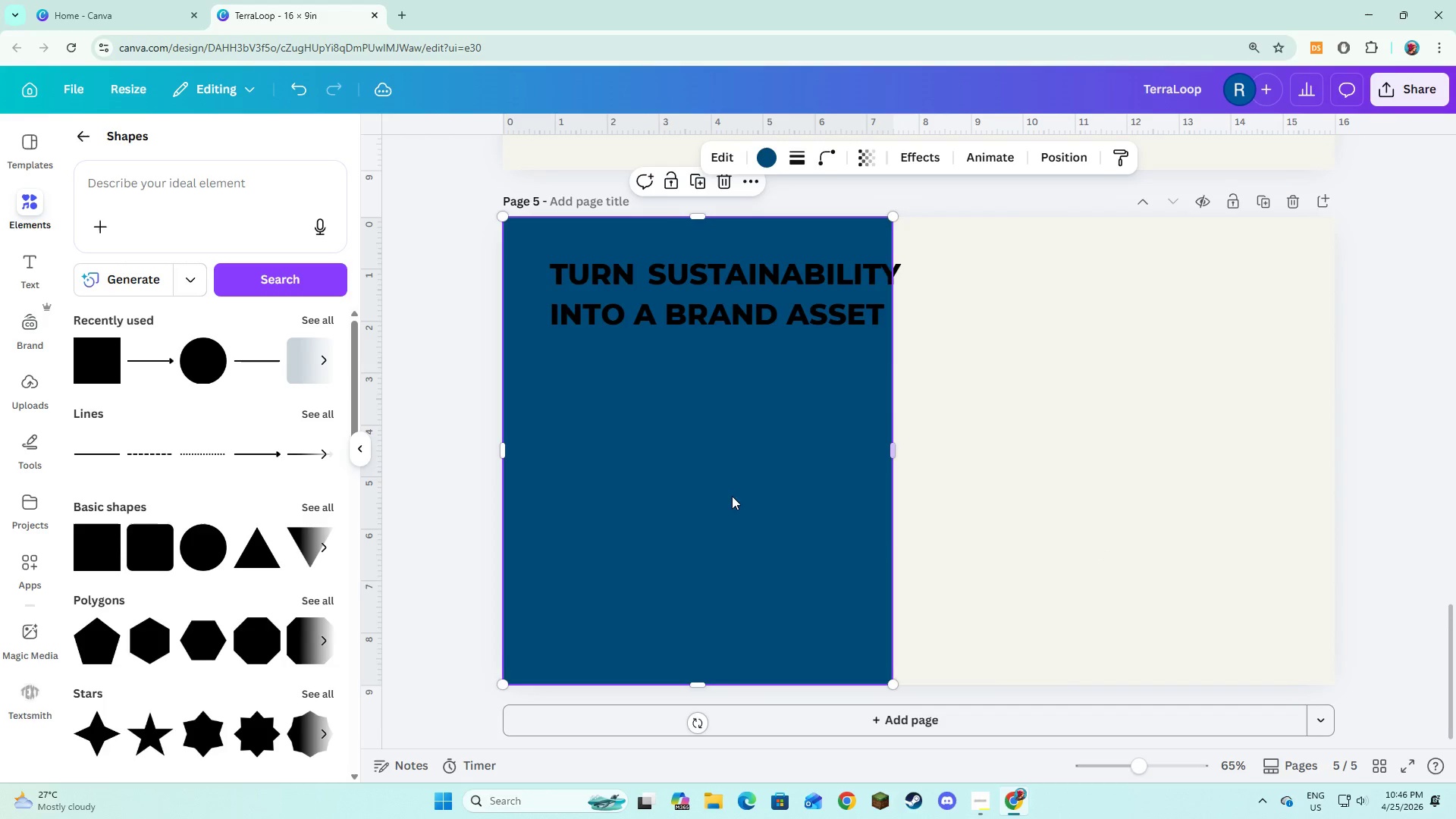 
left_click_drag(start_coordinate=[724, 496], to_coordinate=[727, 492])
 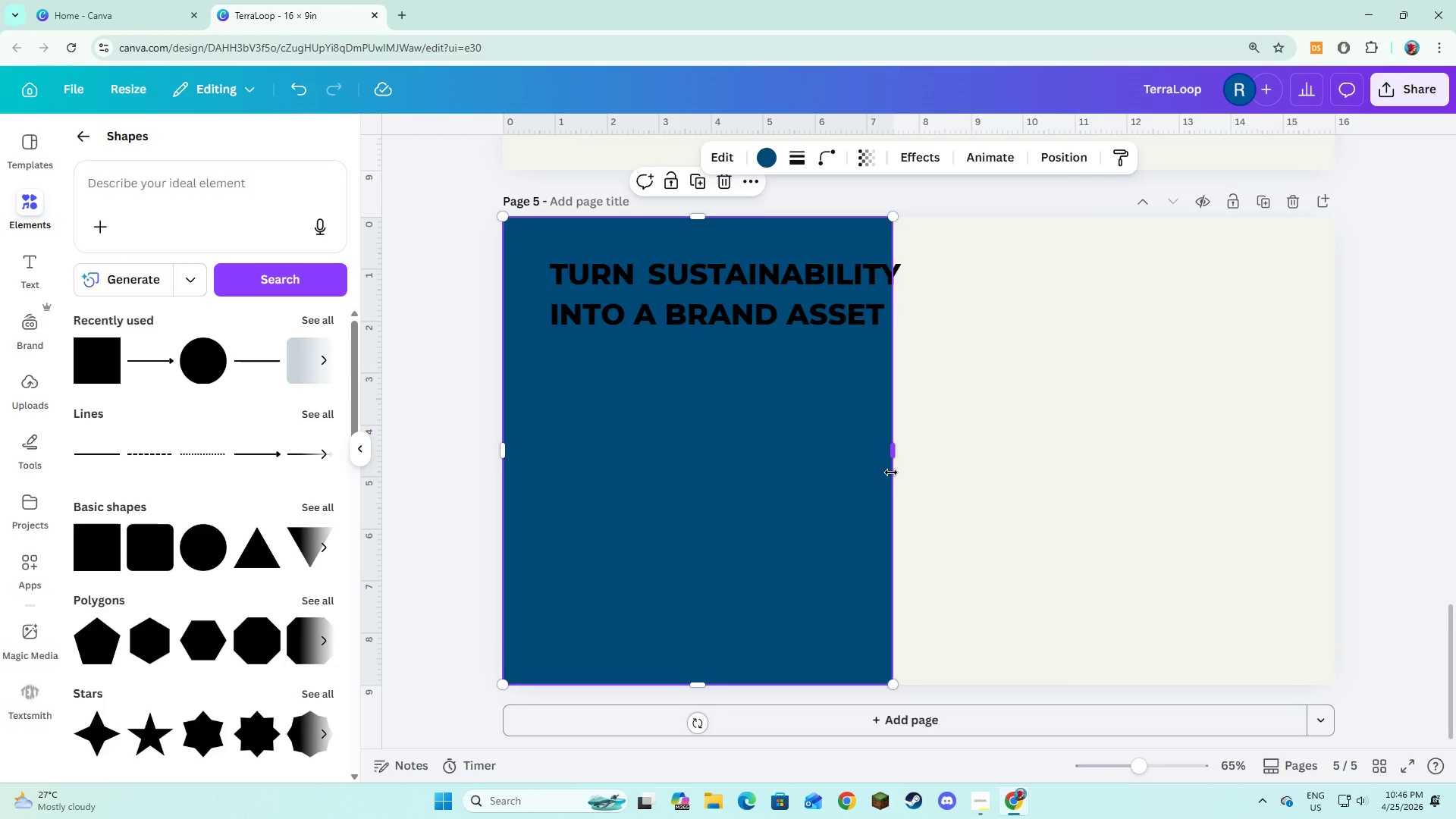 
left_click_drag(start_coordinate=[890, 471], to_coordinate=[966, 495])
 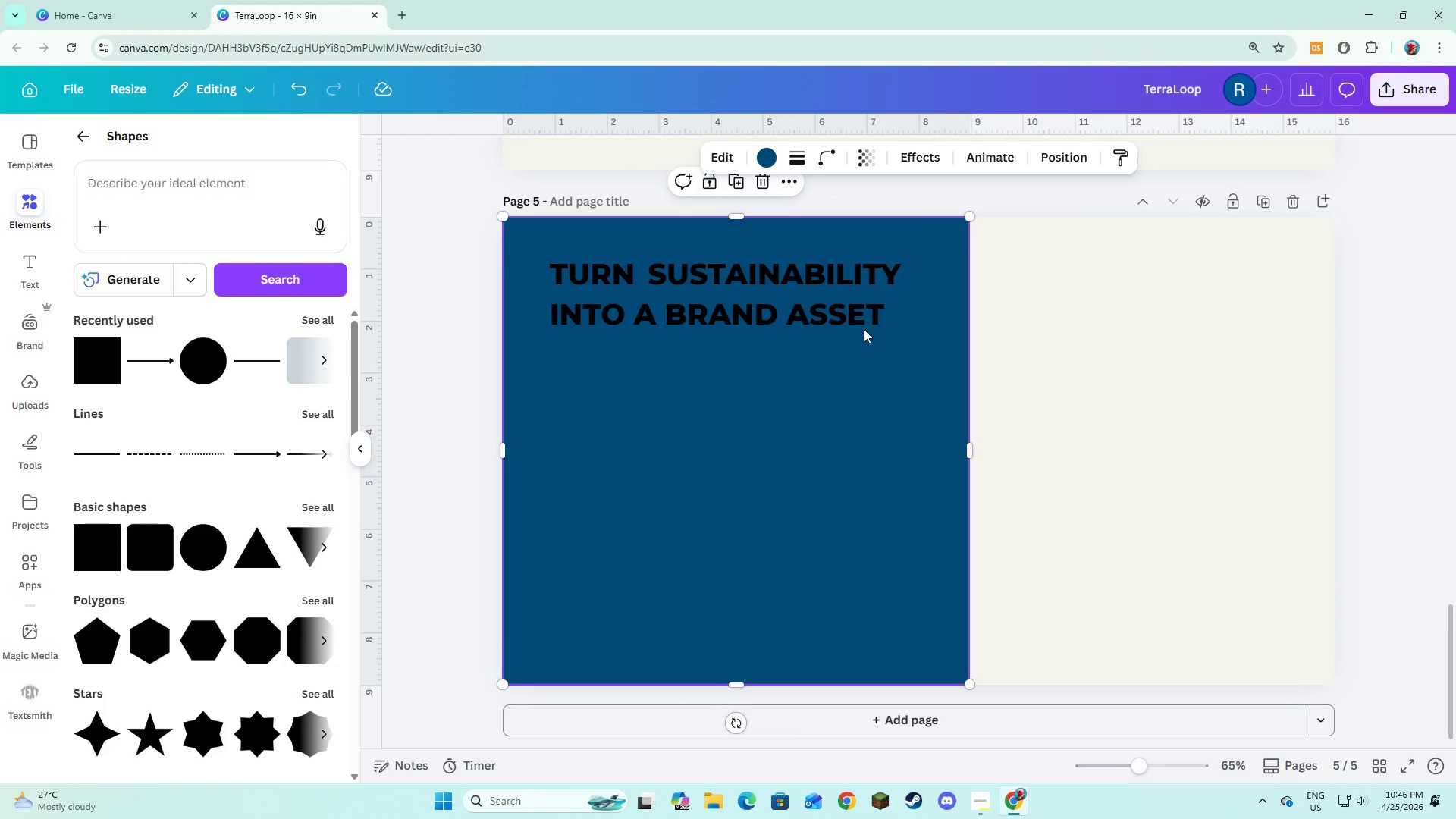 
left_click([864, 328])
 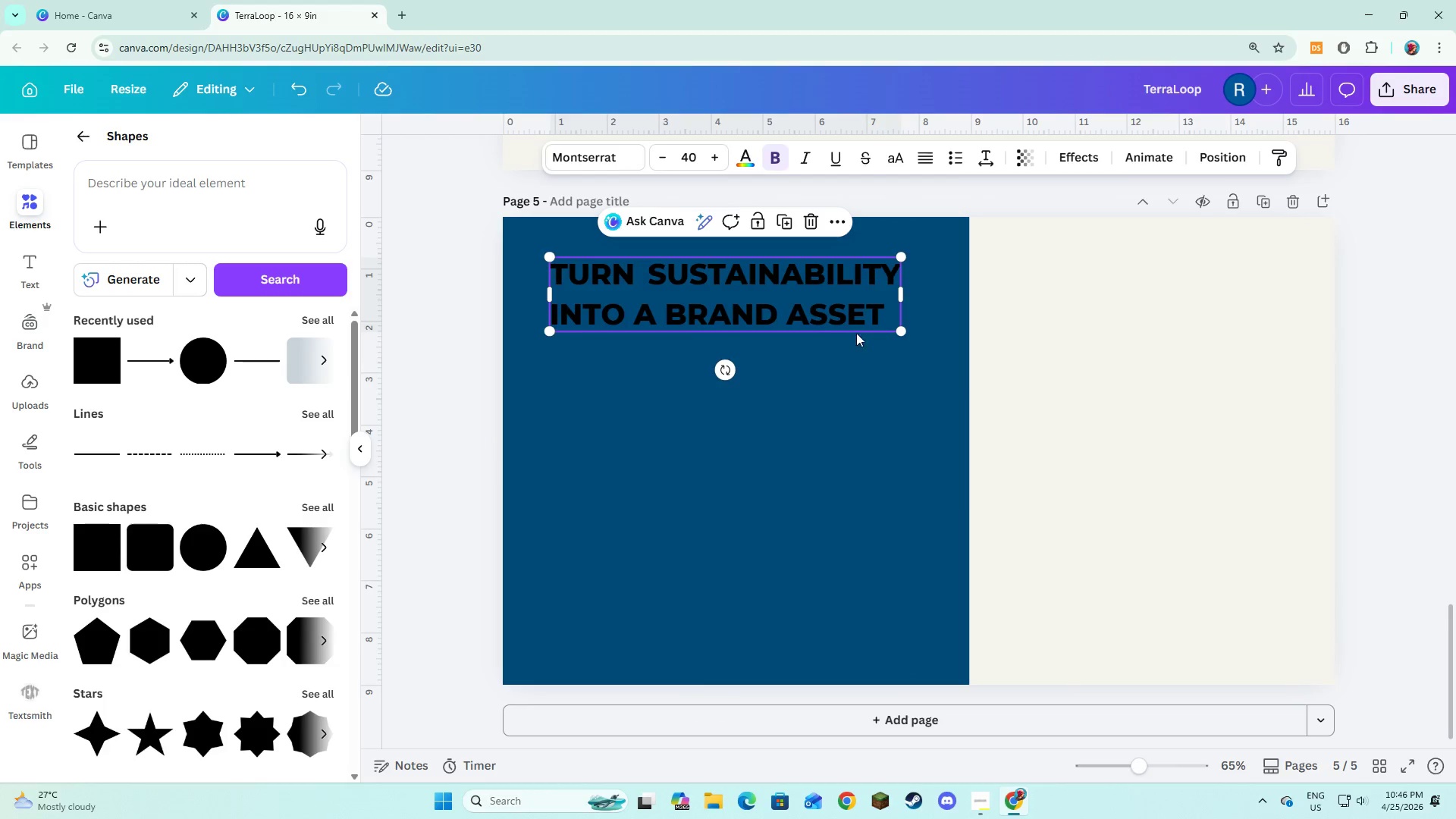 
left_click_drag(start_coordinate=[864, 328], to_coordinate=[780, 480])
 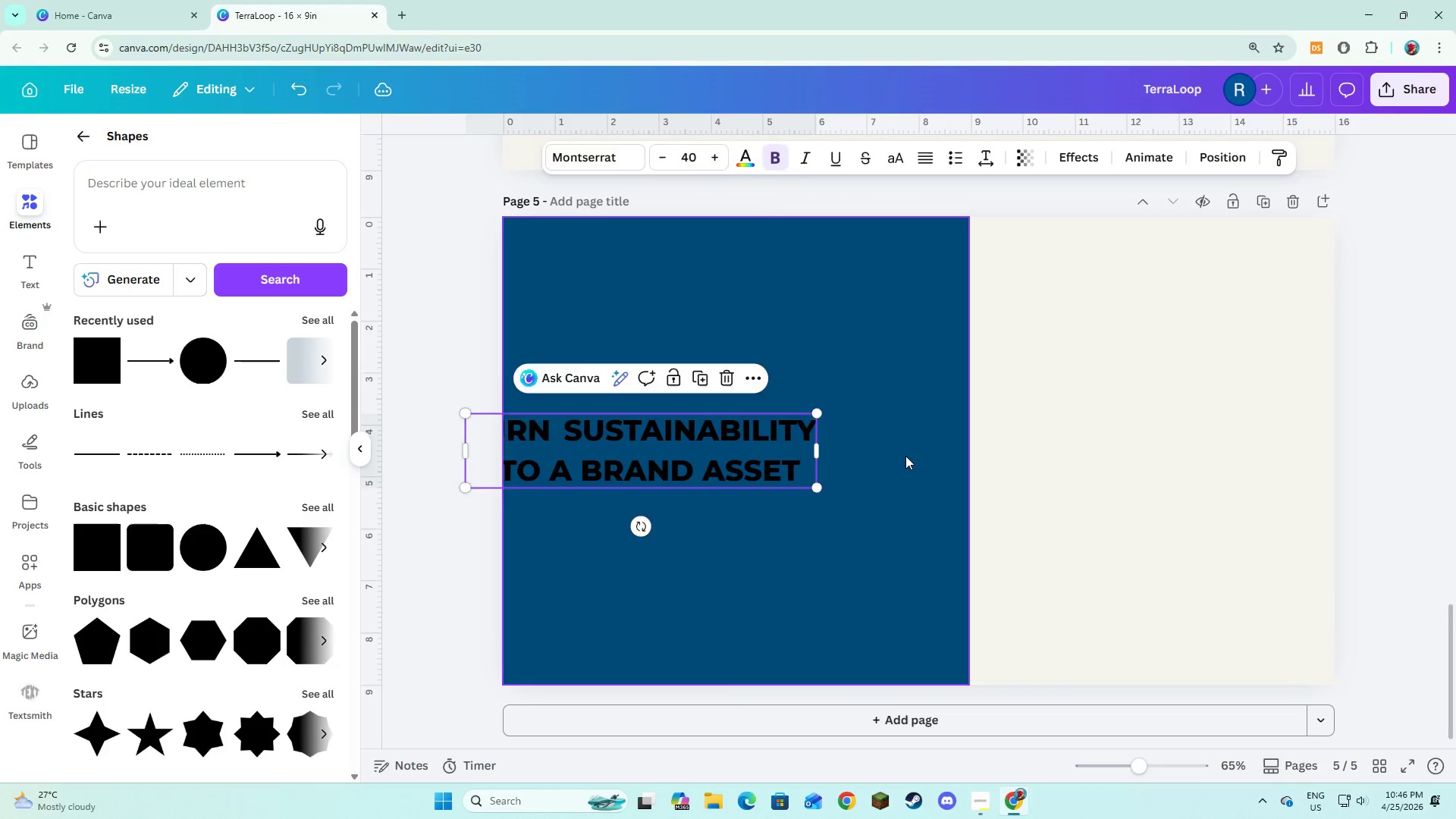 
left_click([905, 456])
 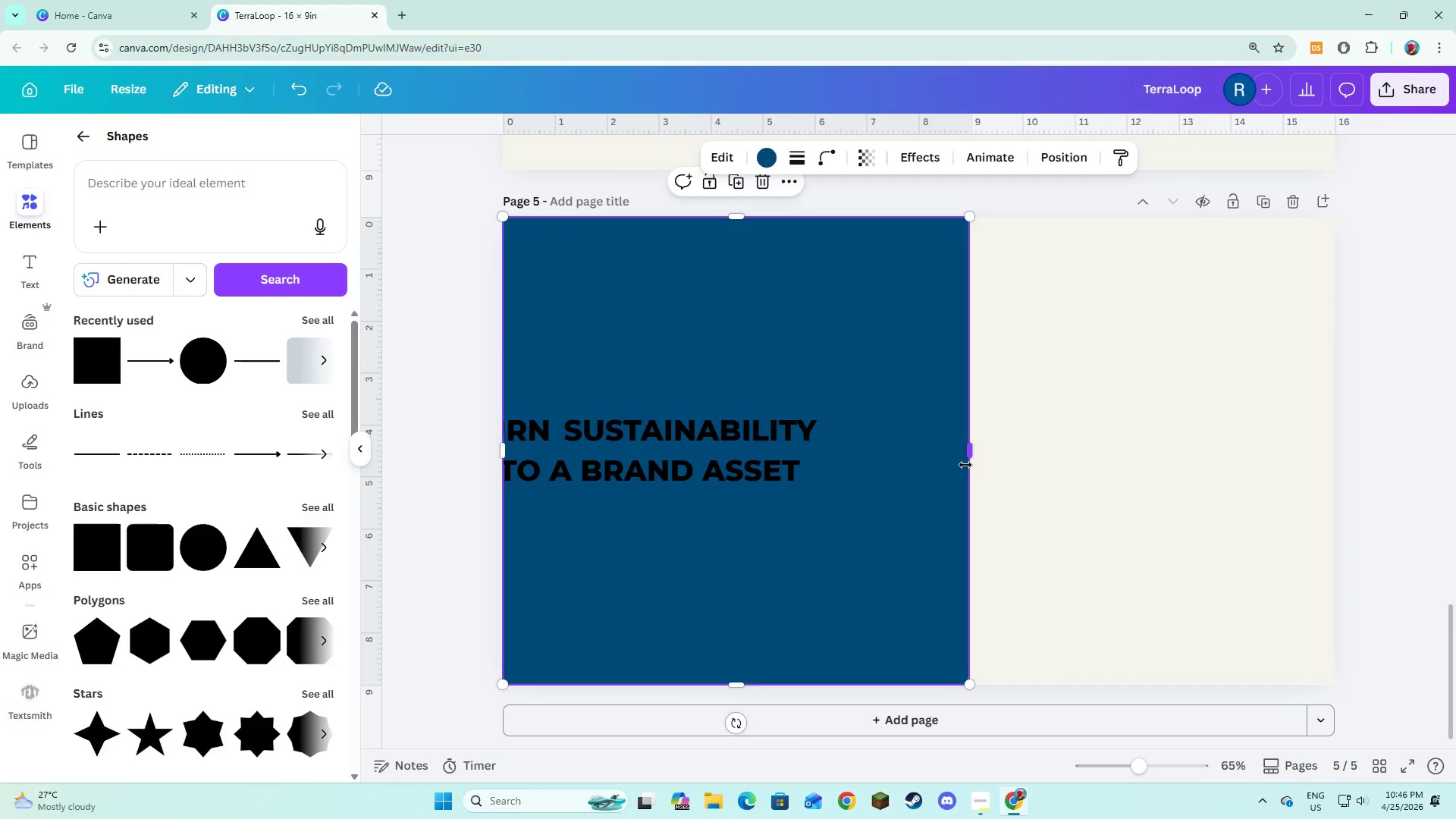 
left_click_drag(start_coordinate=[966, 463], to_coordinate=[927, 485])
 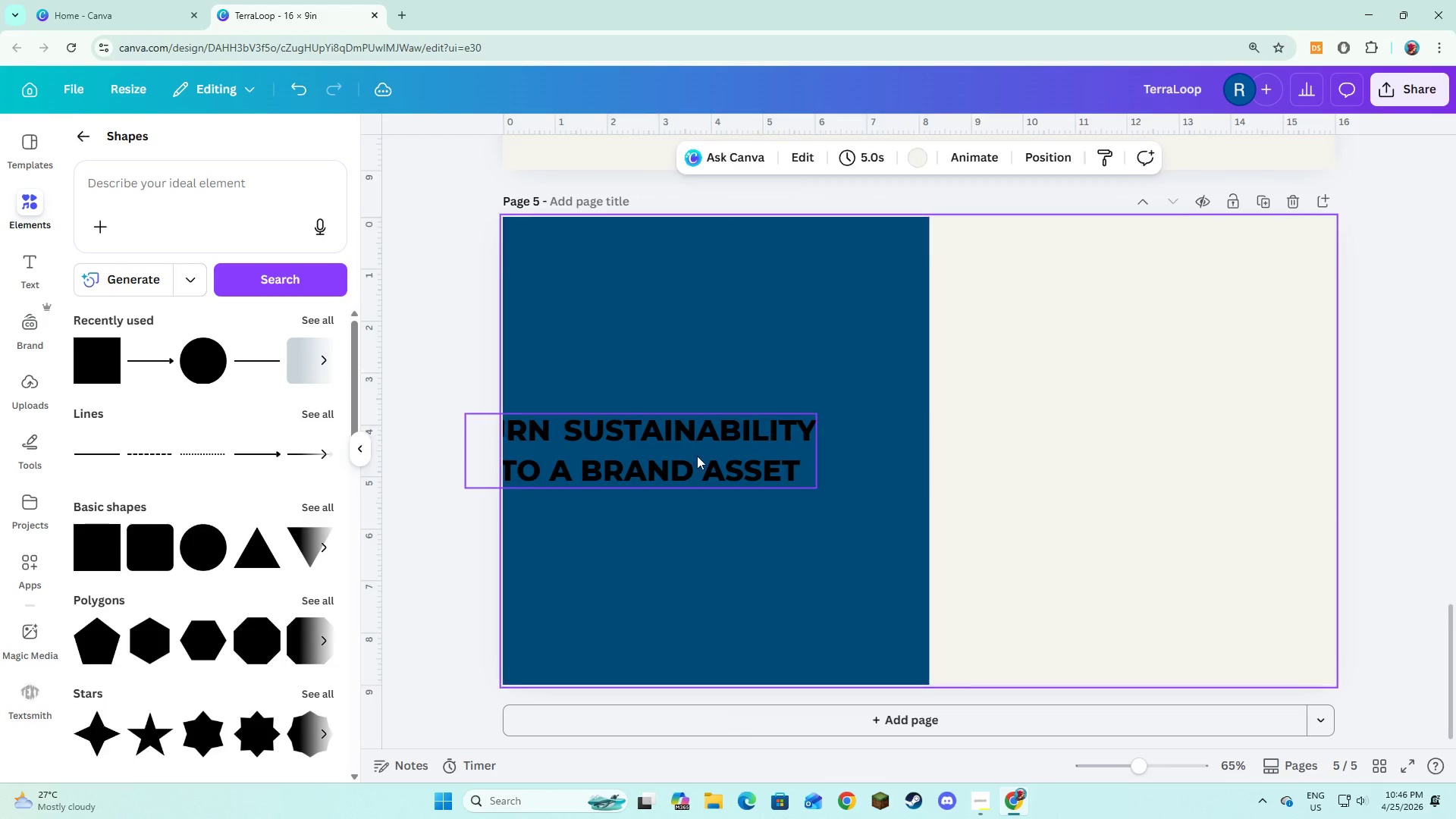 
double_click([697, 456])
 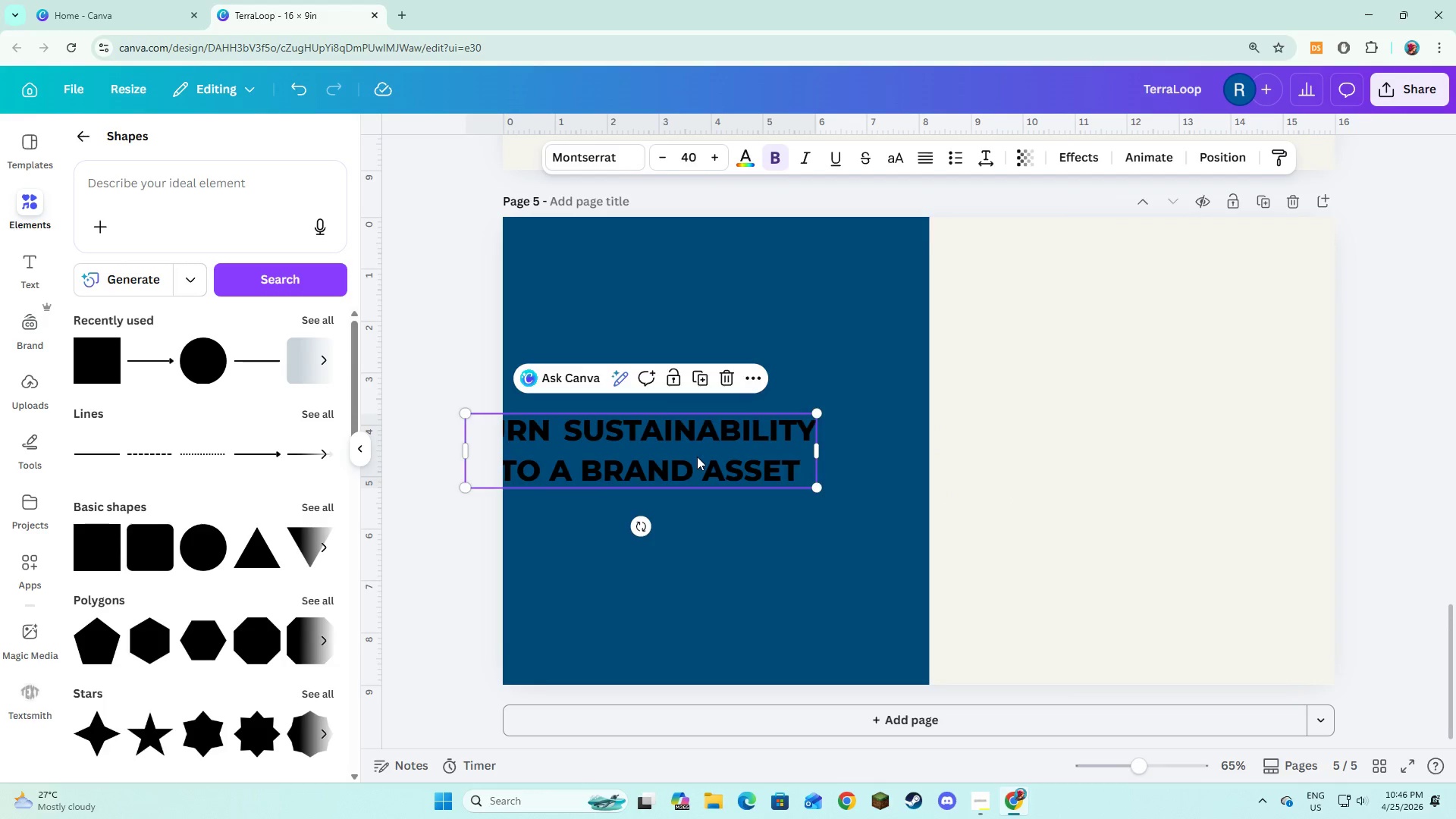 
left_click_drag(start_coordinate=[697, 457], to_coordinate=[777, 295])
 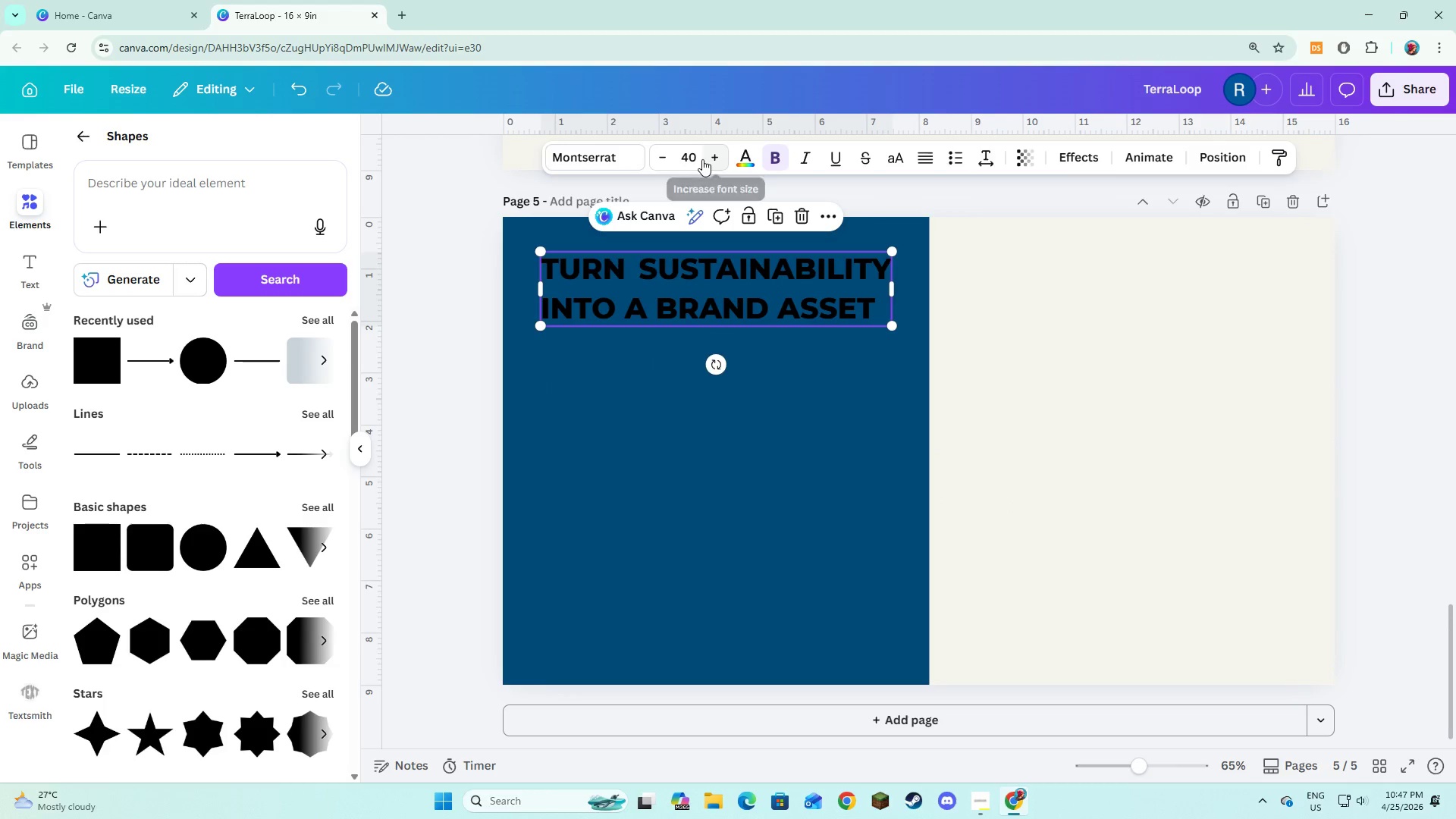 
left_click([795, 487])
 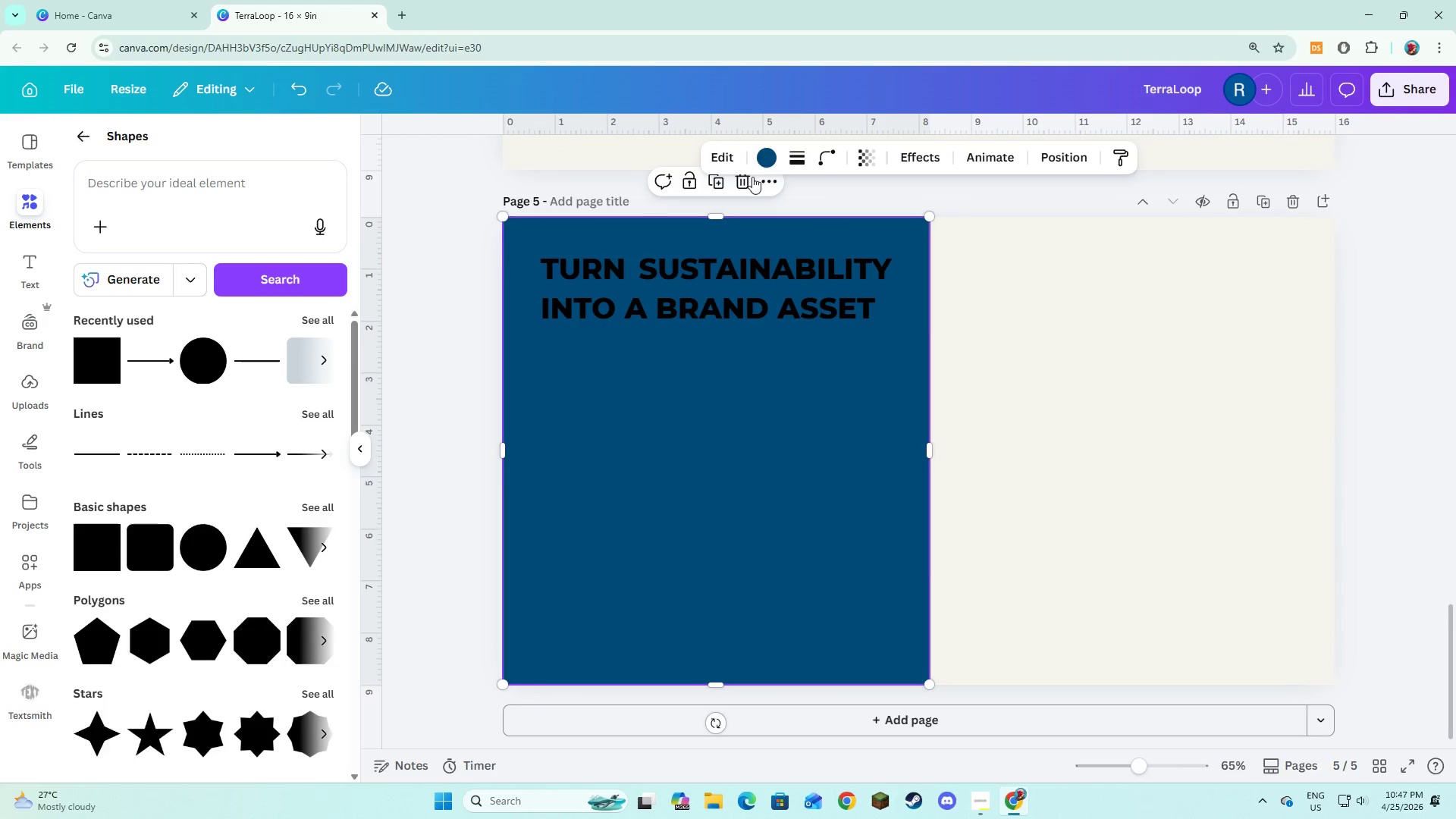 
left_click([761, 155])
 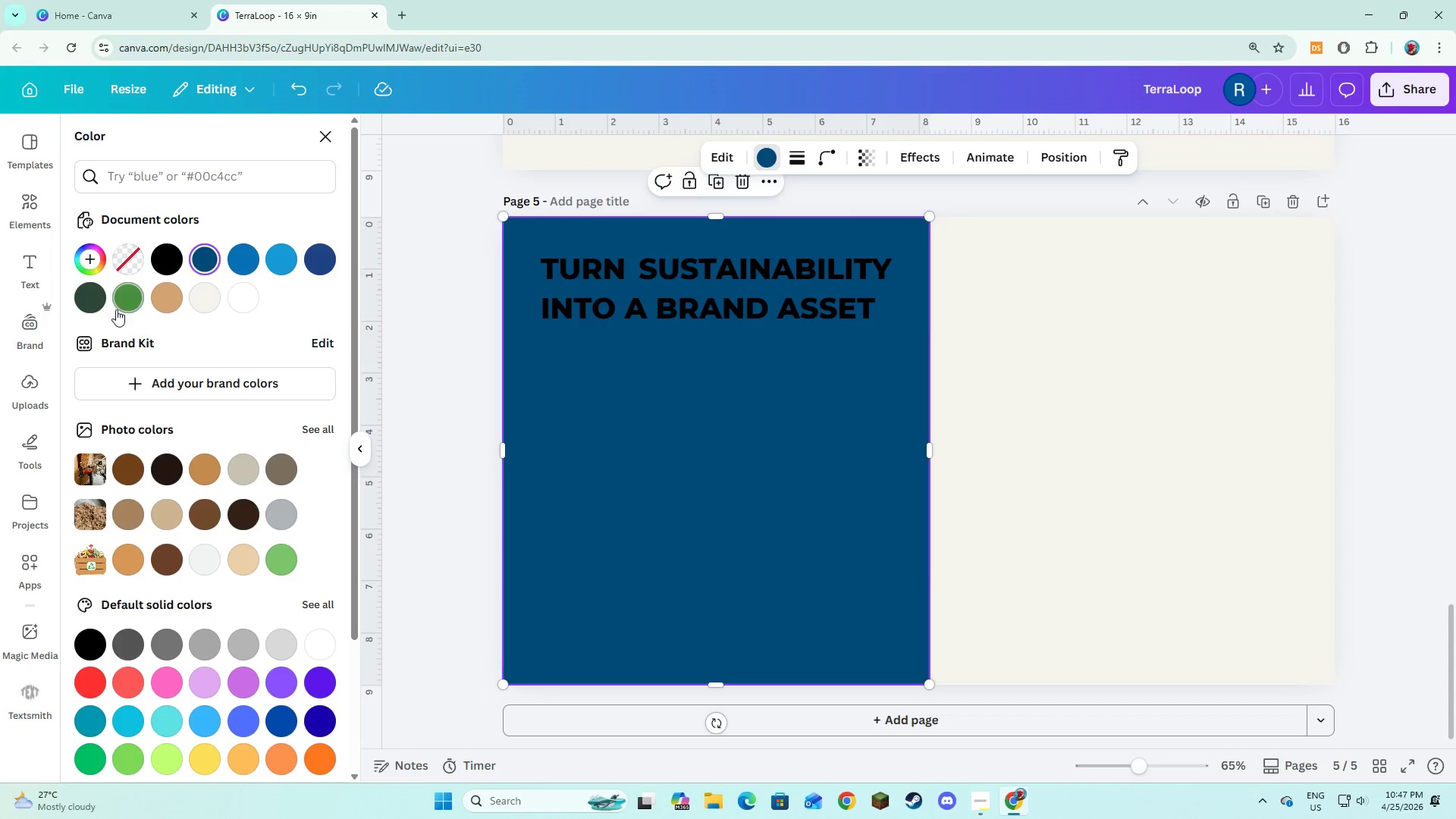 
left_click([96, 306])
 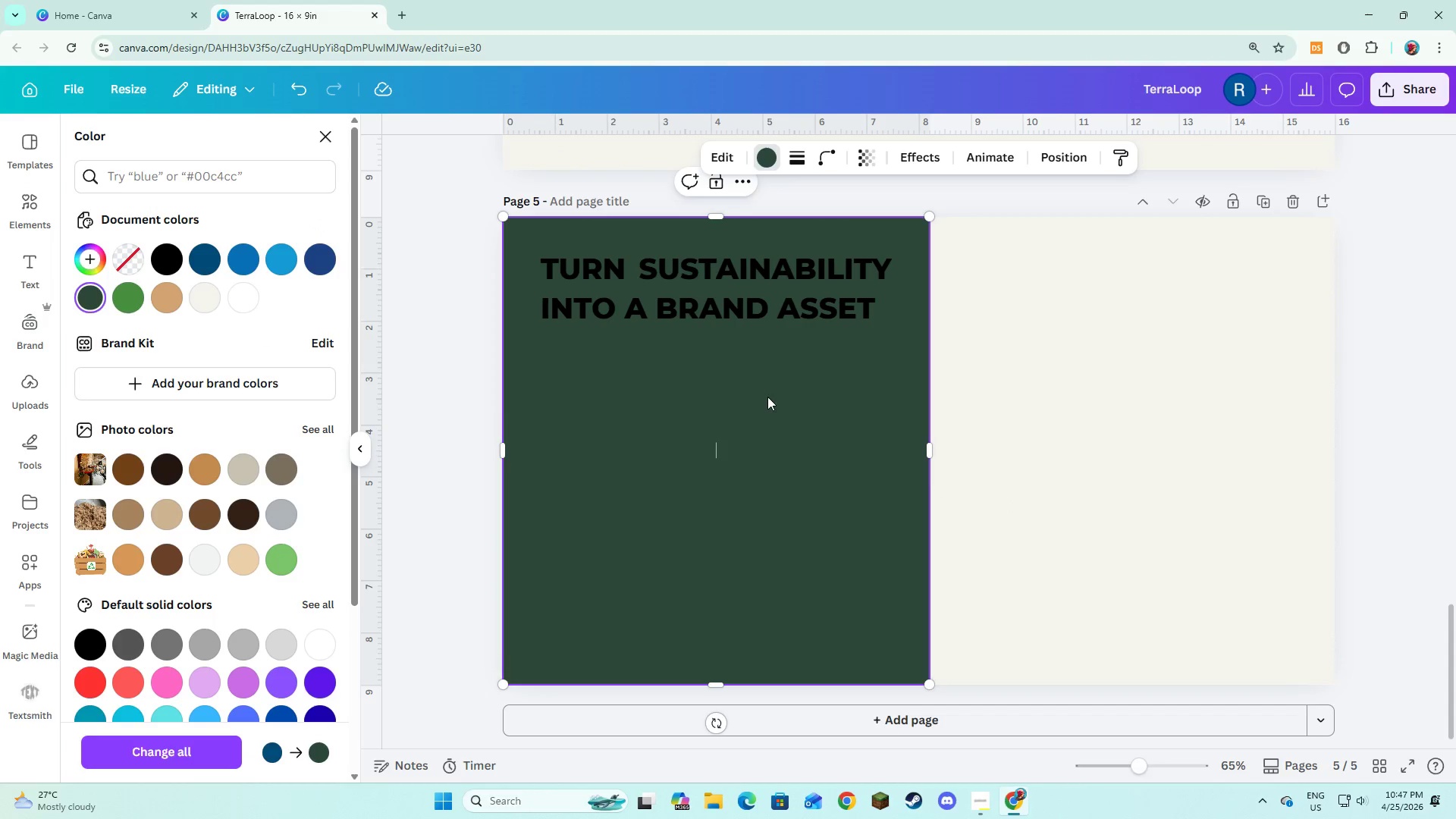 
triple_click([748, 309])
 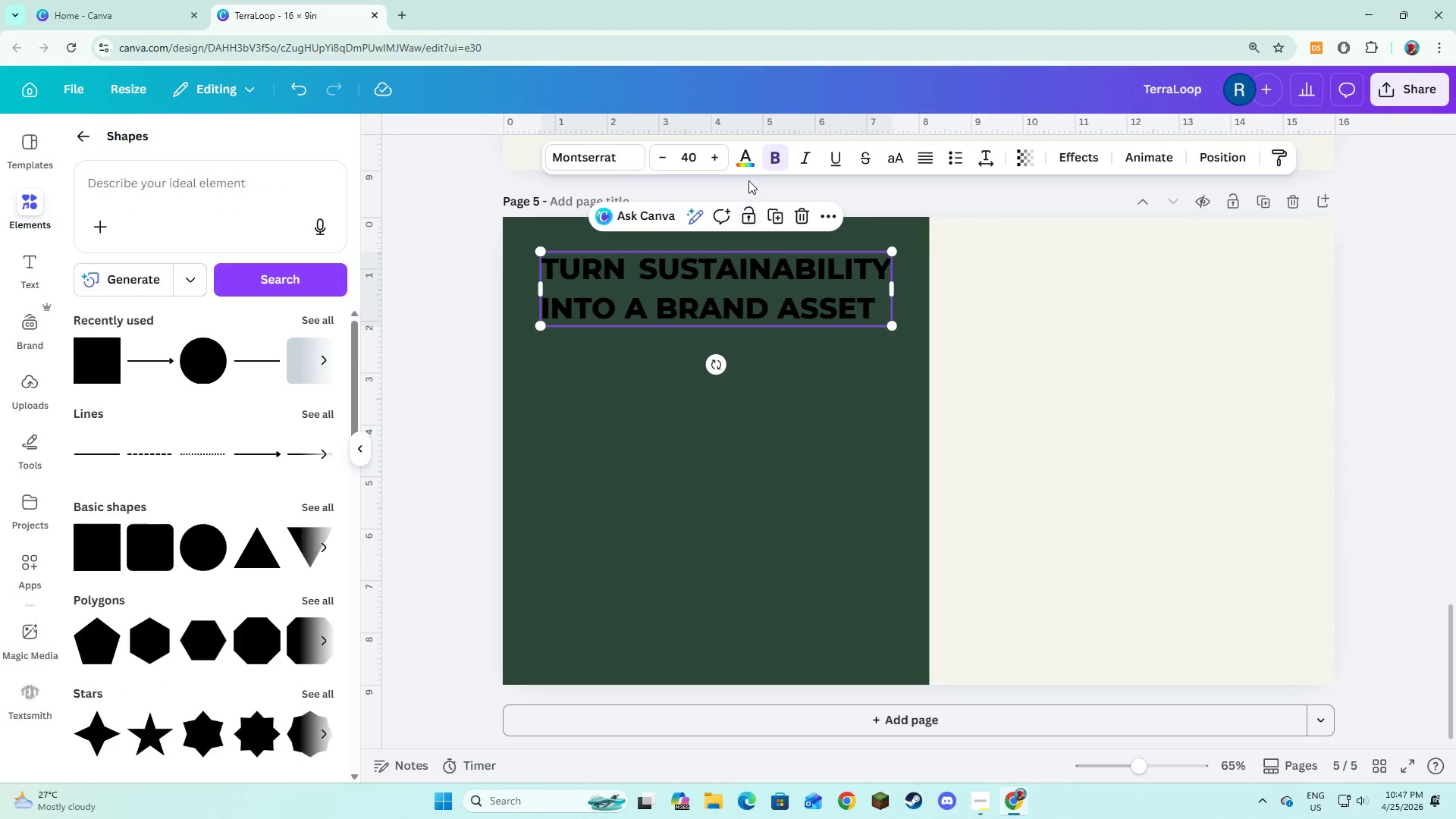 
left_click([748, 159])
 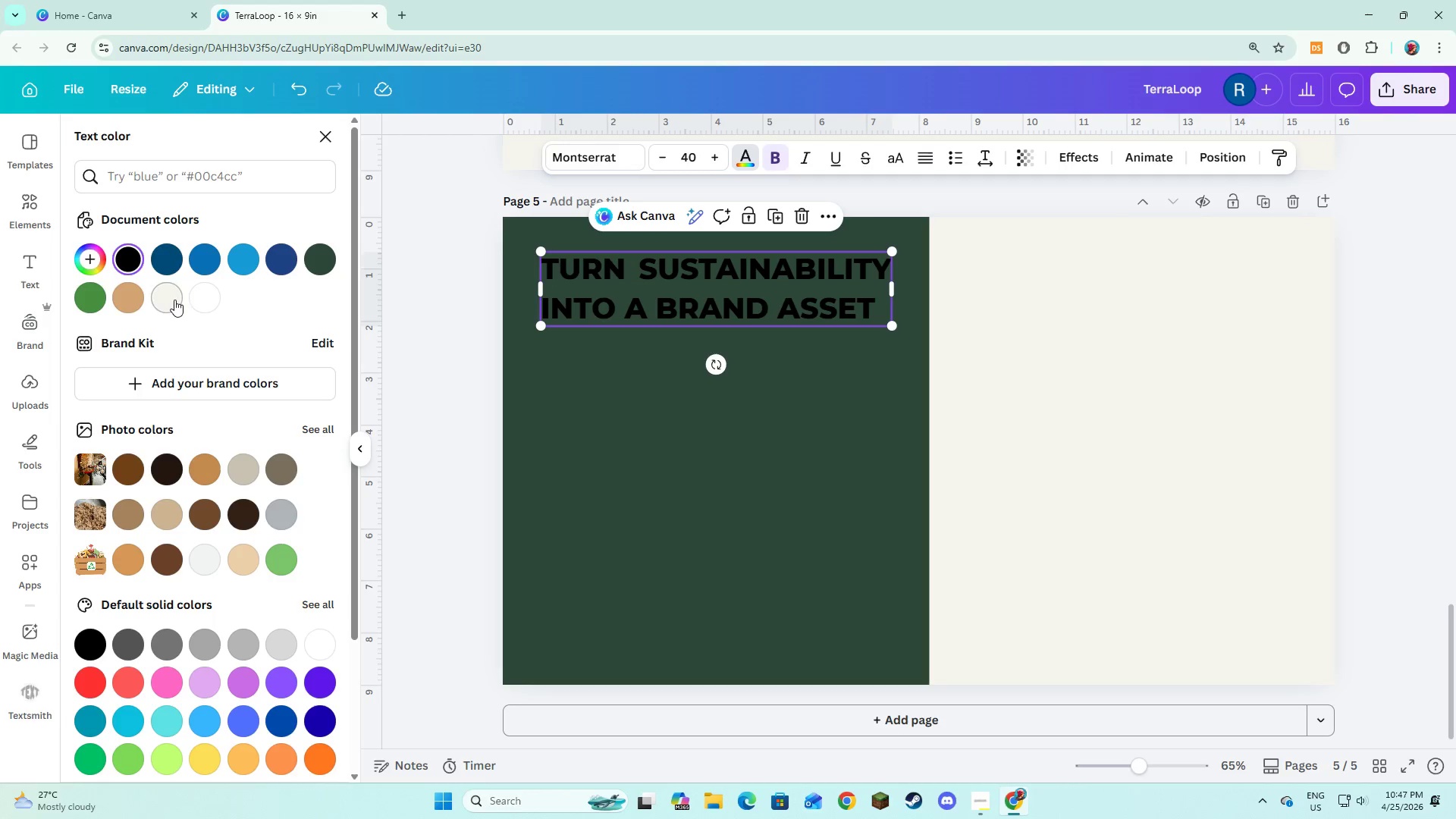 
double_click([1034, 422])
 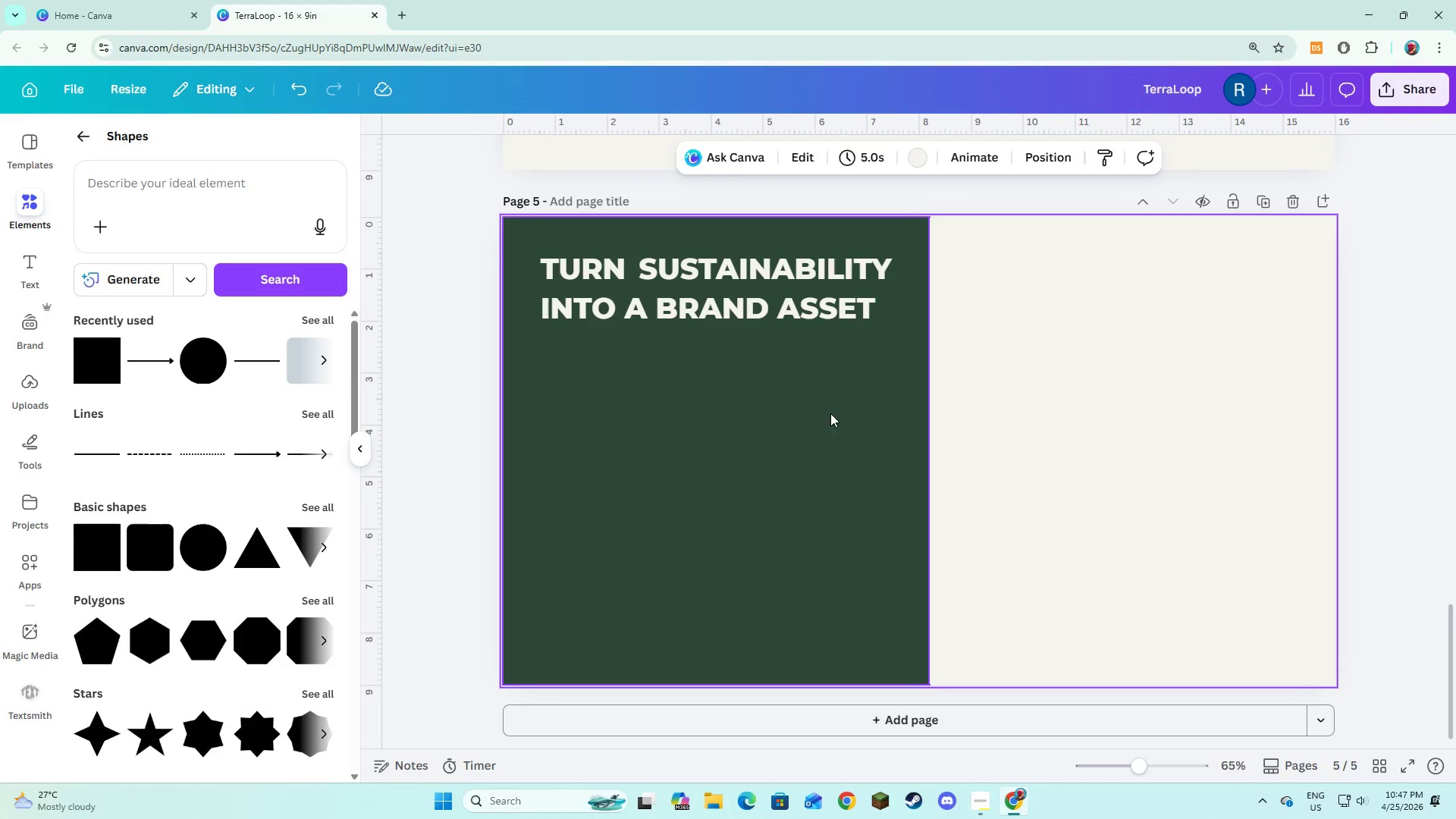 
left_click([30, 281])
 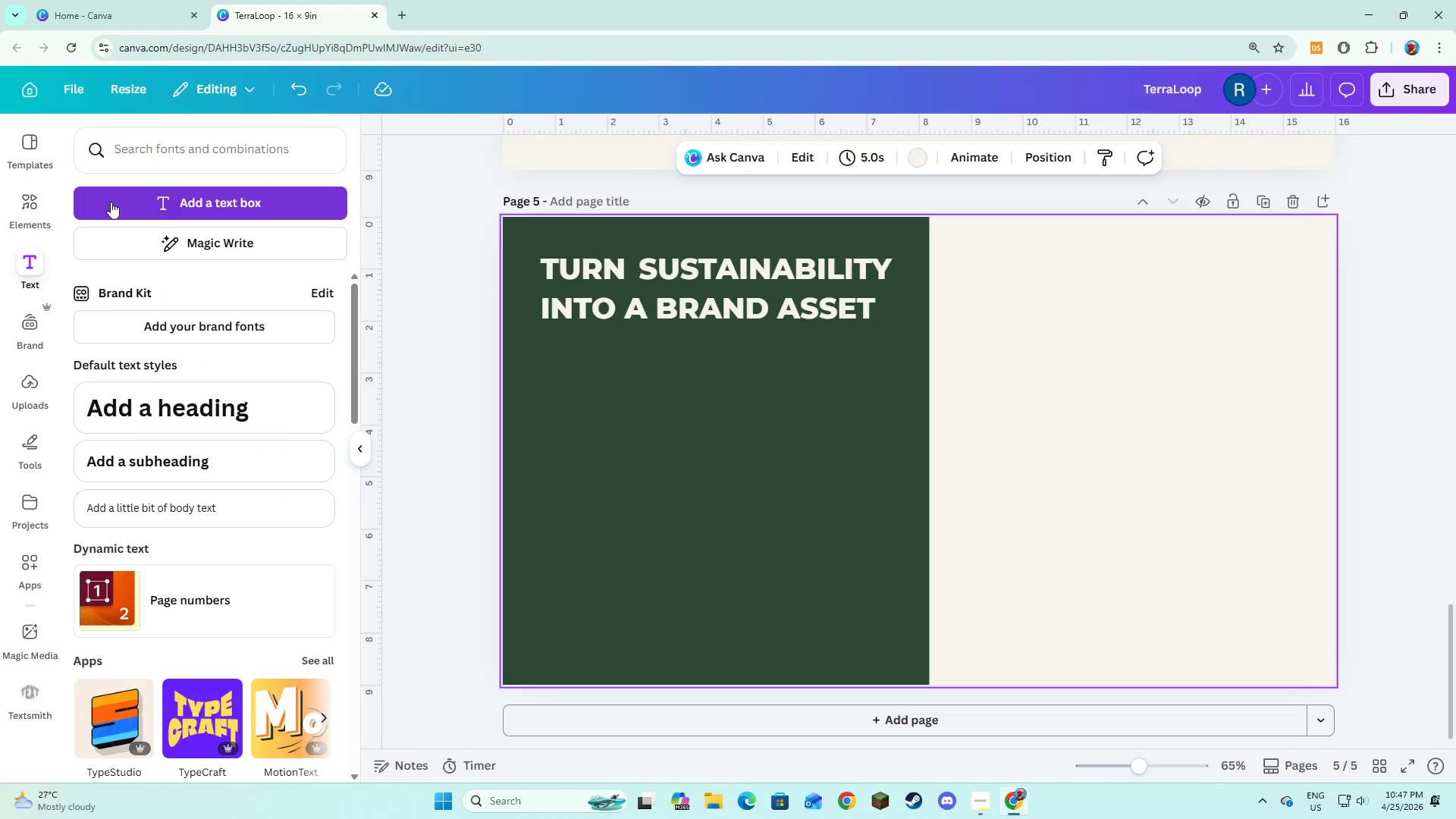 
left_click([116, 212])
 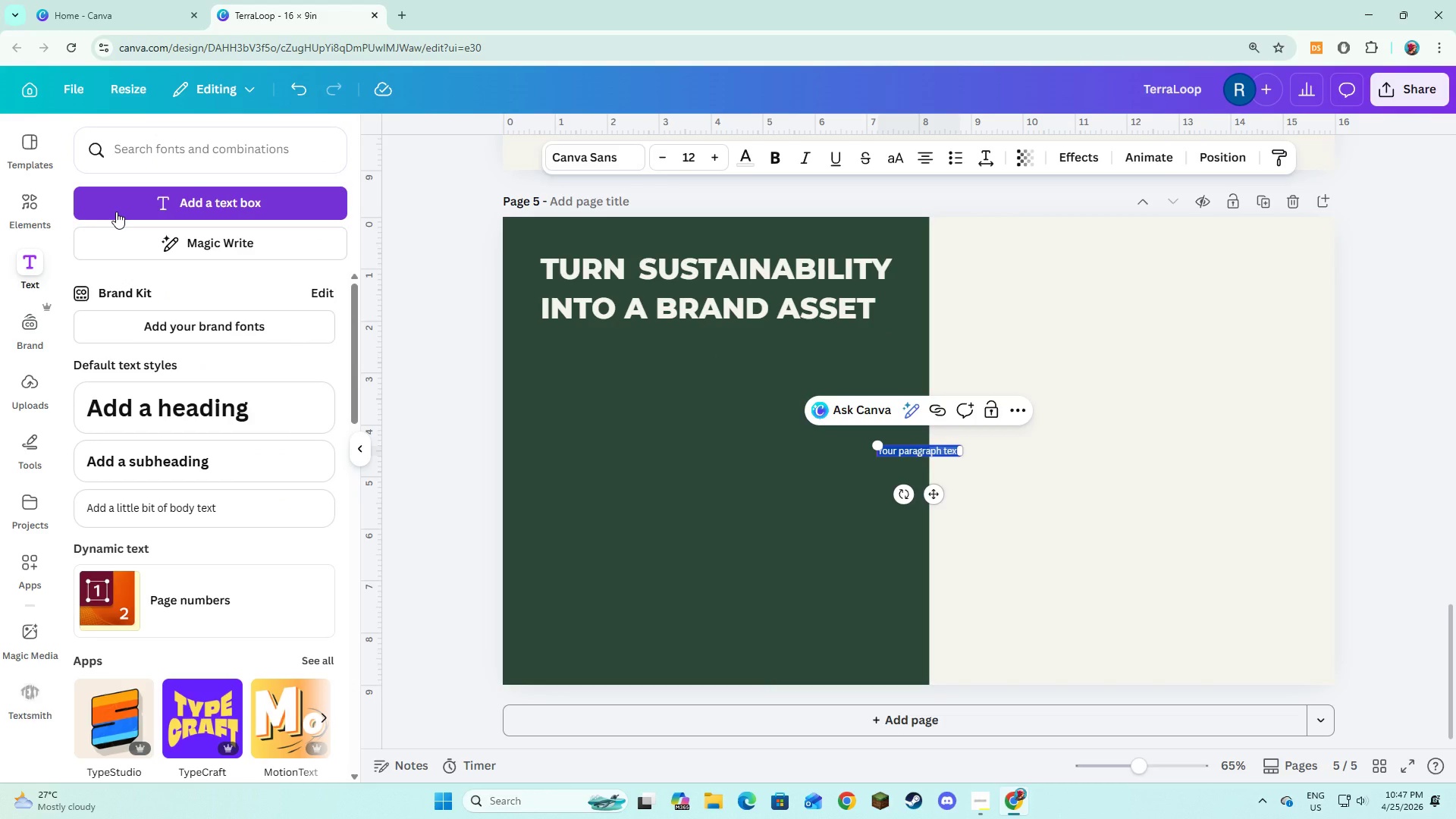 
type(Partne)
 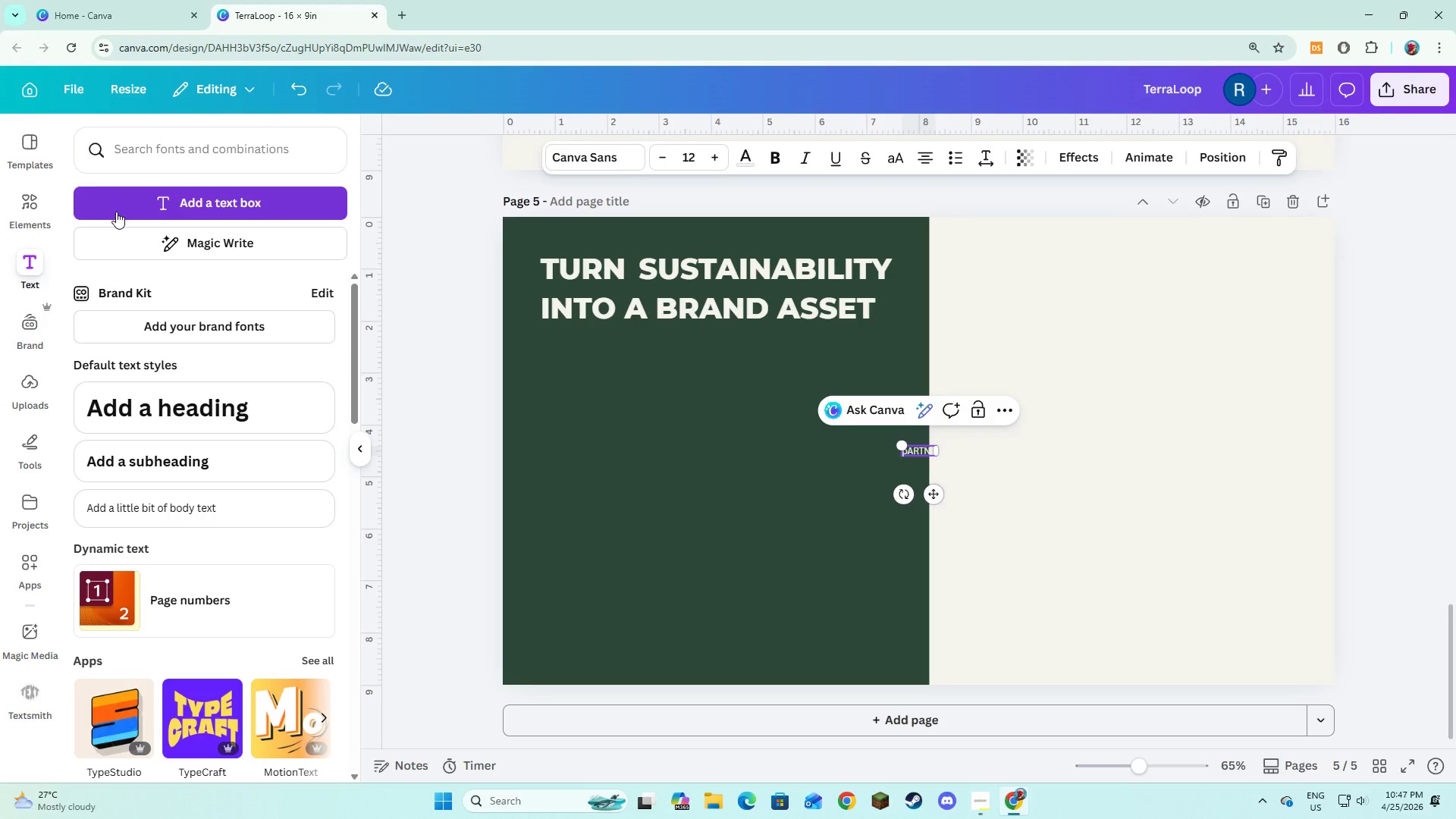 
key(Control+ControlLeft)
 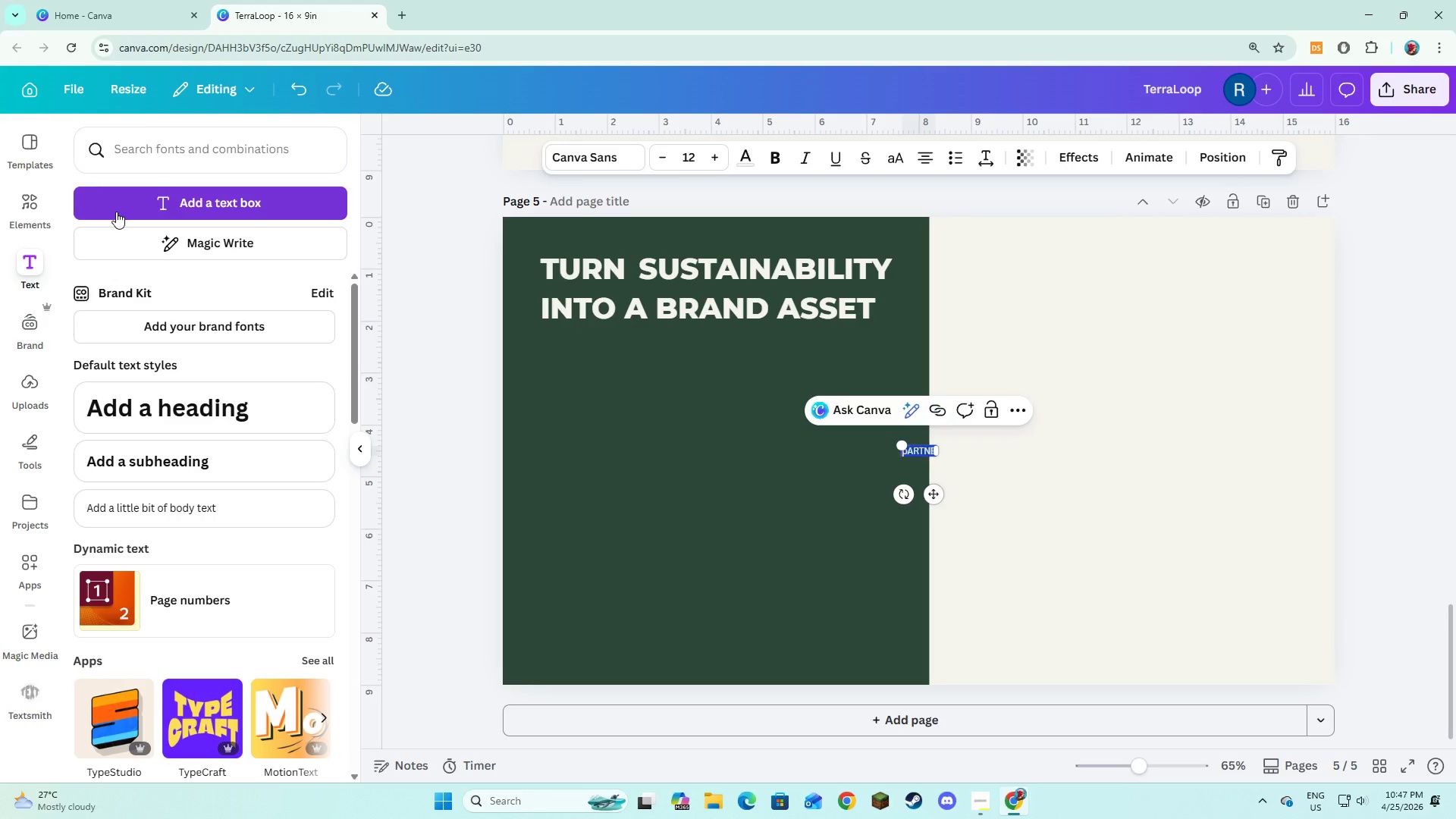 
key(Control+A)
 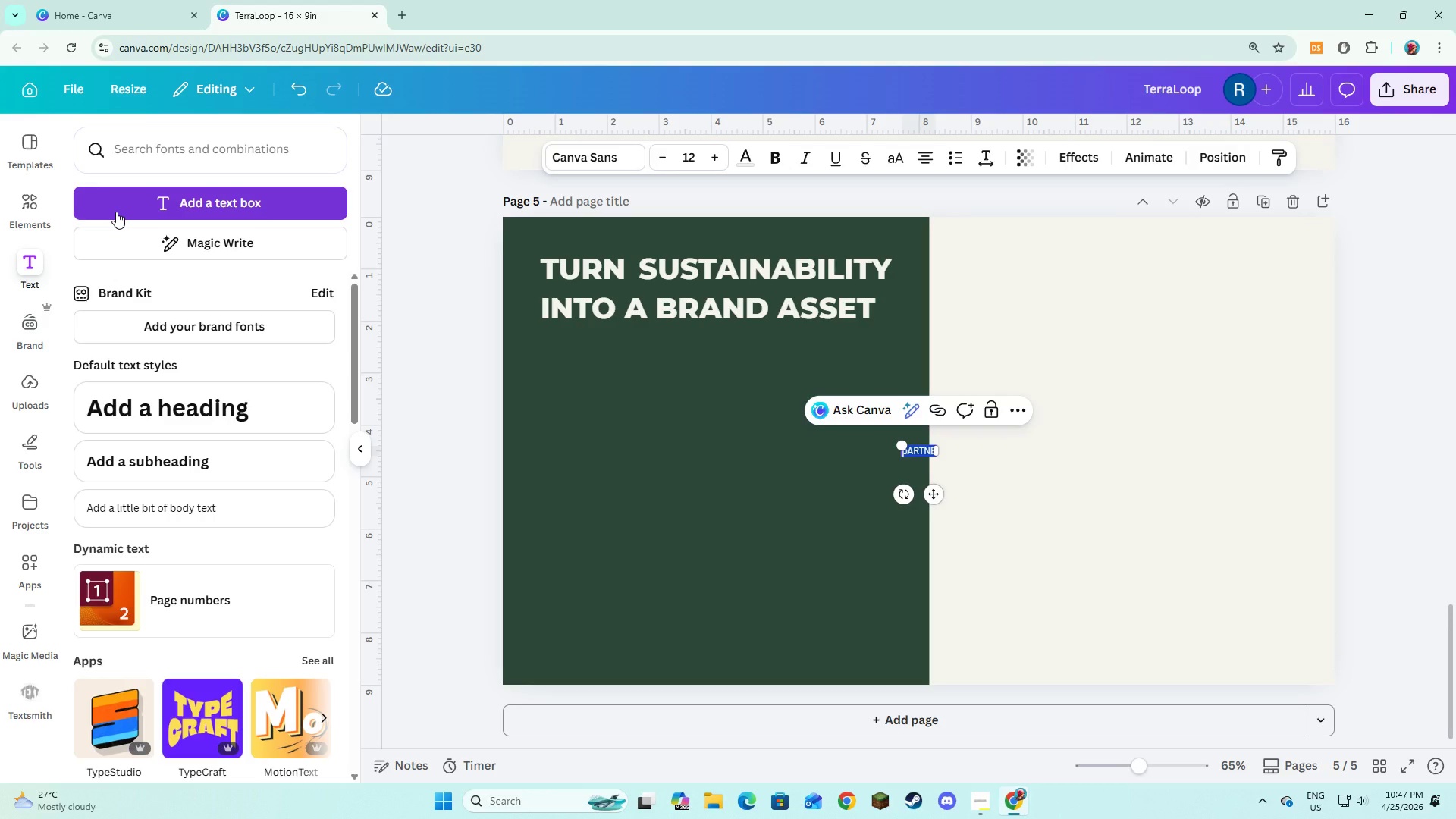 
type(p)
key(Backspace)
type(Partnering with TerraLopp)
key(Backspace)
key(Backspace)
type(op)
 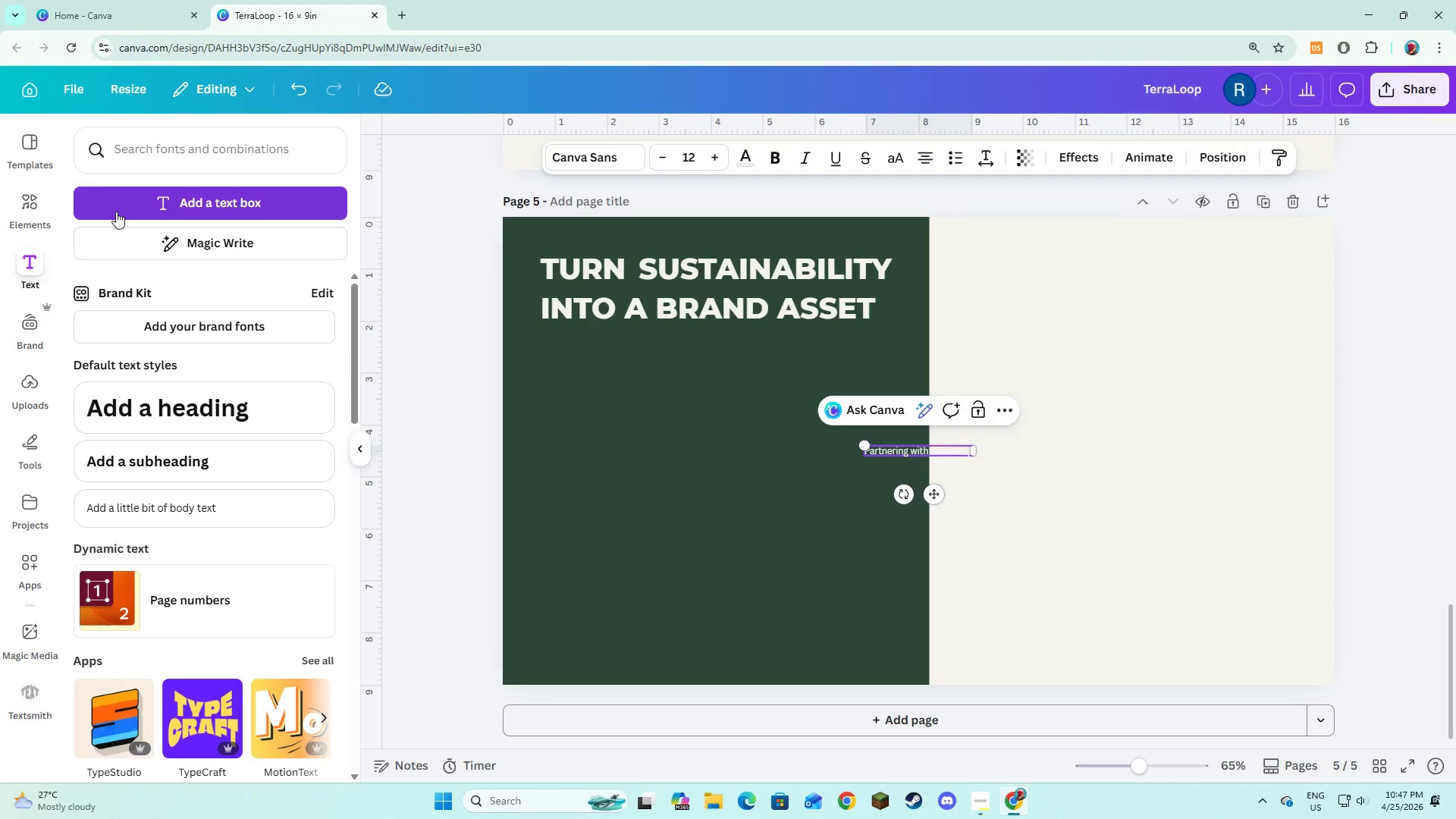 
key(Control+A)
 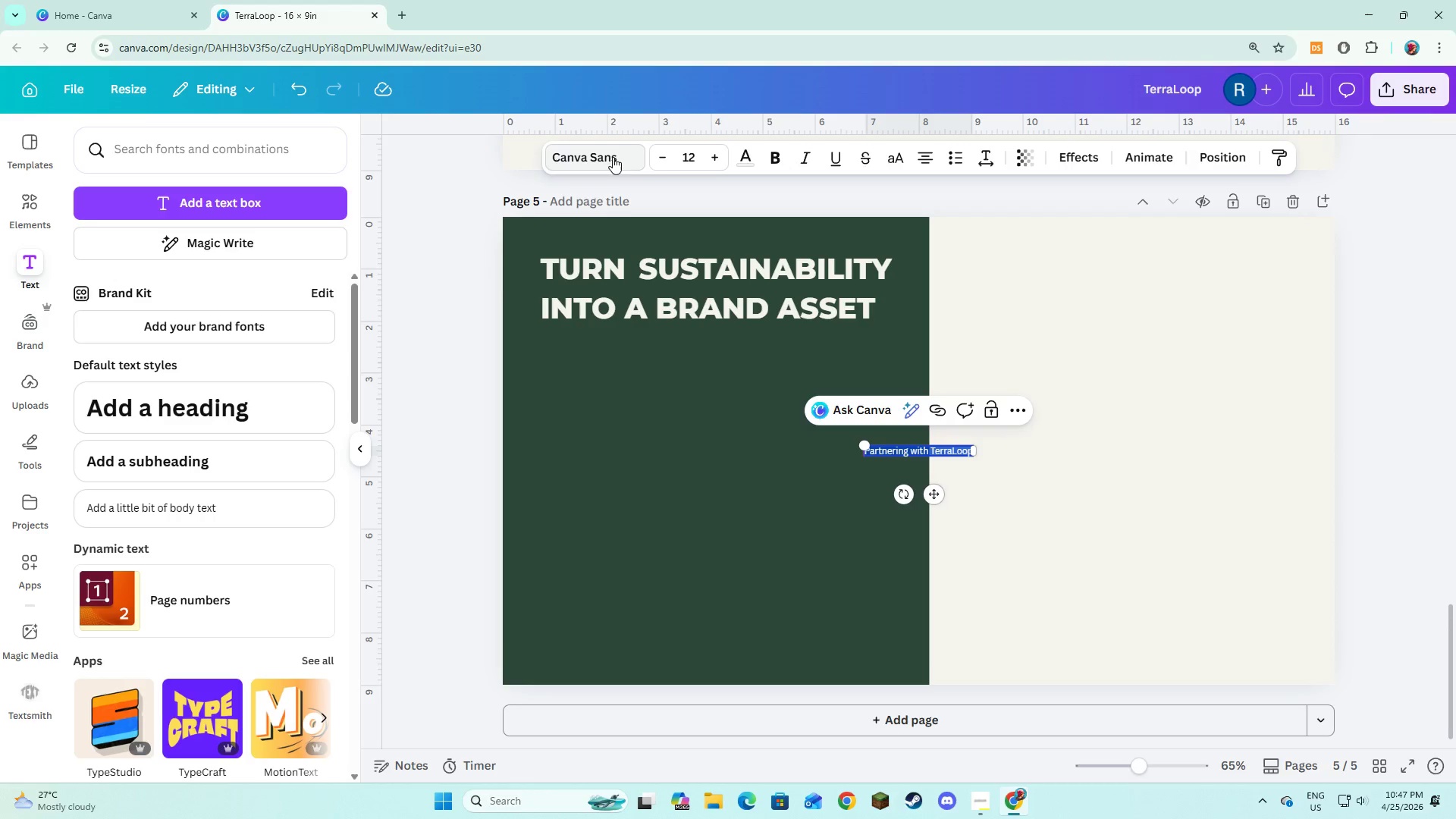 
left_click([712, 383])
 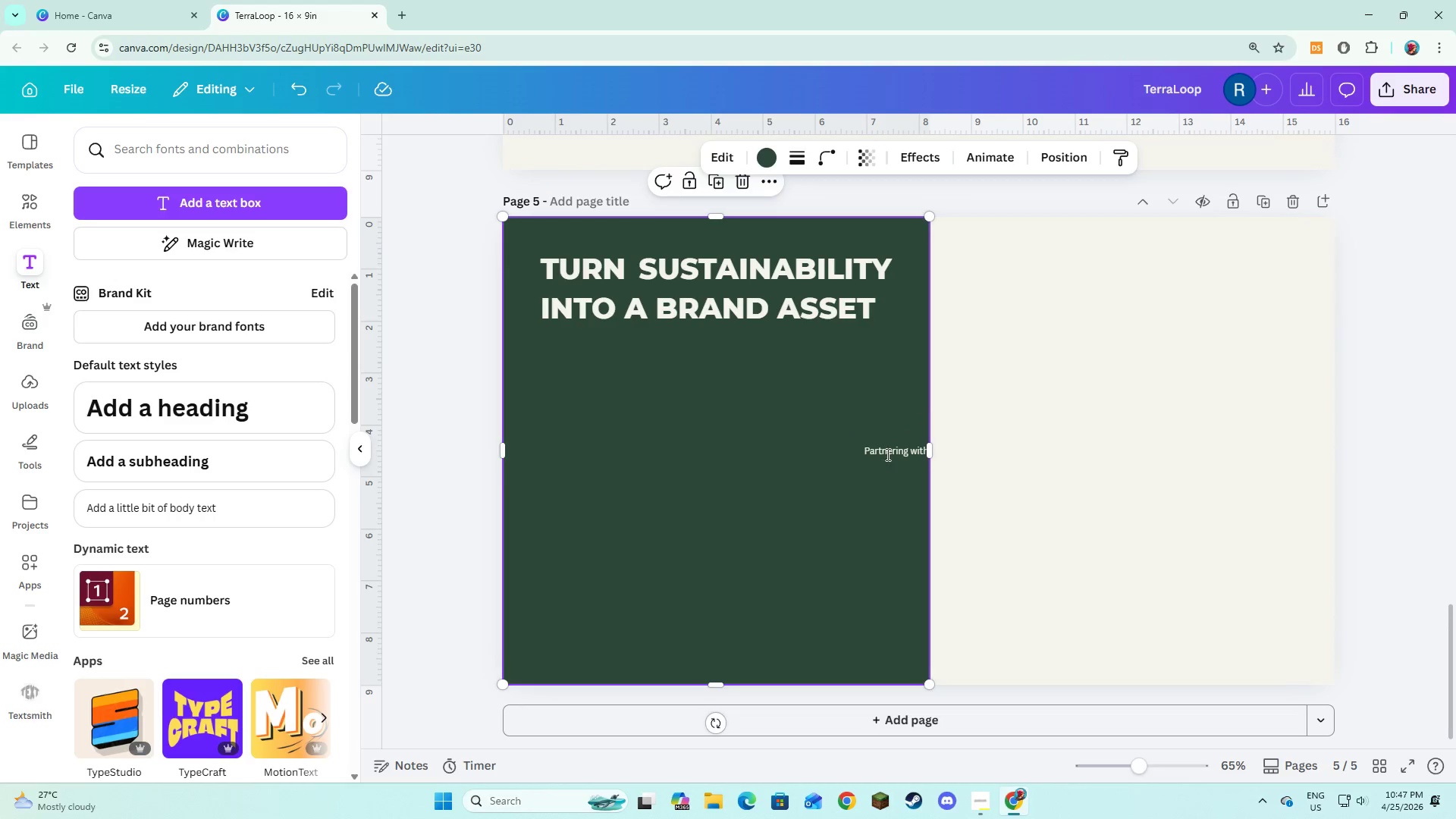 
double_click([888, 451])
 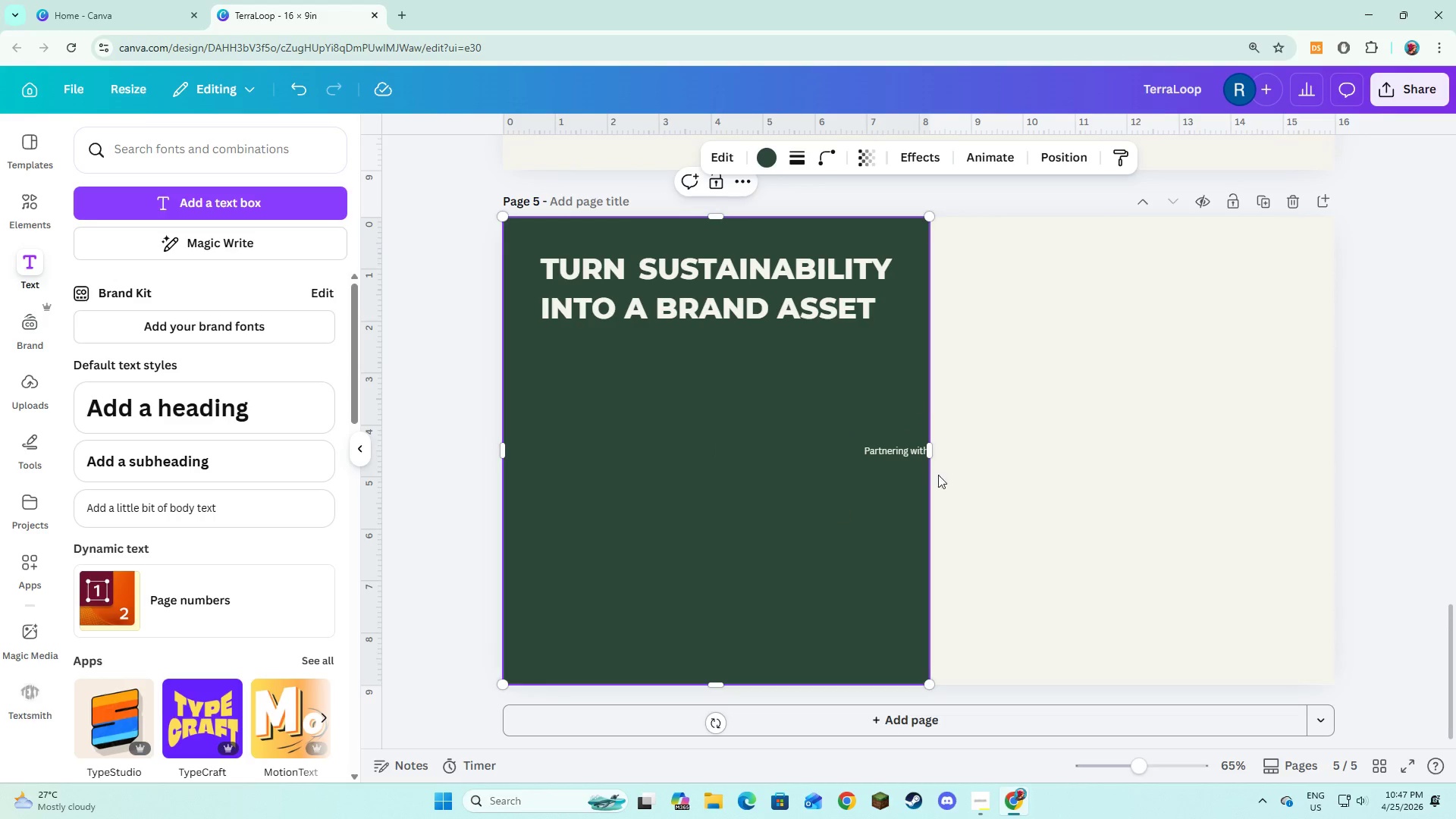 
double_click([1031, 475])
 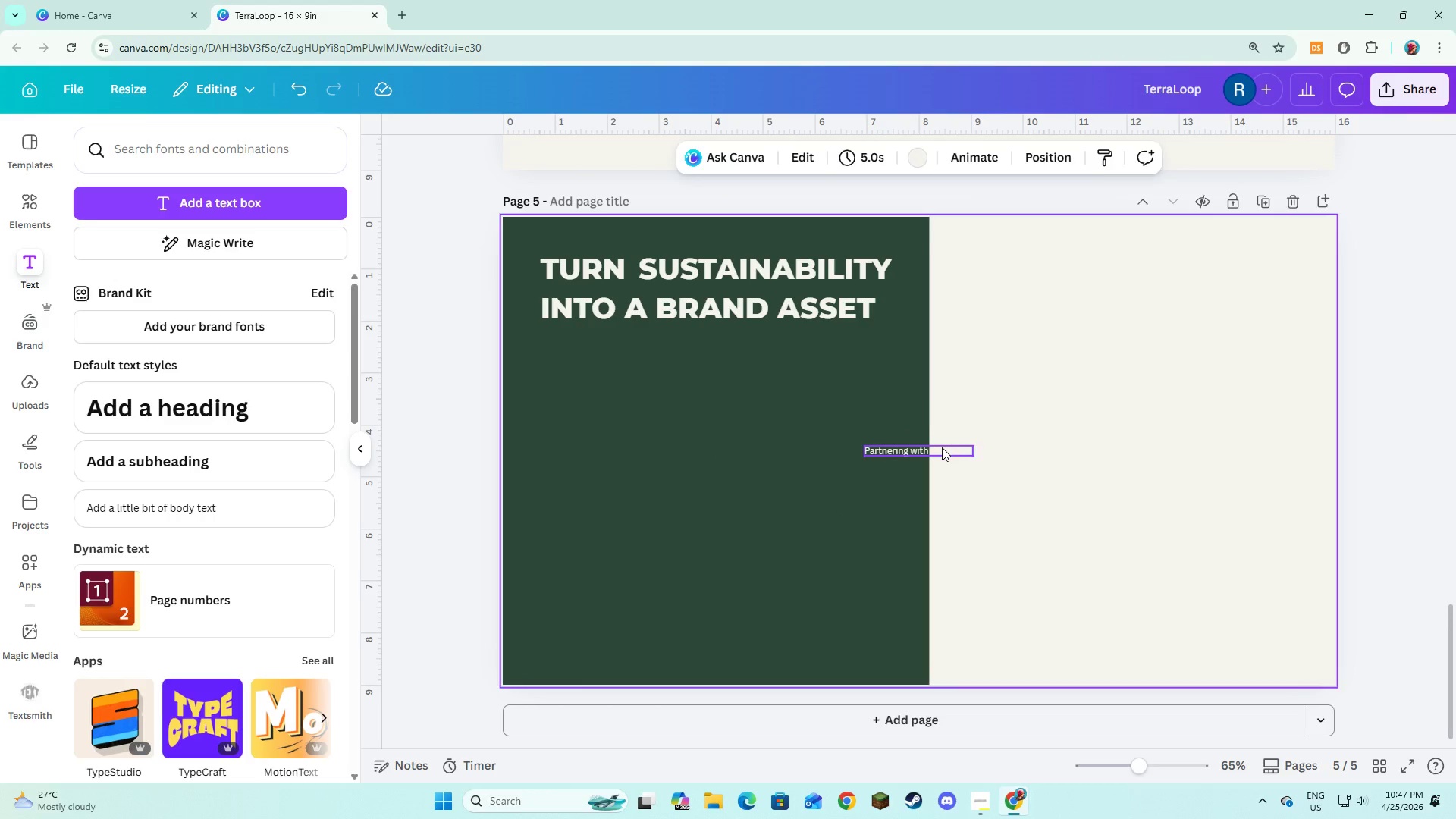 
triple_click([942, 447])
 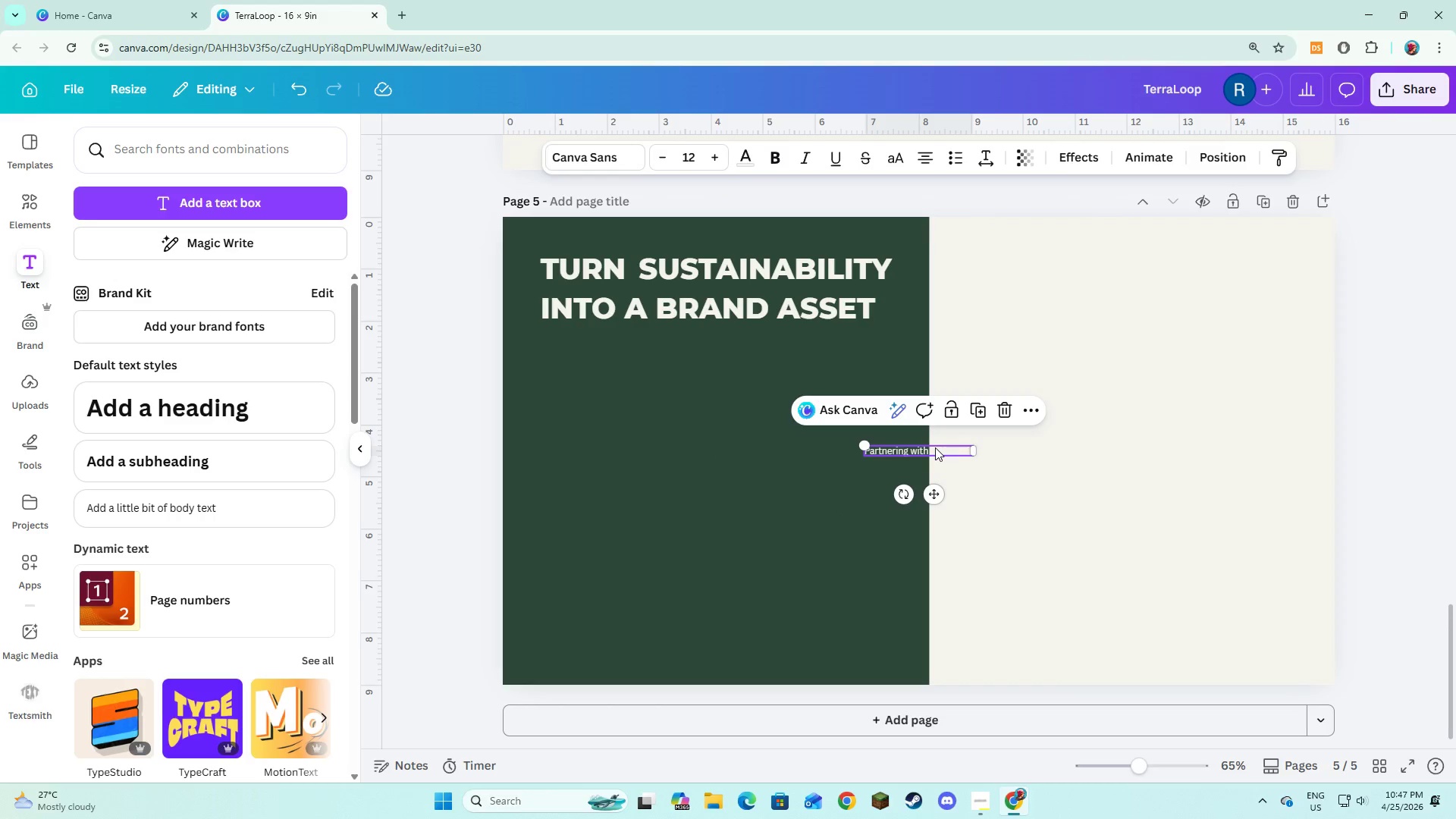 
left_click_drag(start_coordinate=[942, 447], to_coordinate=[657, 366])
 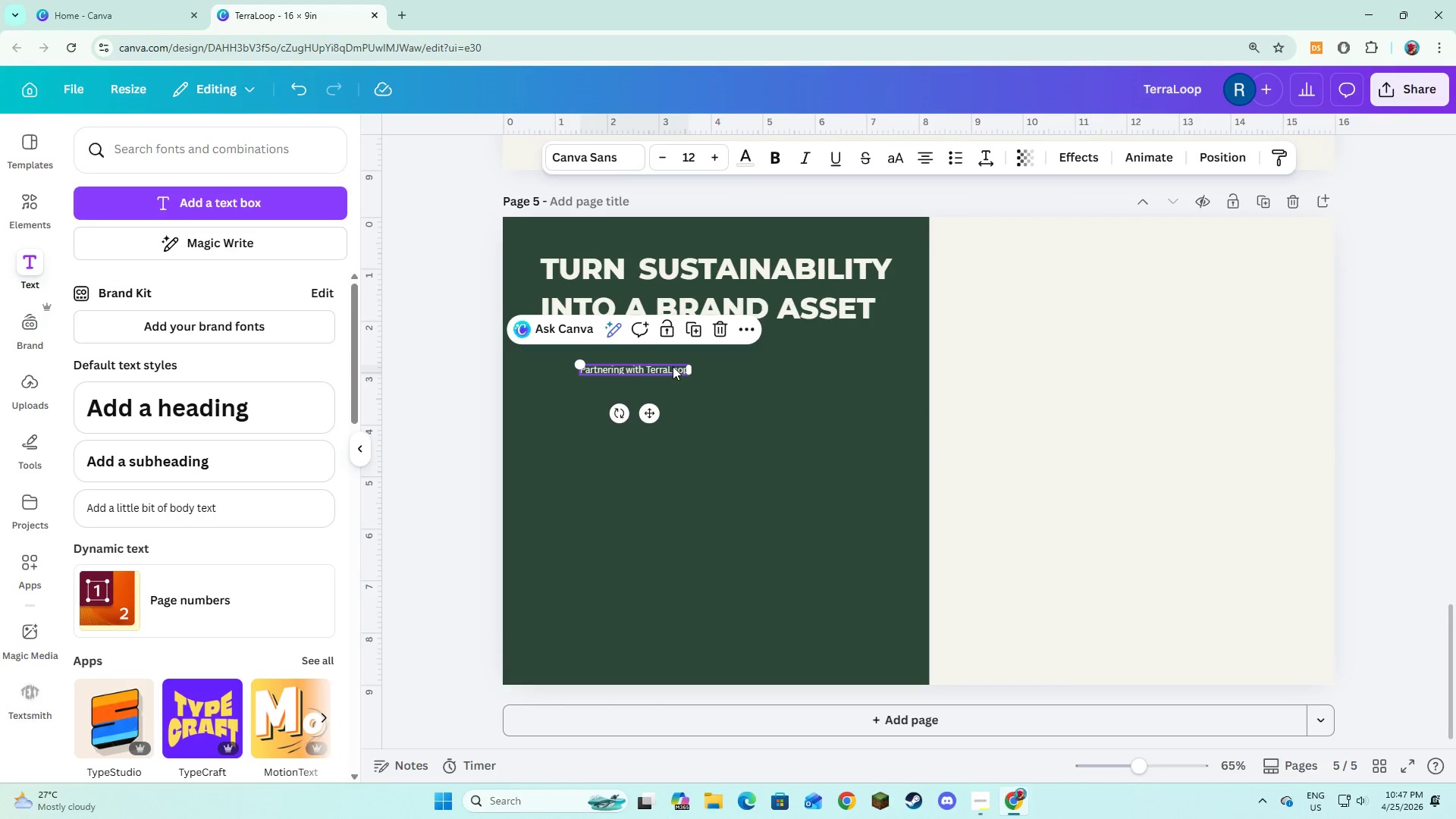 
left_click([673, 366])
 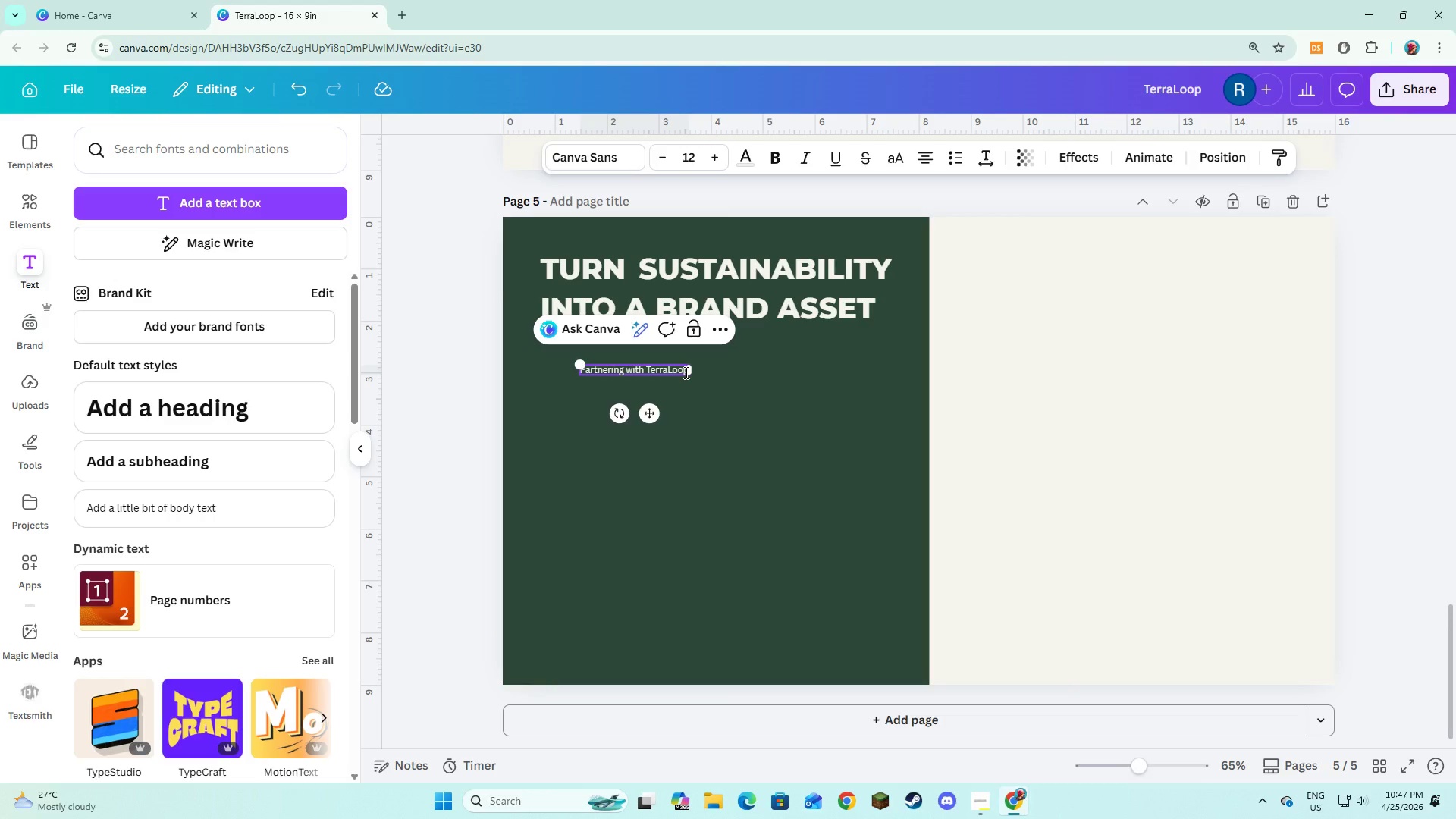 
key(ArrowRight)
 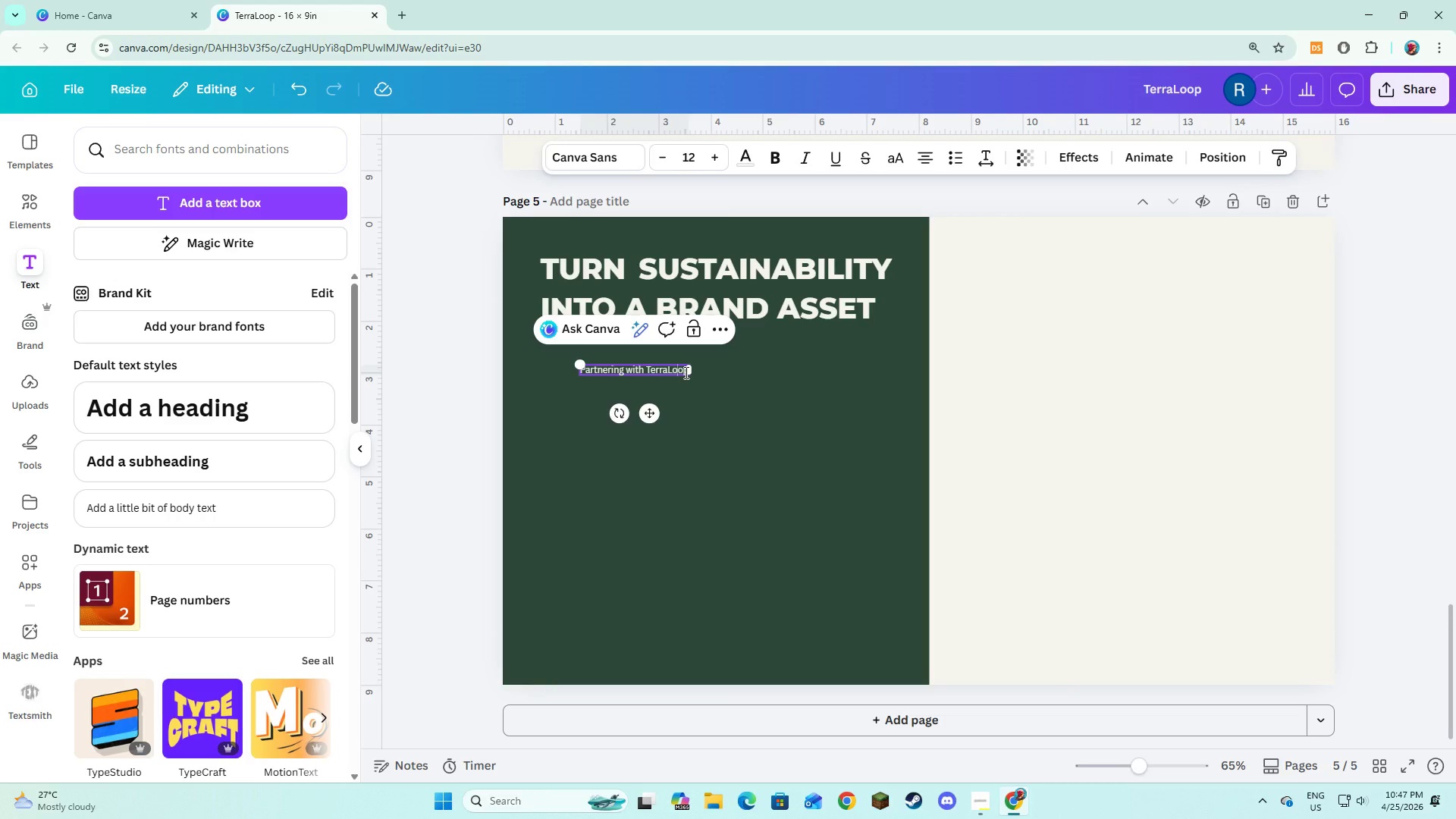 
key(ArrowRight)
 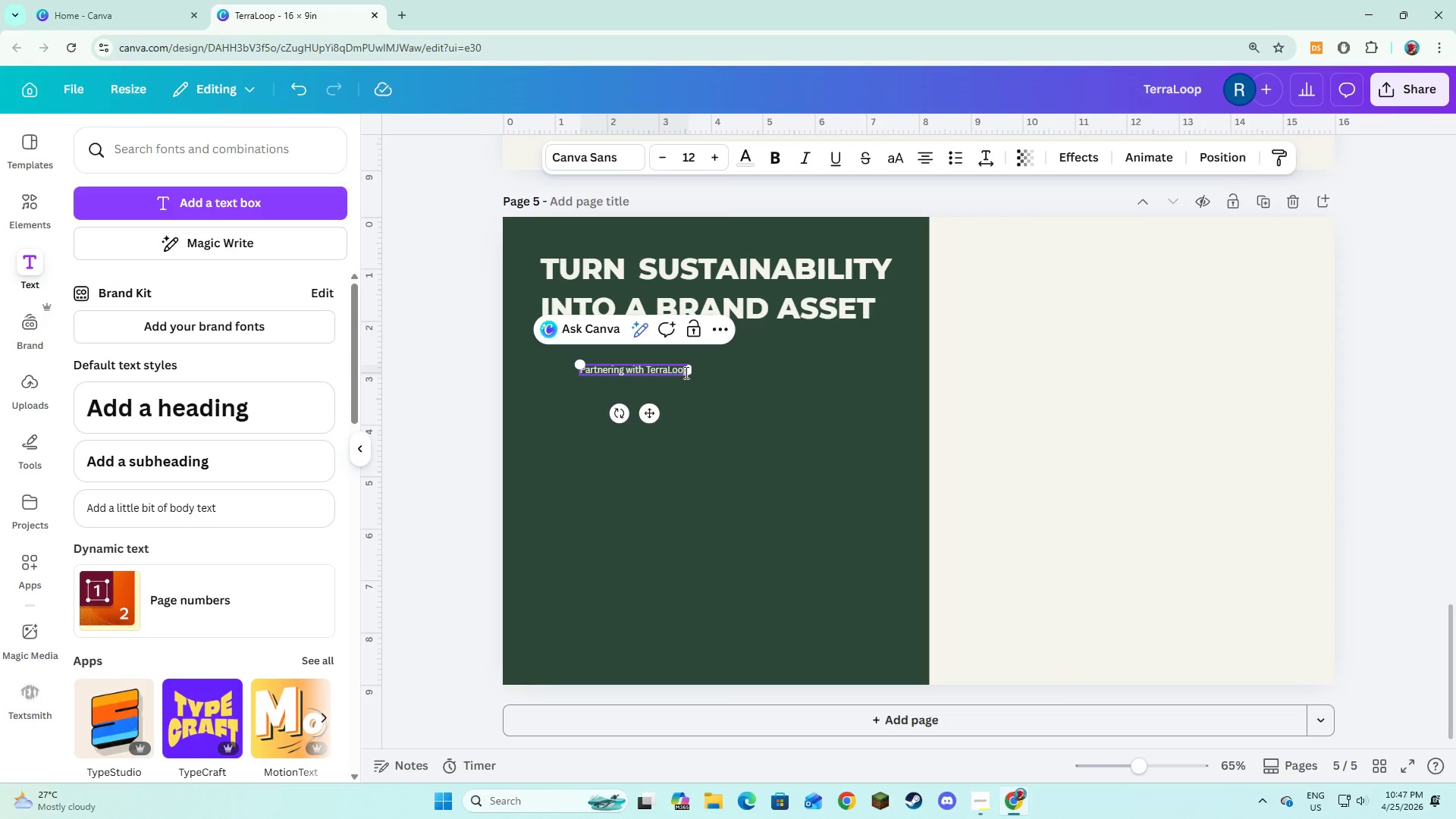 
key(ArrowRight)
 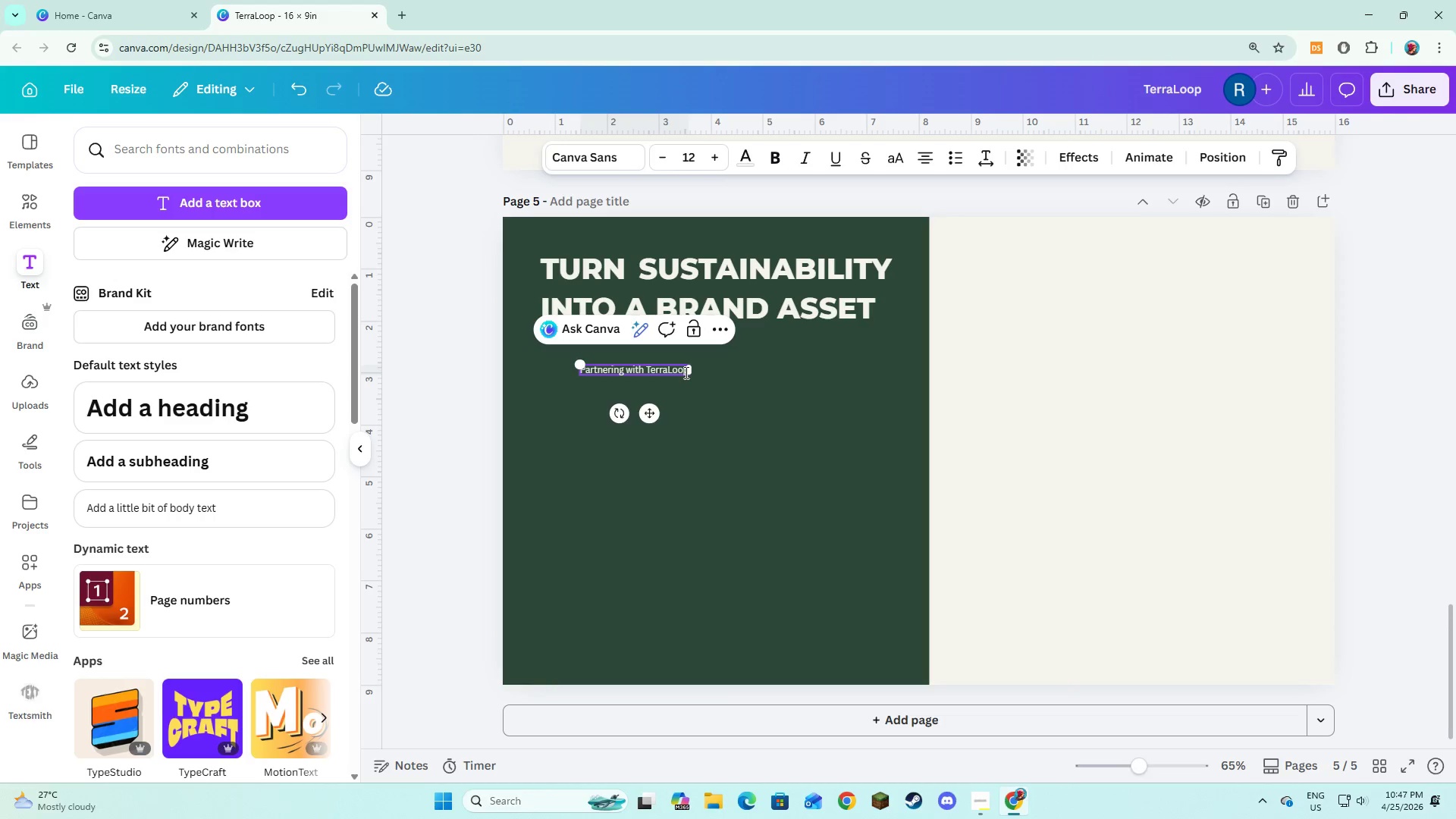 
type( transforms operational waste into visibl )
key(Backspace)
type(e brand value)
 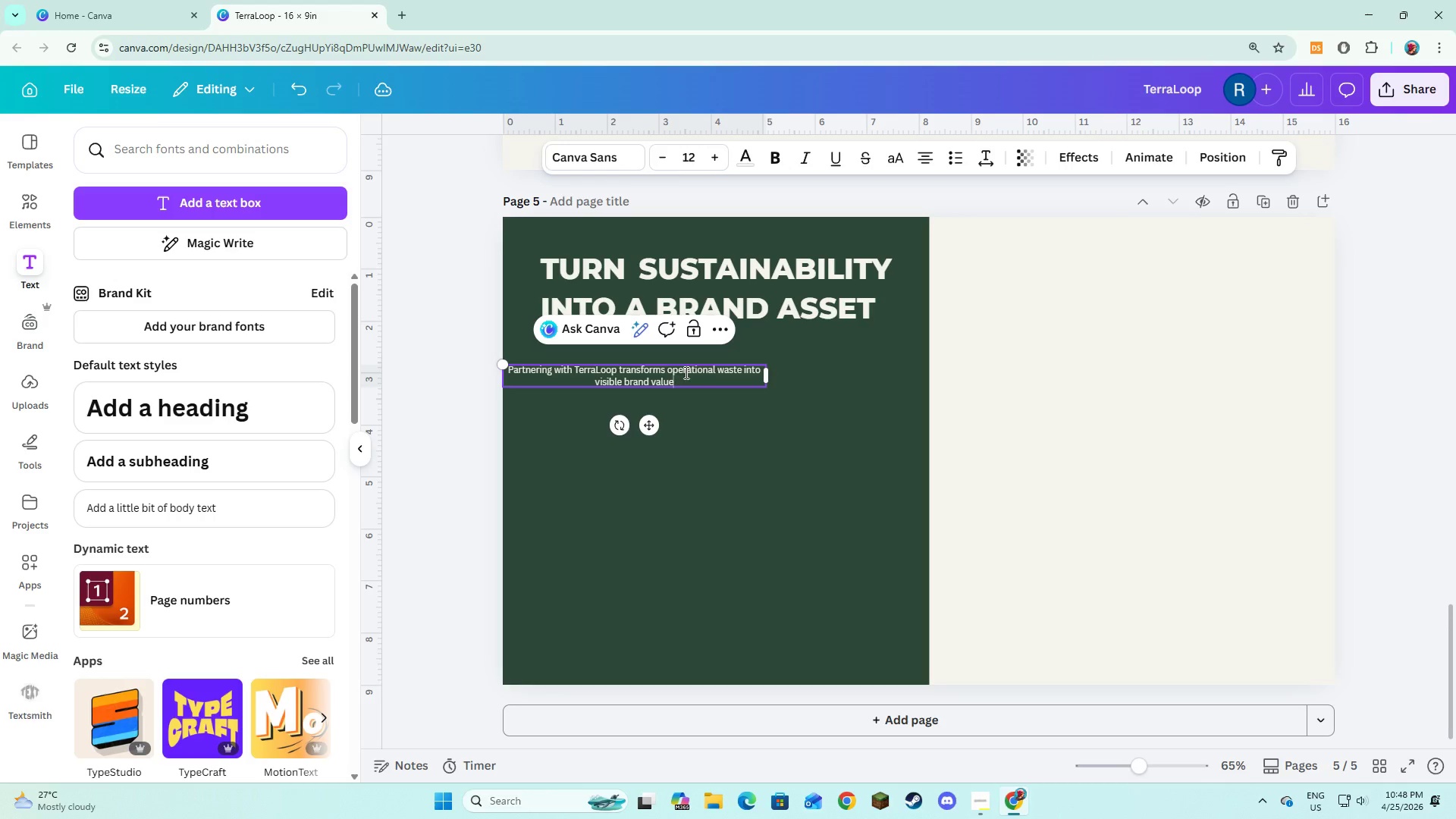 
key(Control+A)
 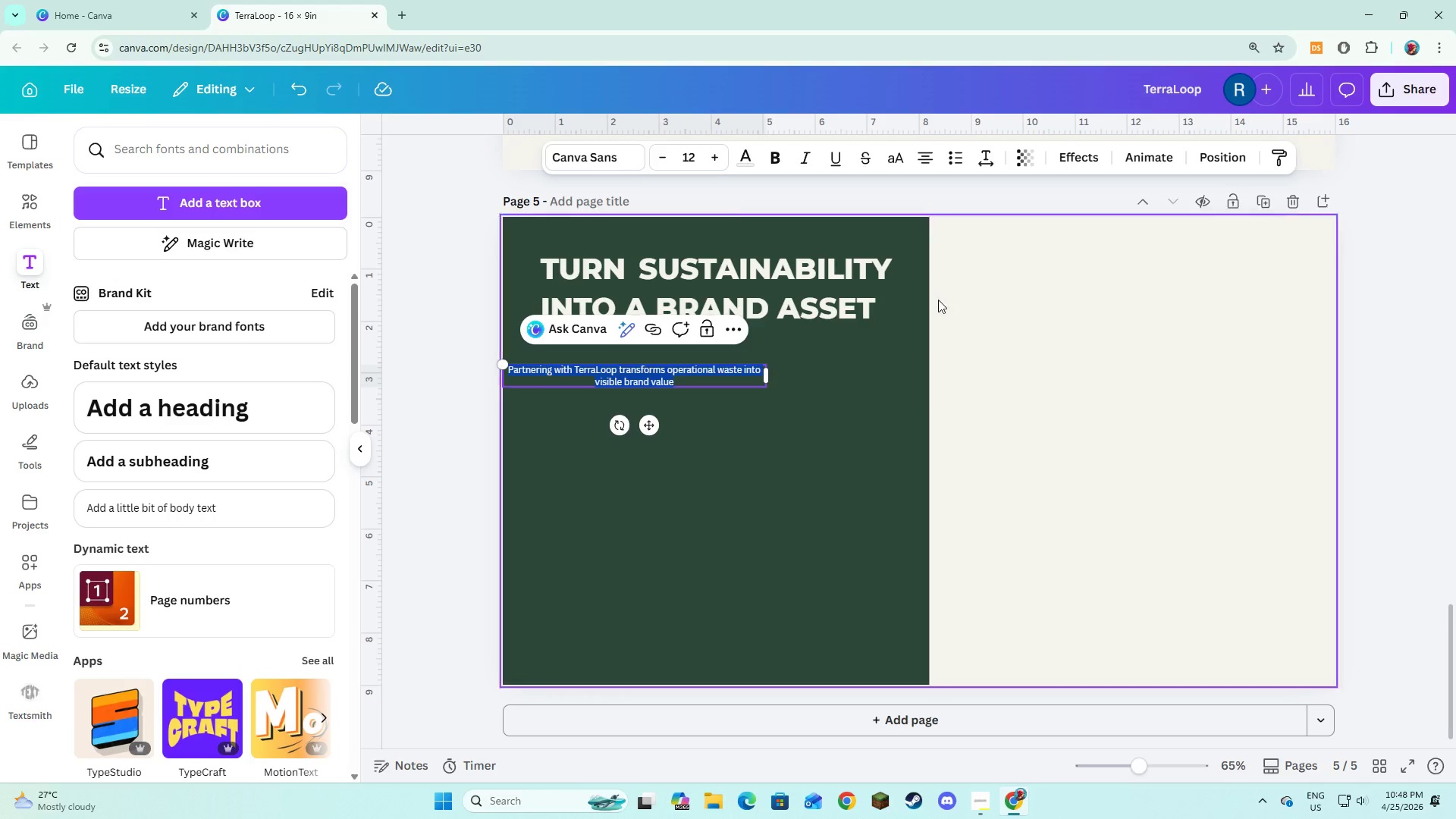 
left_click([567, 158])
 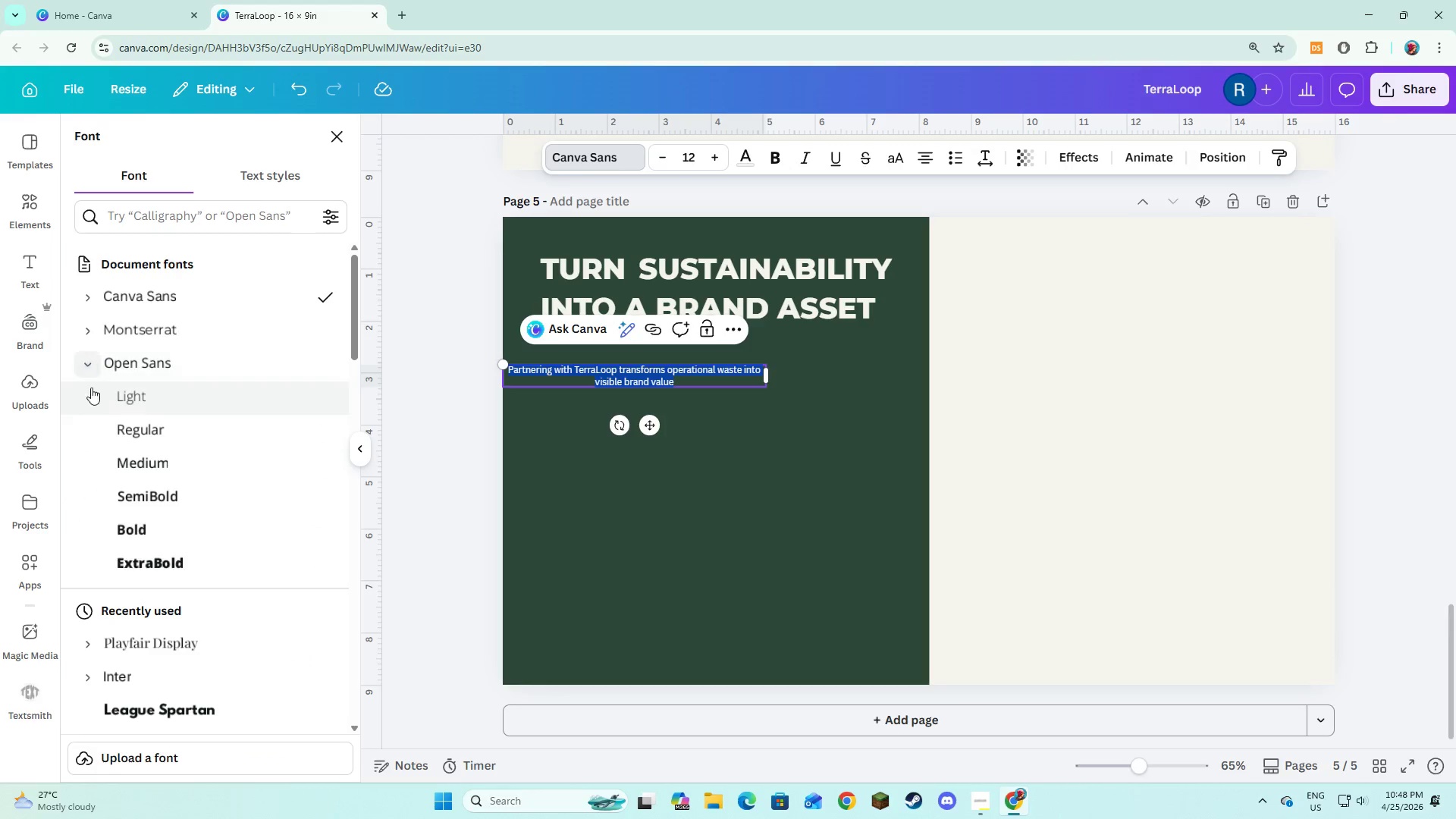 
left_click([121, 497])
 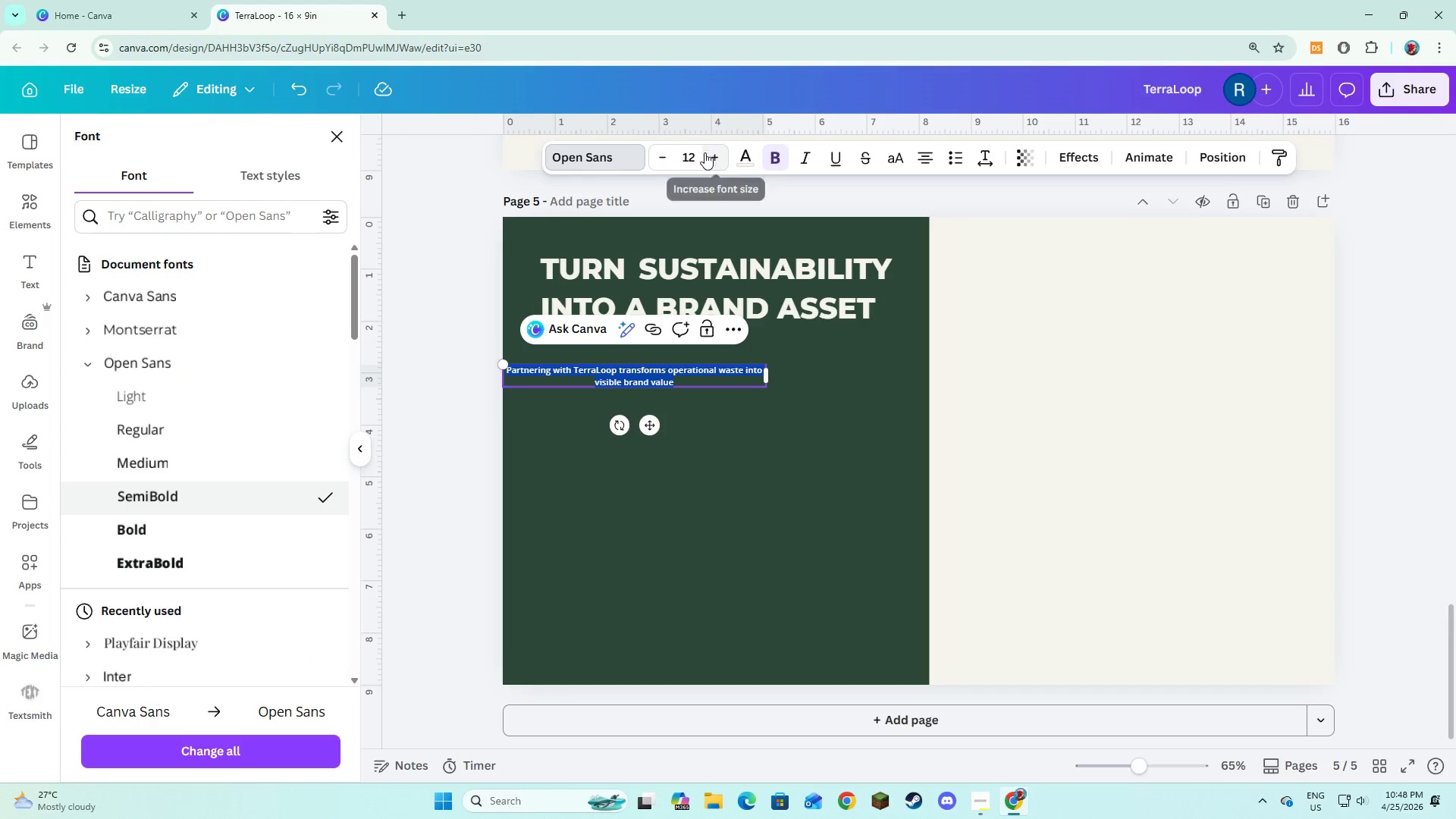 
double_click([710, 158])
 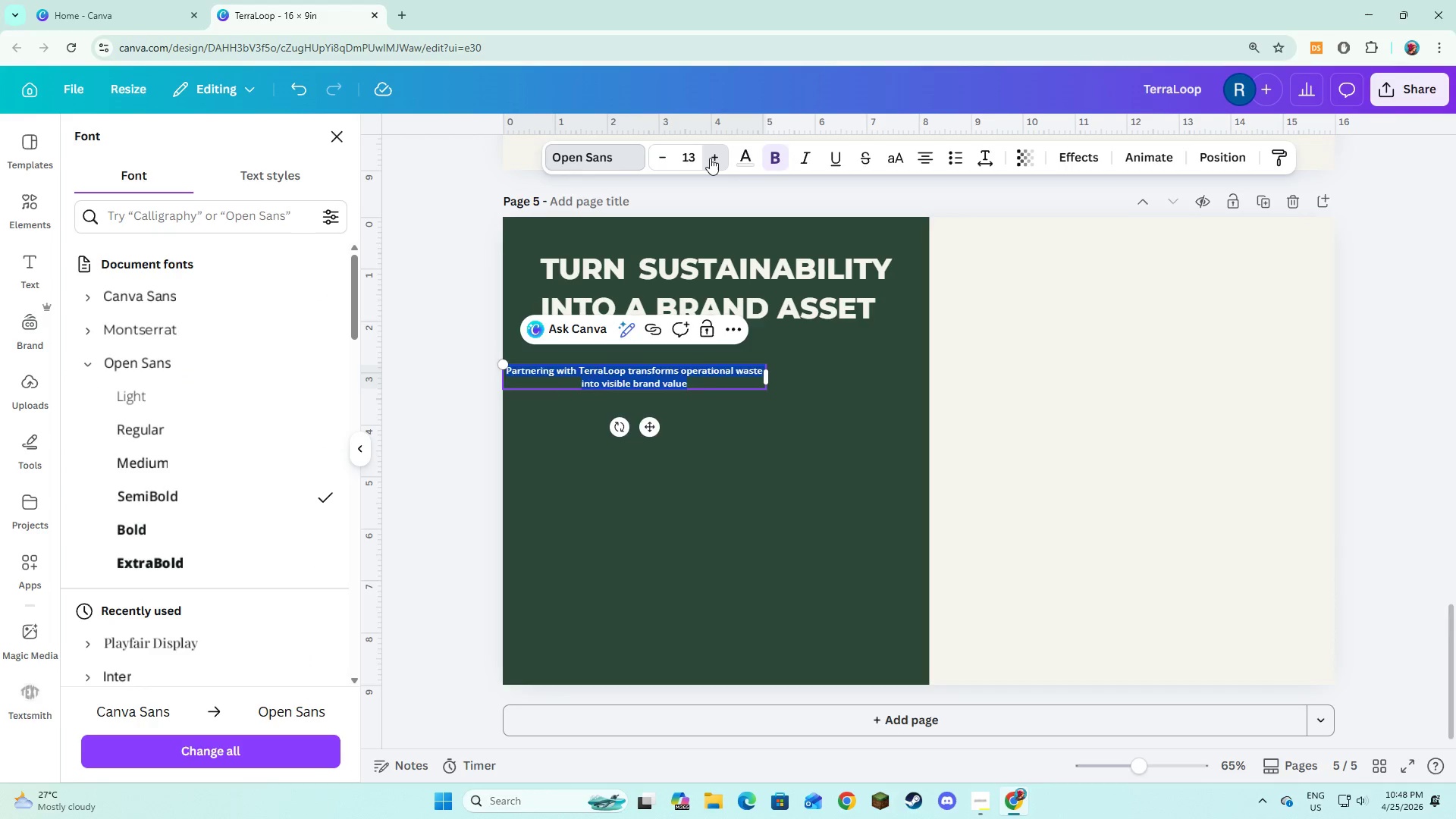 
triple_click([710, 158])
 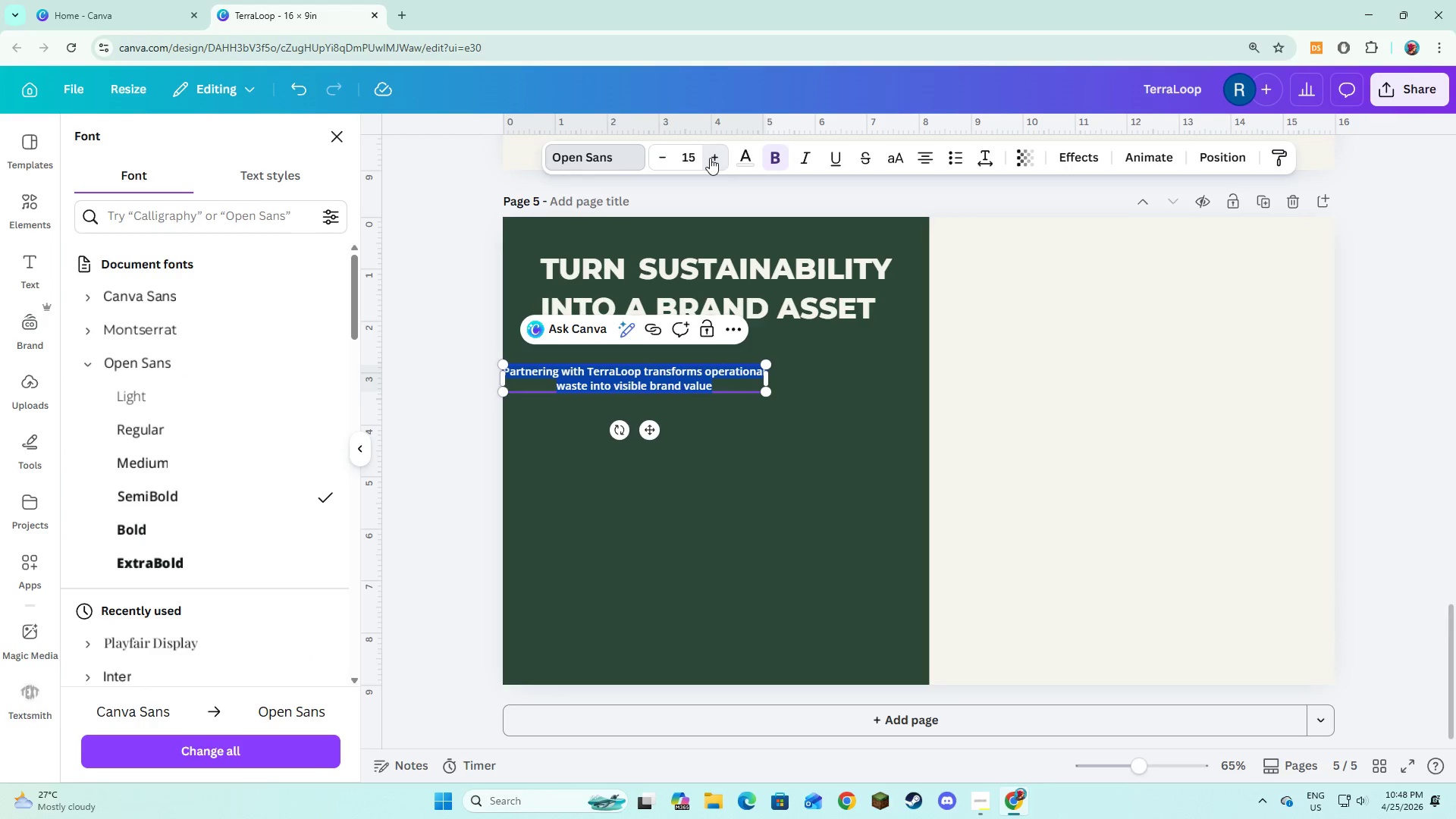 
triple_click([710, 158])
 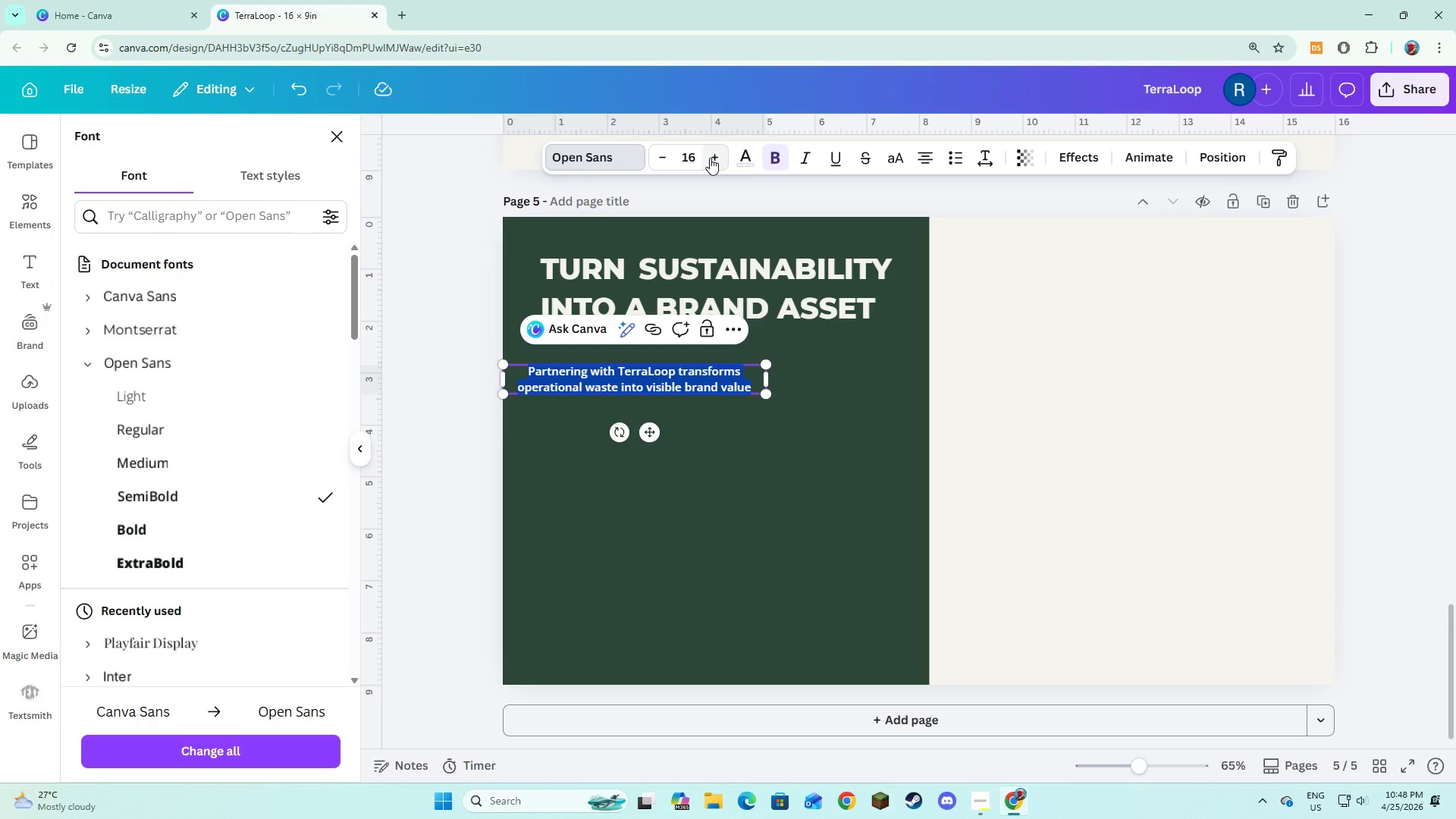 
triple_click([710, 158])
 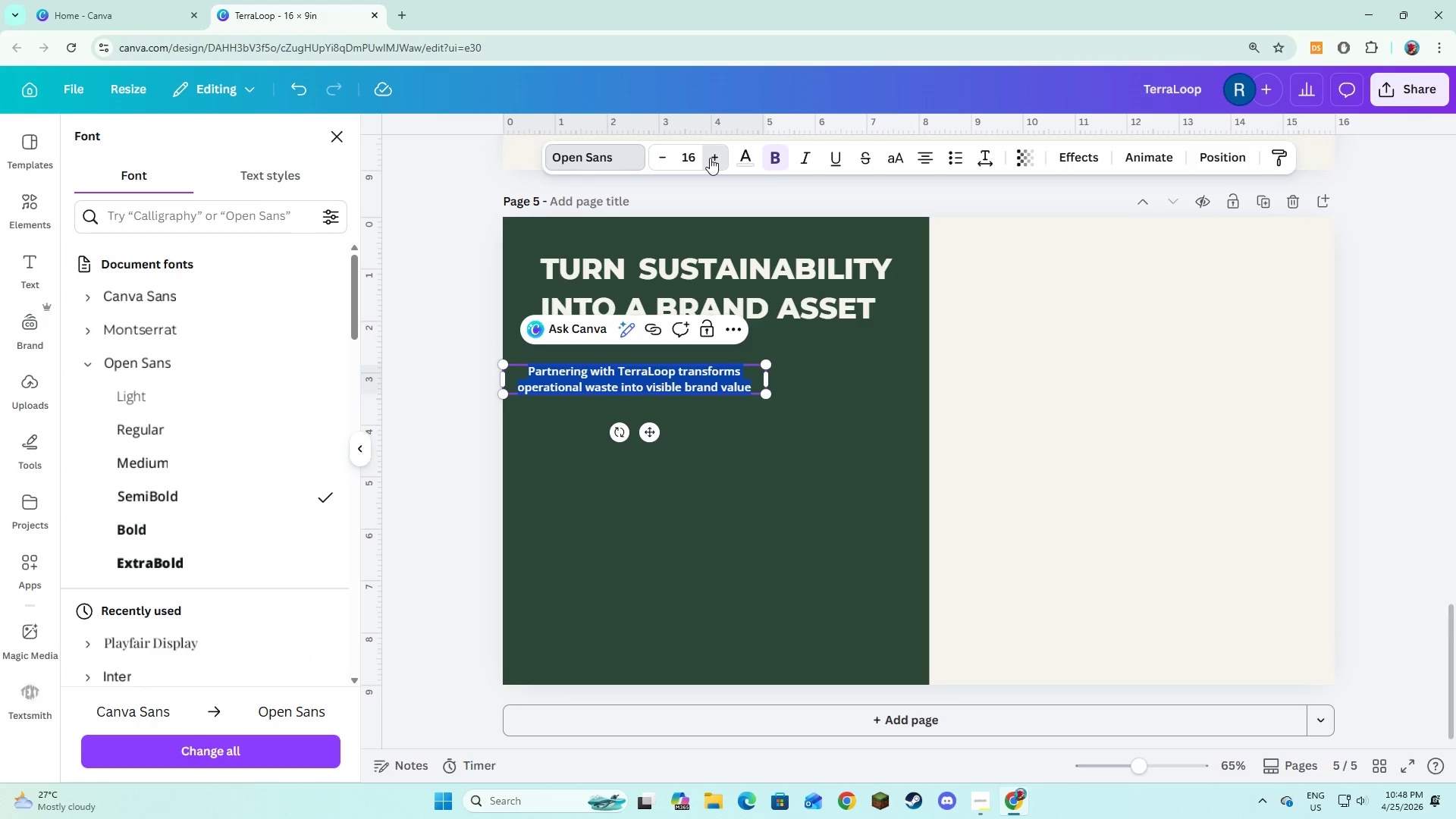 
triple_click([710, 158])
 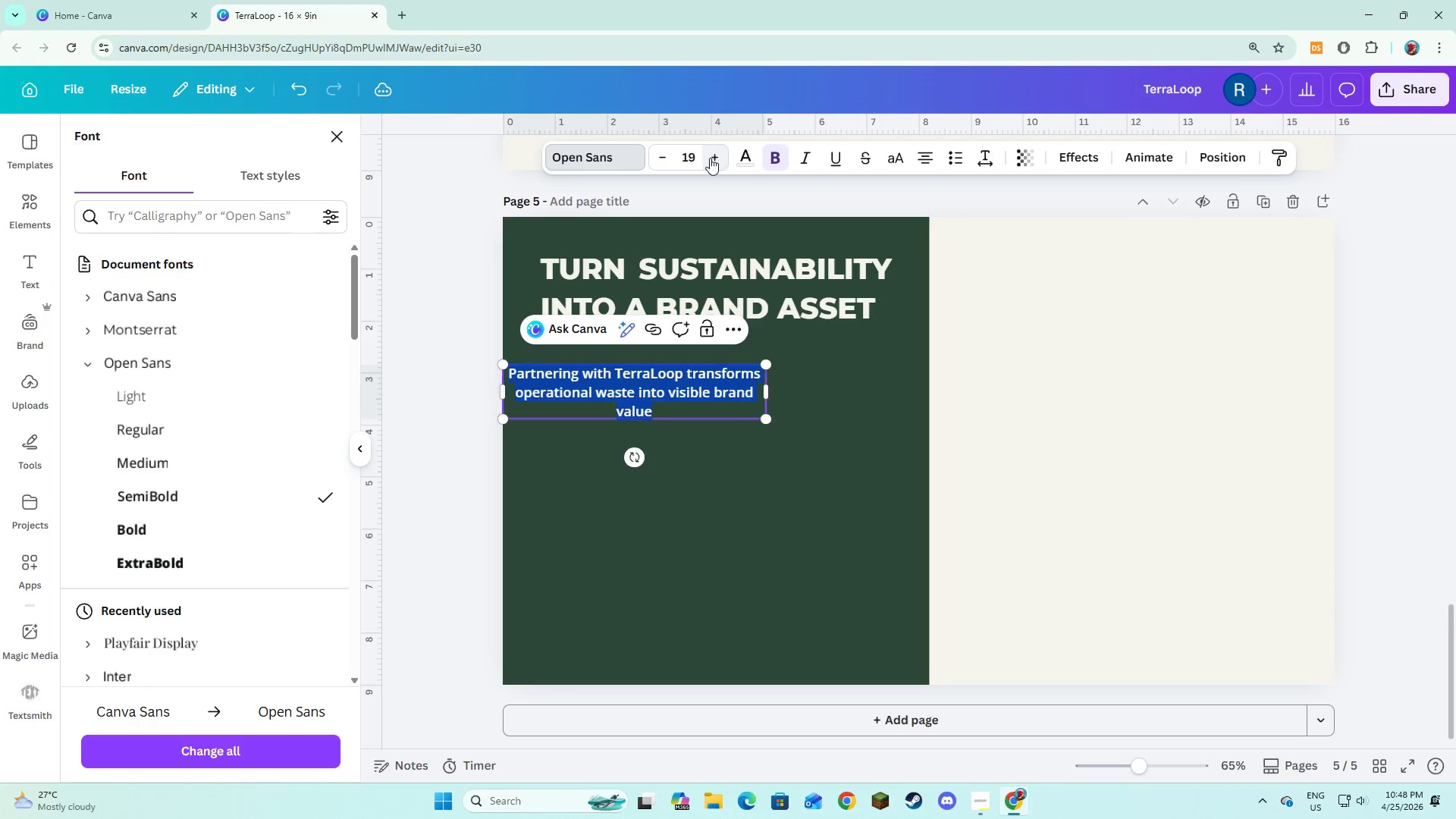 
double_click([710, 158])
 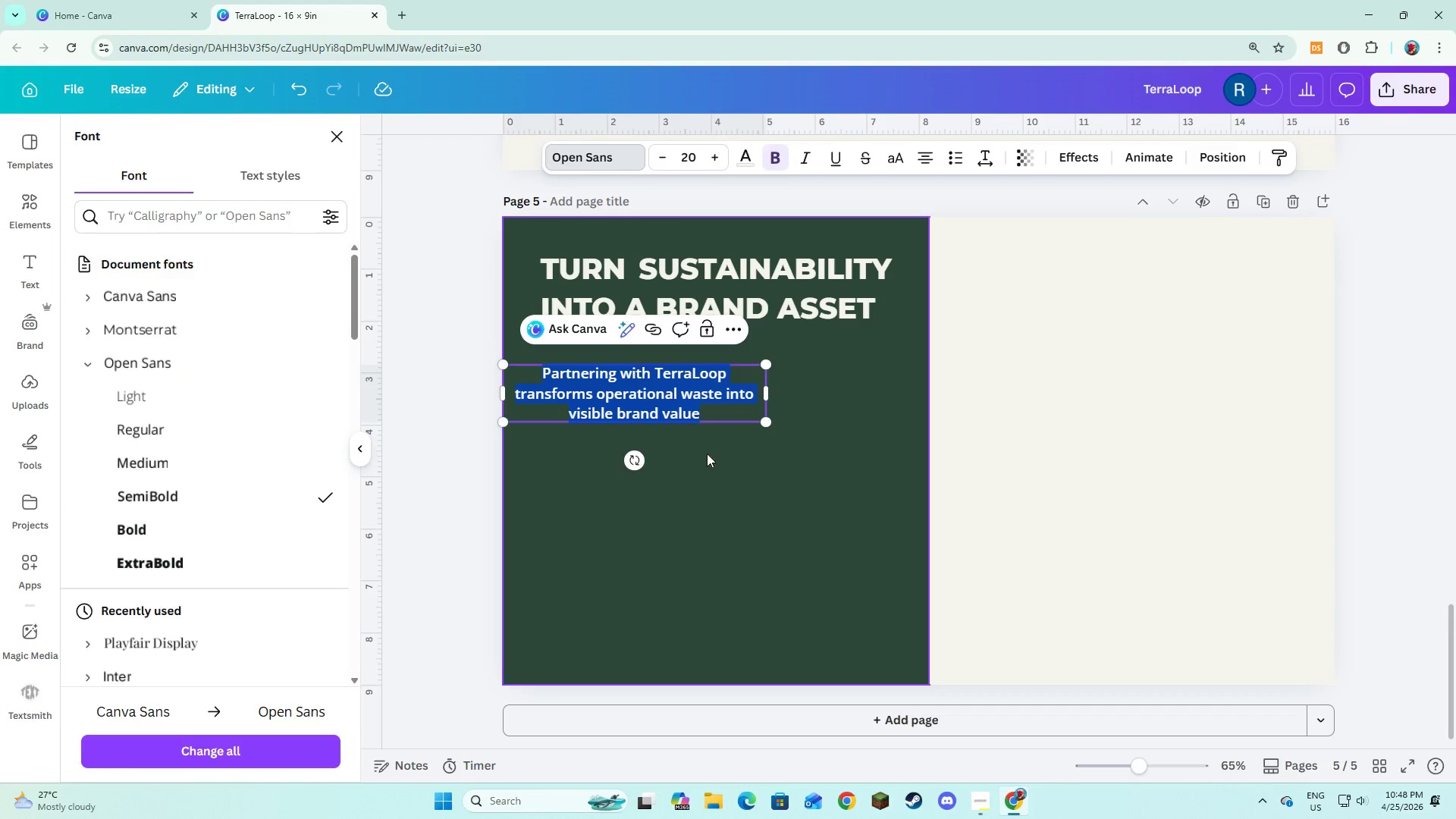 
double_click([708, 405])
 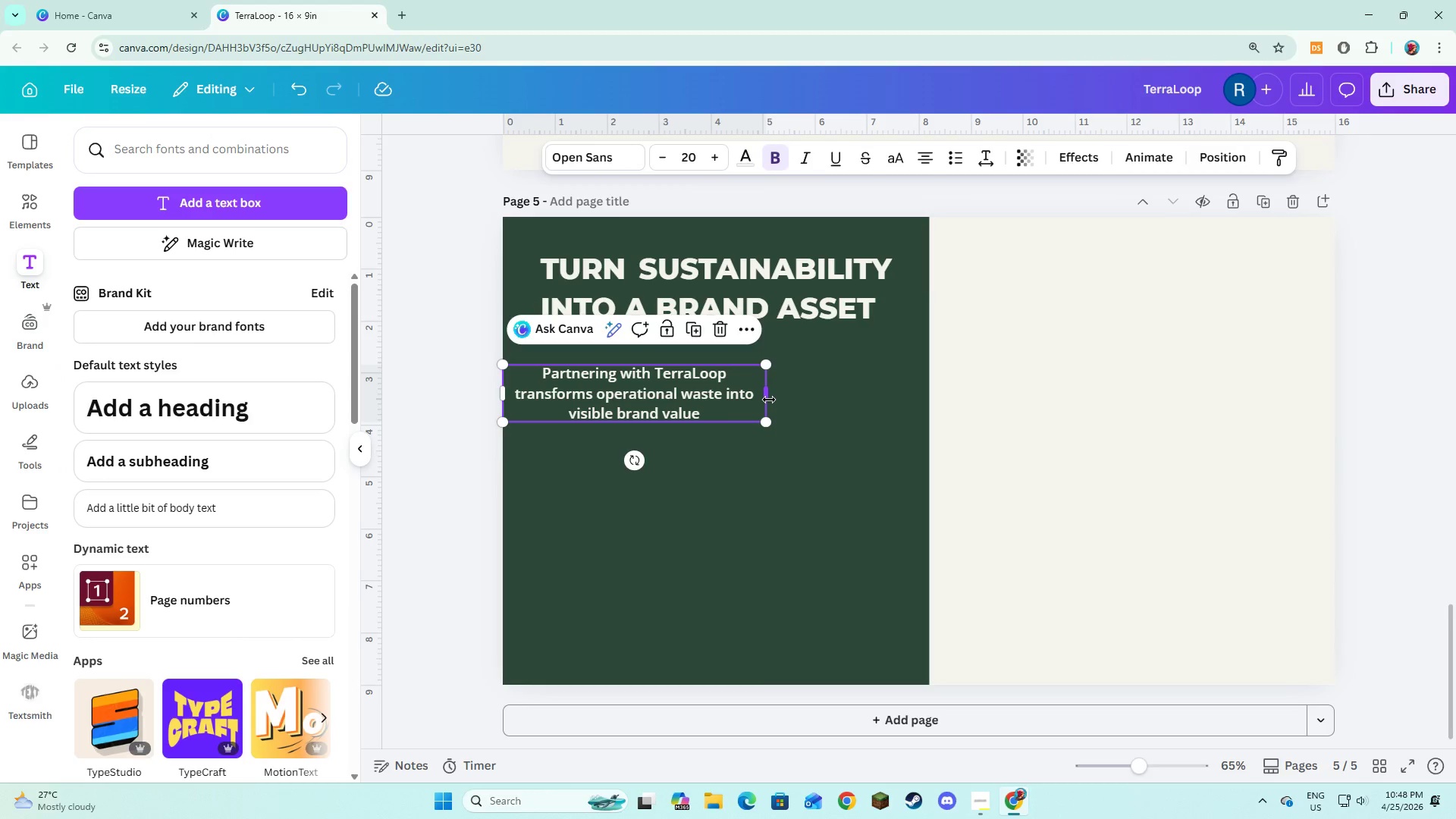 
left_click_drag(start_coordinate=[769, 400], to_coordinate=[896, 410])
 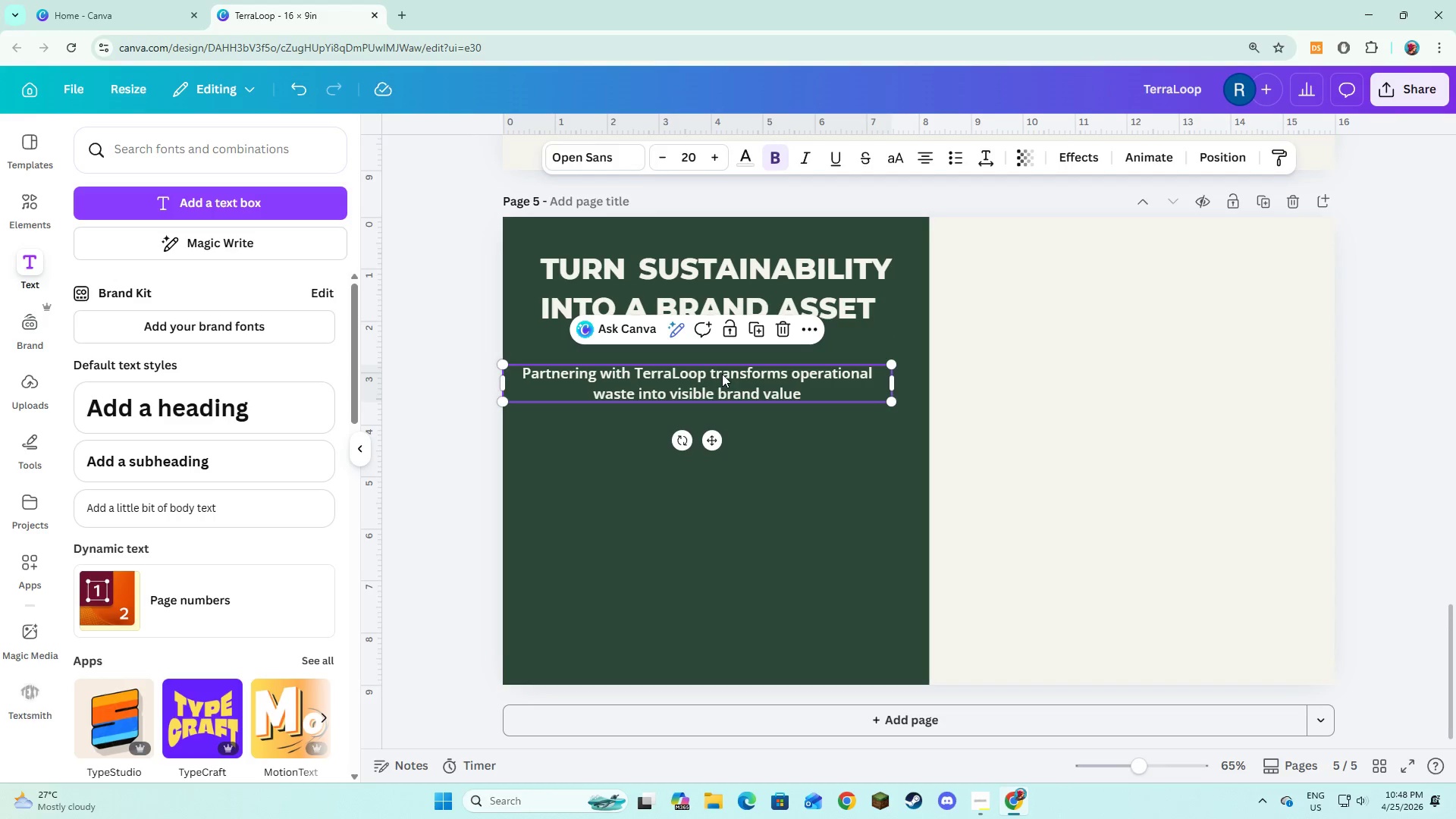 
left_click_drag(start_coordinate=[722, 374], to_coordinate=[739, 366])
 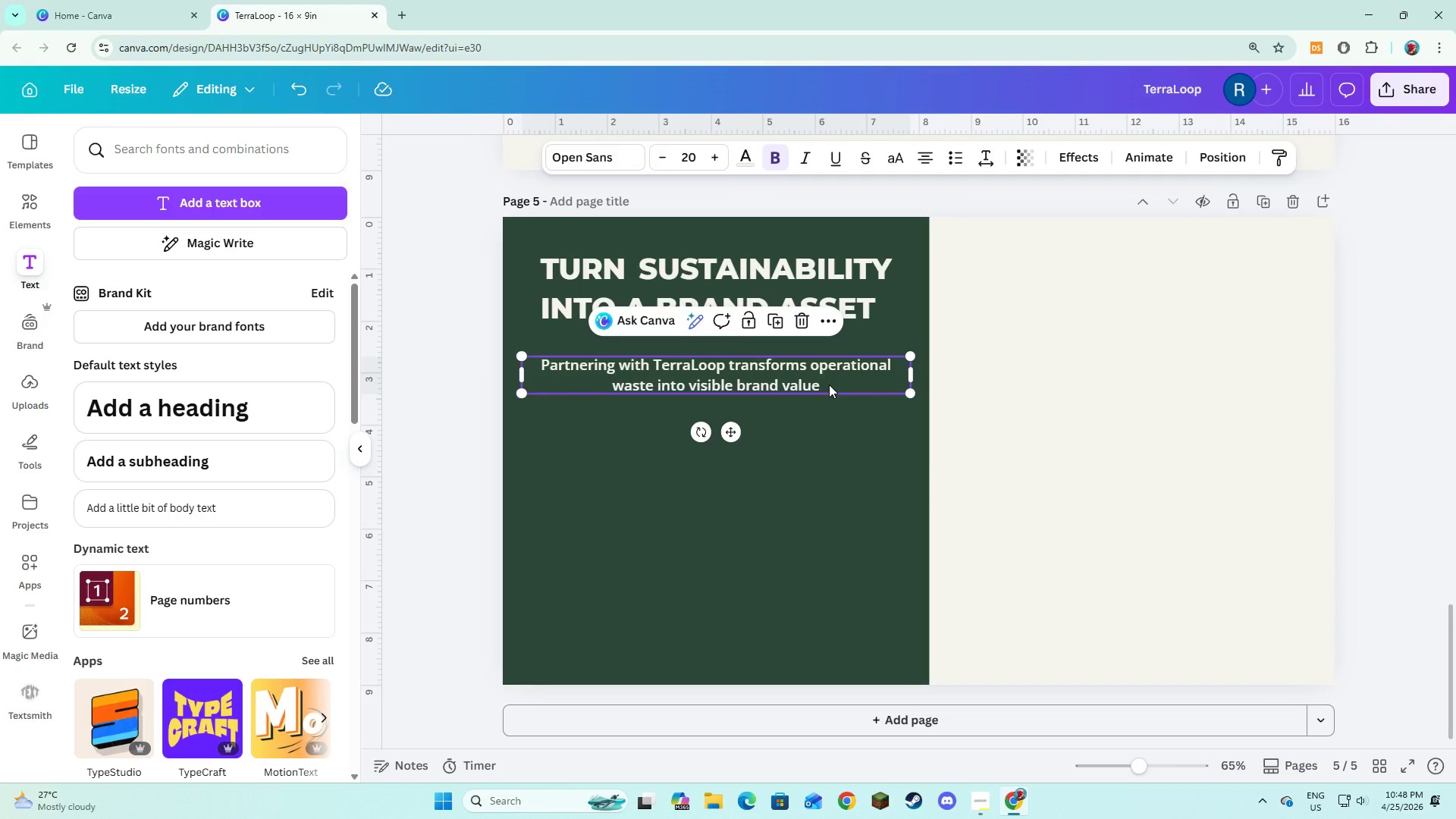 
left_click([829, 384])
 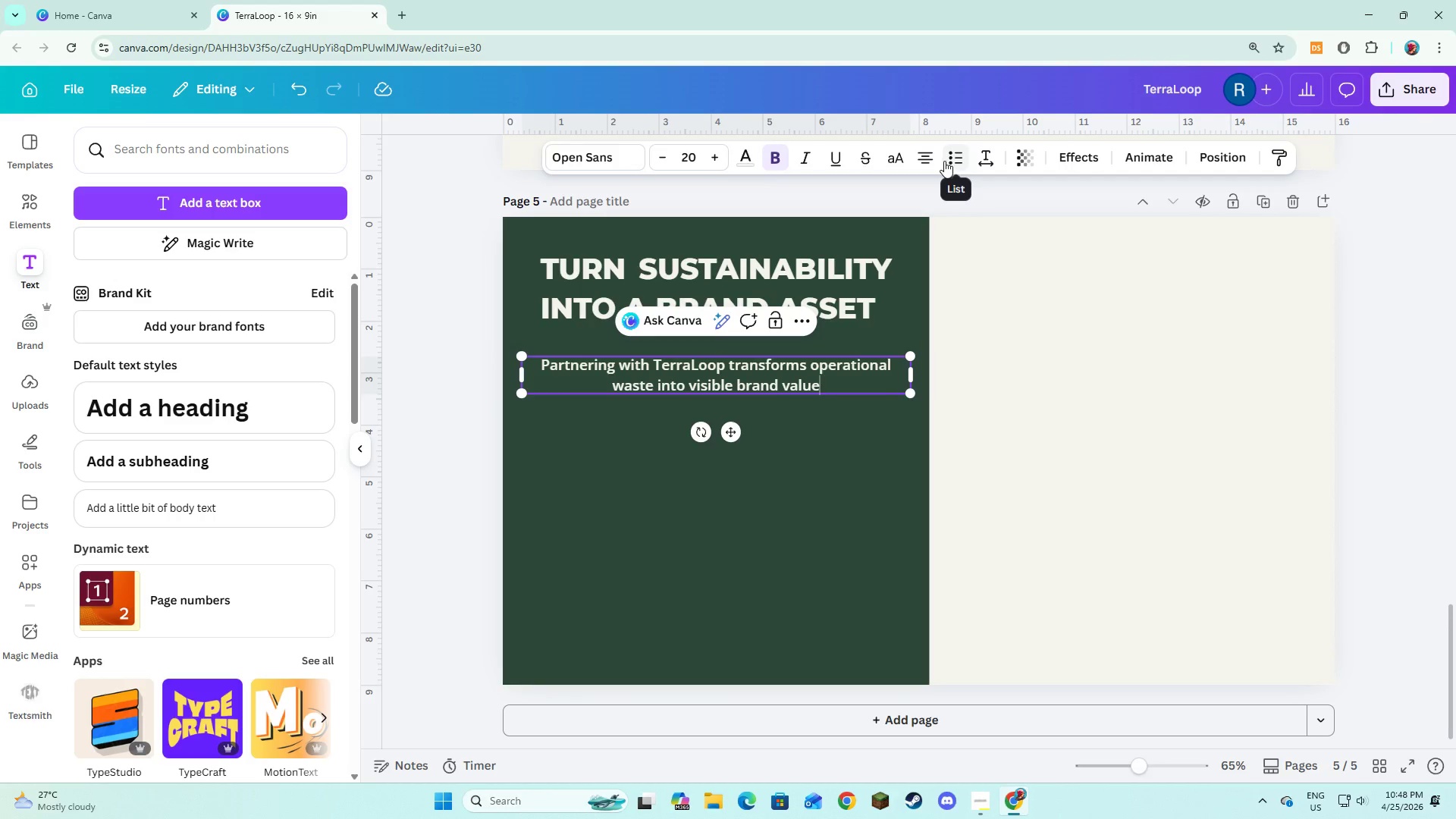 
key(Control+A)
 